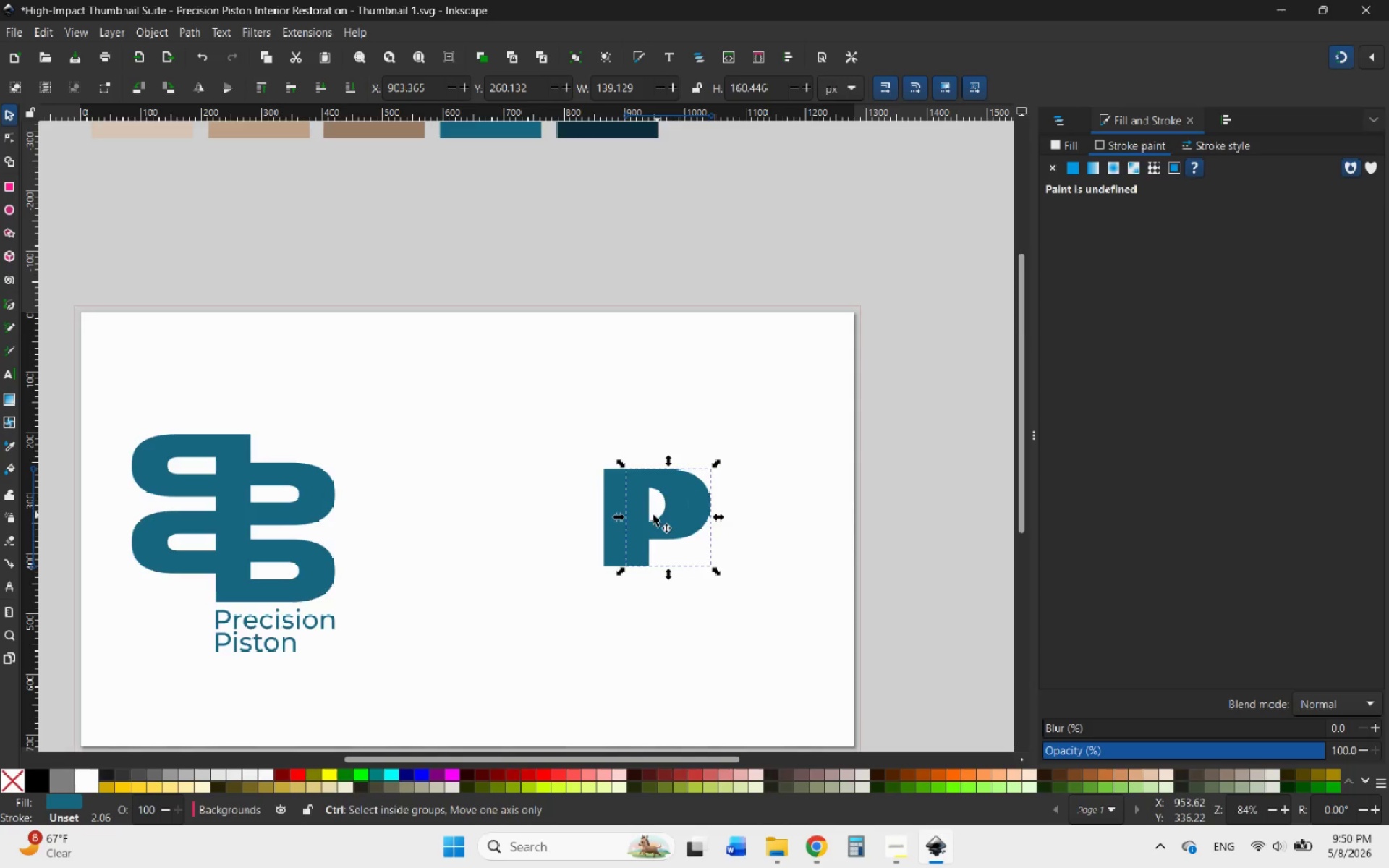 
hold_key(key=ControlLeft, duration=0.59)
scroll: coordinate [647, 515], scroll_direction: up, amount: 5.0
 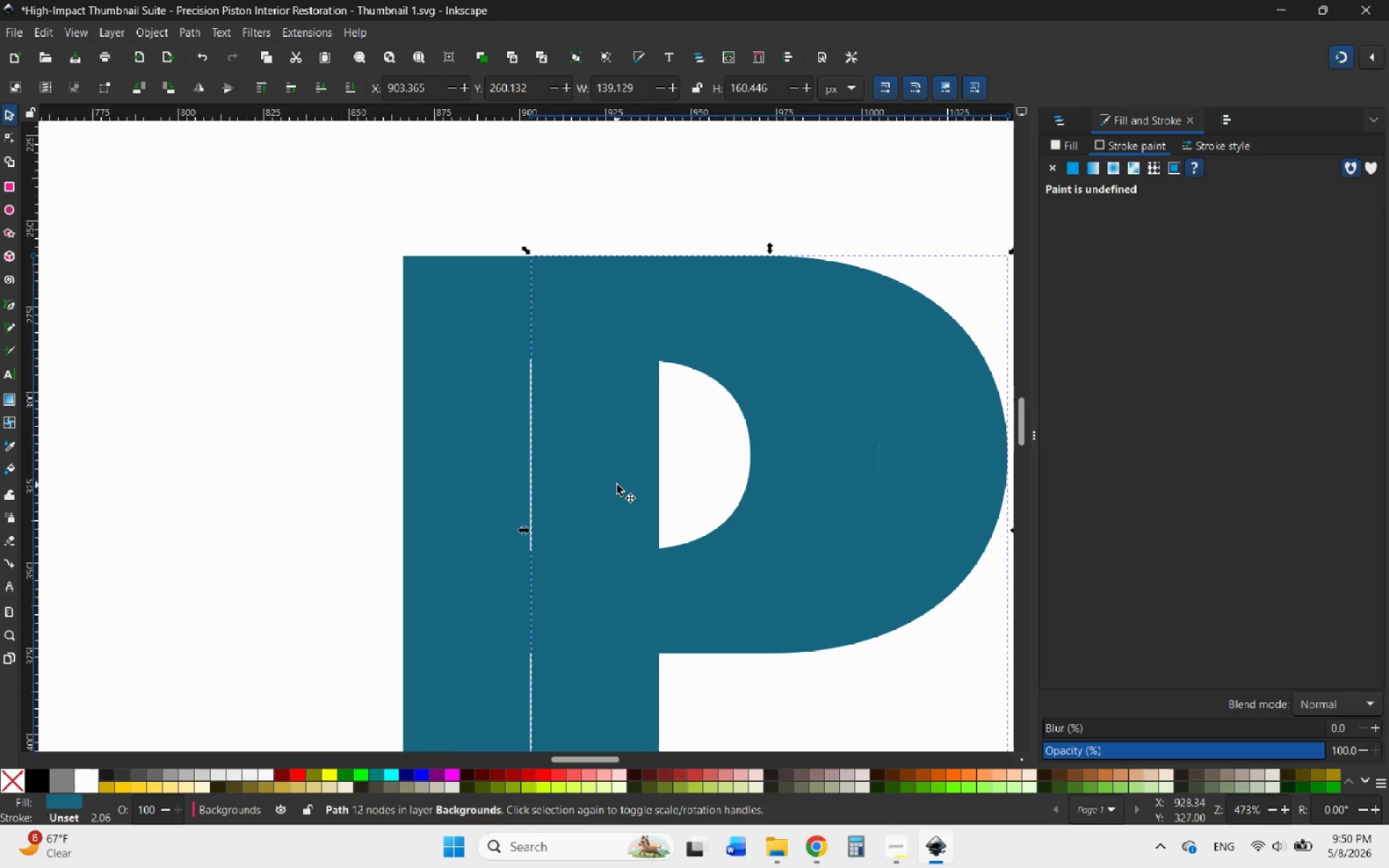 
left_click_drag(start_coordinate=[625, 484], to_coordinate=[655, 495])
 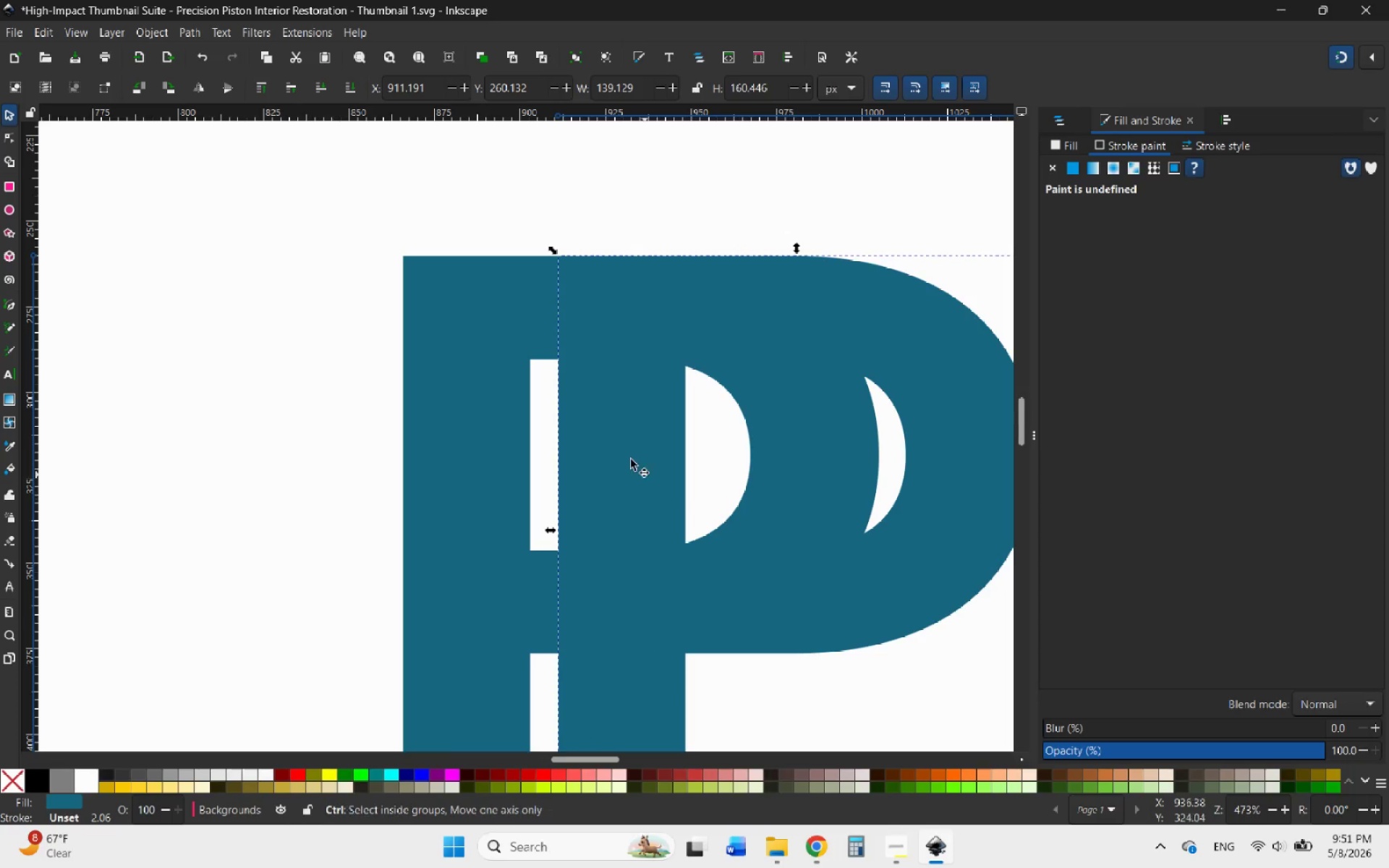 
hold_key(key=ControlLeft, duration=2.69)
 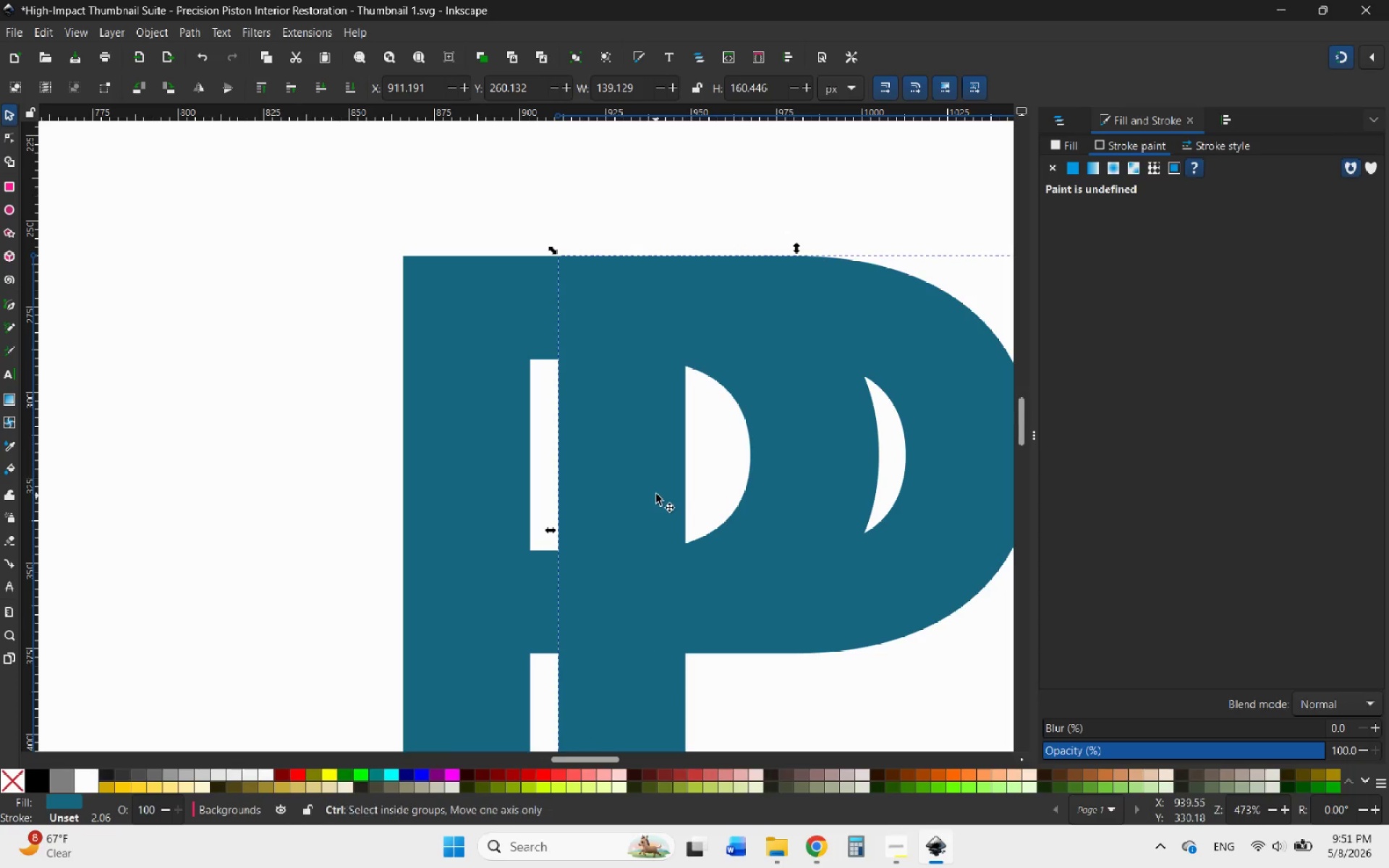 
hold_key(key=ControlLeft, duration=2.09)
scroll: coordinate [601, 428], scroll_direction: down, amount: 4.0
 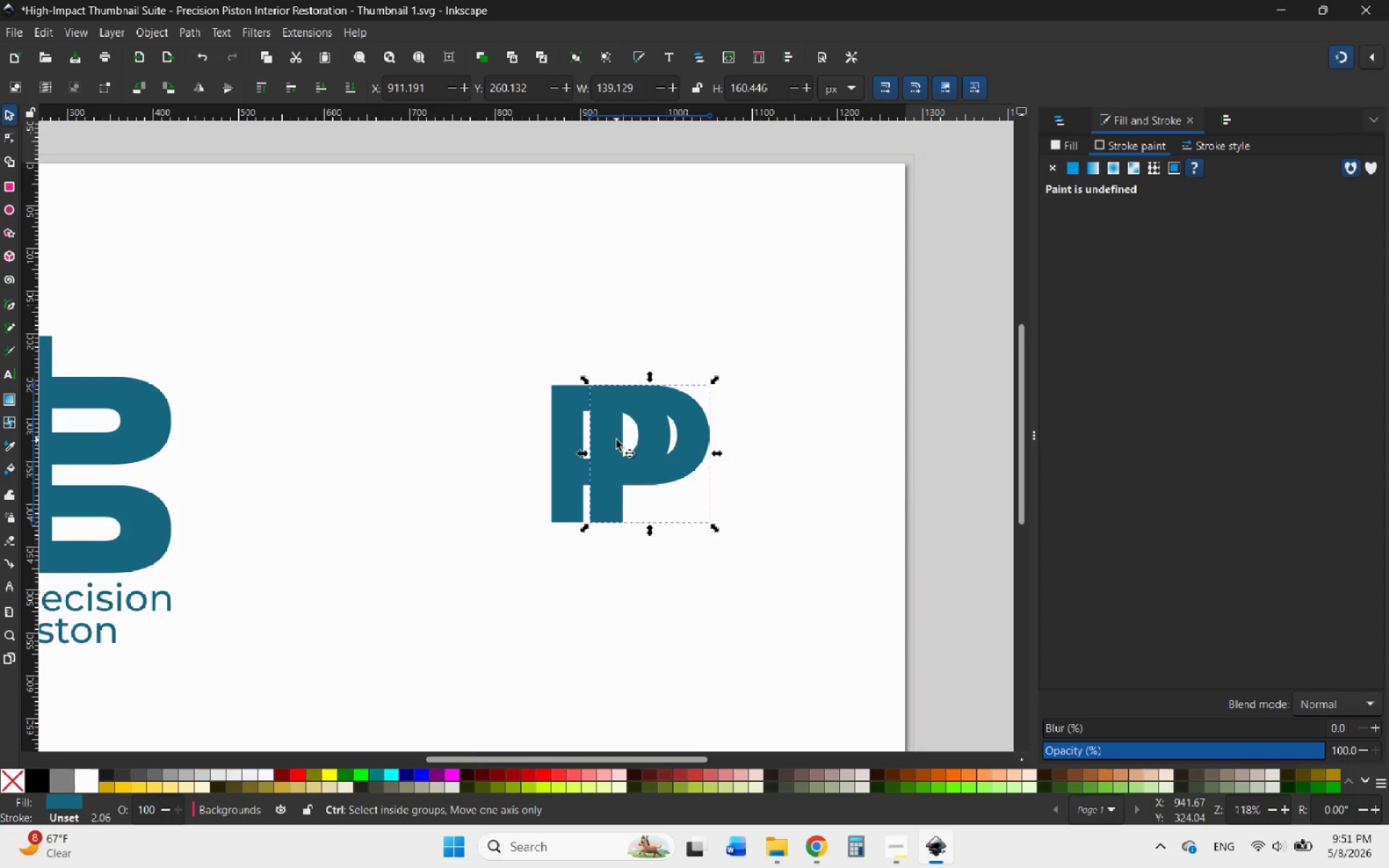 
scroll: coordinate [615, 441], scroll_direction: up, amount: 3.0
 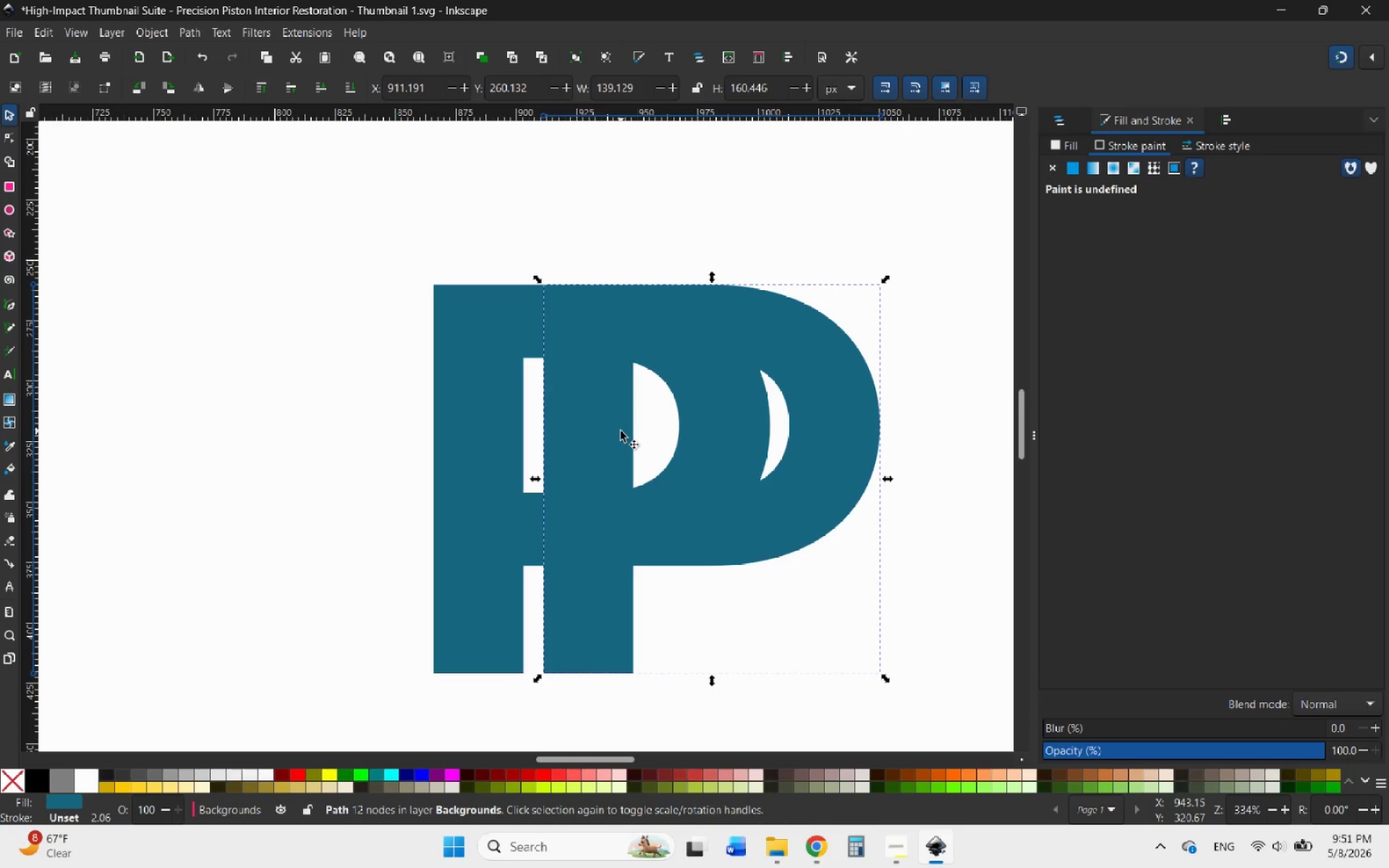 
key(Control+ControlLeft)
 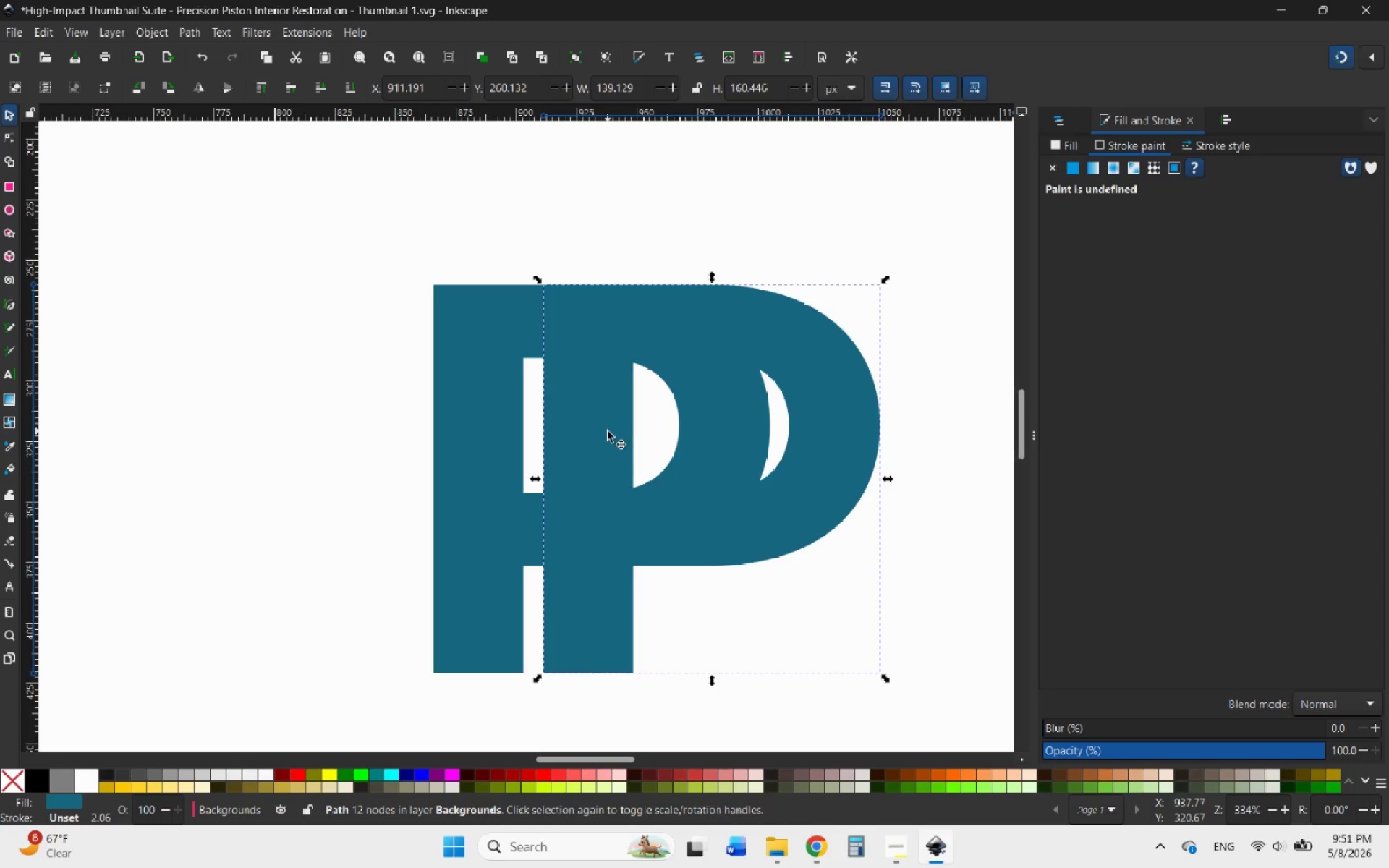 
left_click_drag(start_coordinate=[615, 430], to_coordinate=[658, 429])
 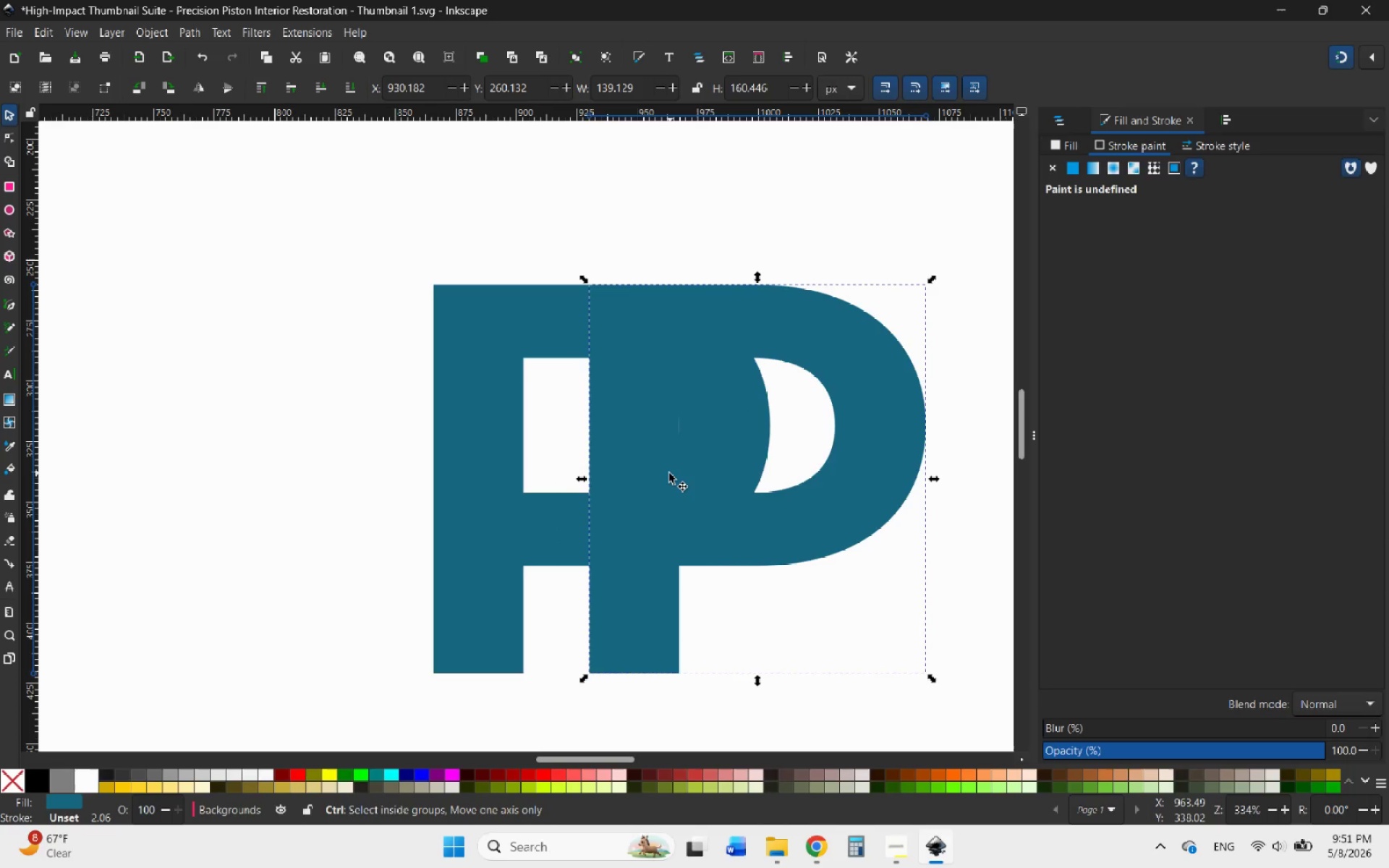 
hold_key(key=ControlLeft, duration=2.09)
 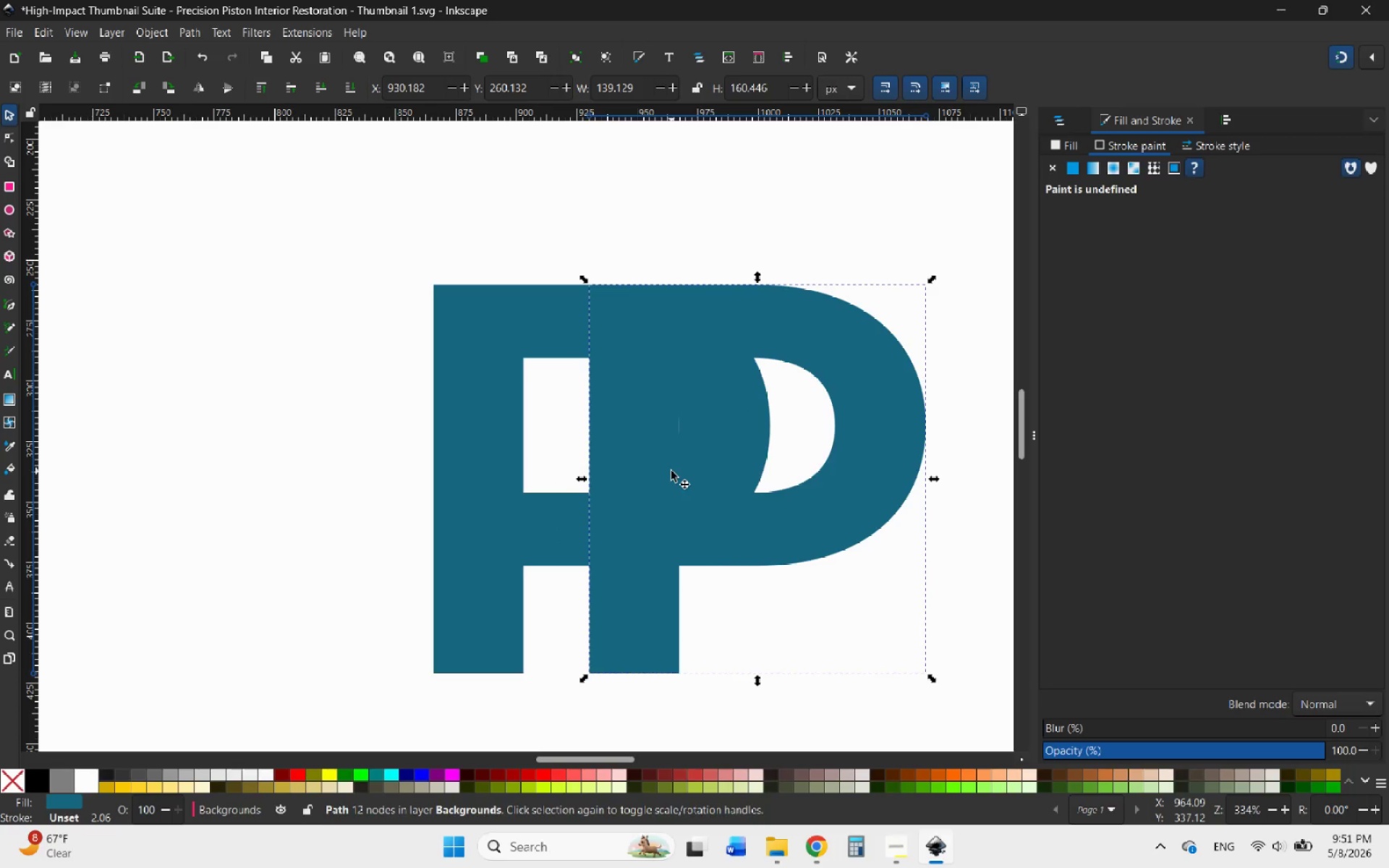 
hold_key(key=ControlLeft, duration=2.77)
scroll: coordinate [637, 440], scroll_direction: down, amount: 4.0
 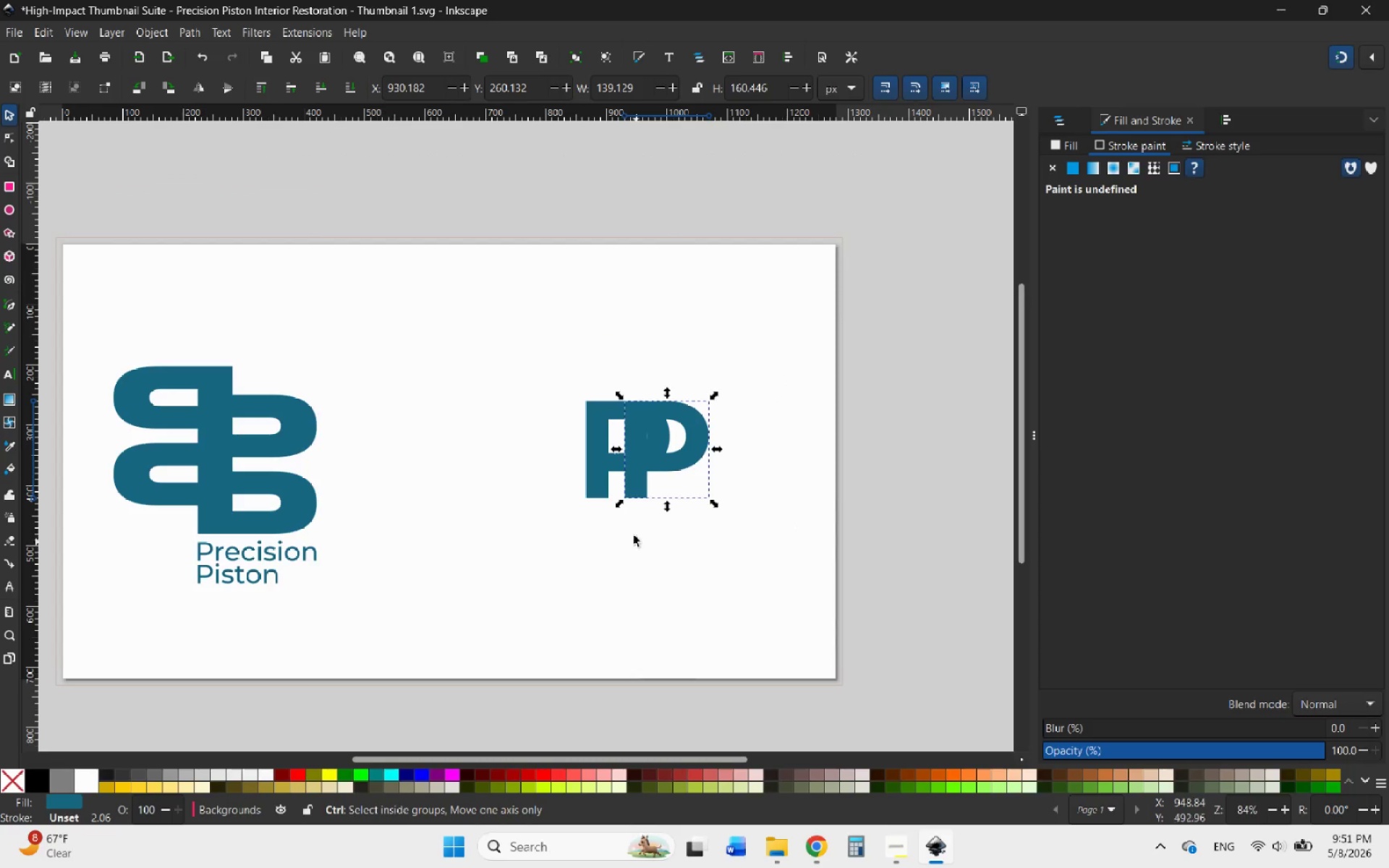 
left_click_drag(start_coordinate=[642, 423], to_coordinate=[679, 431])
 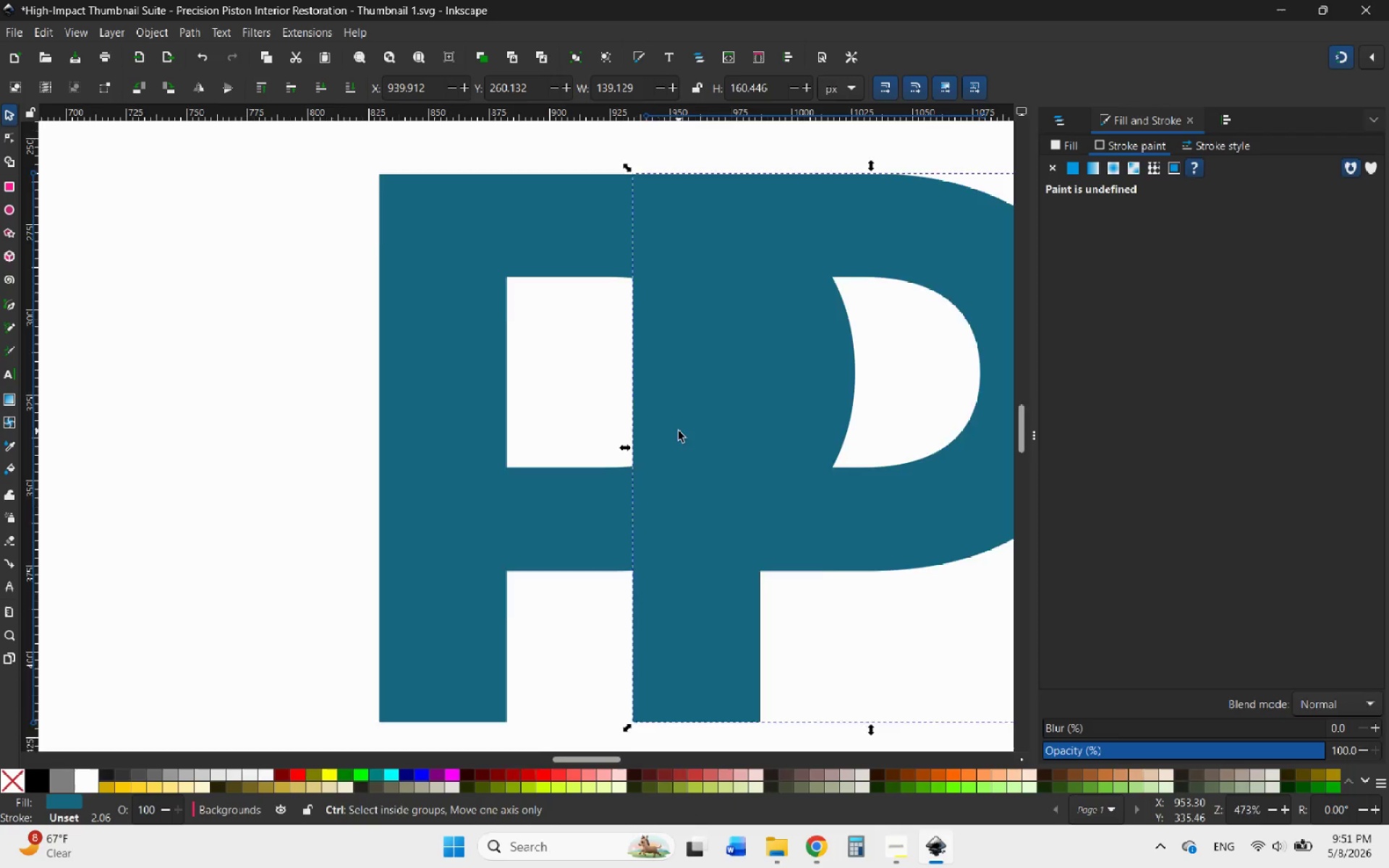 
scroll: coordinate [630, 450], scroll_direction: up, amount: 5.0
 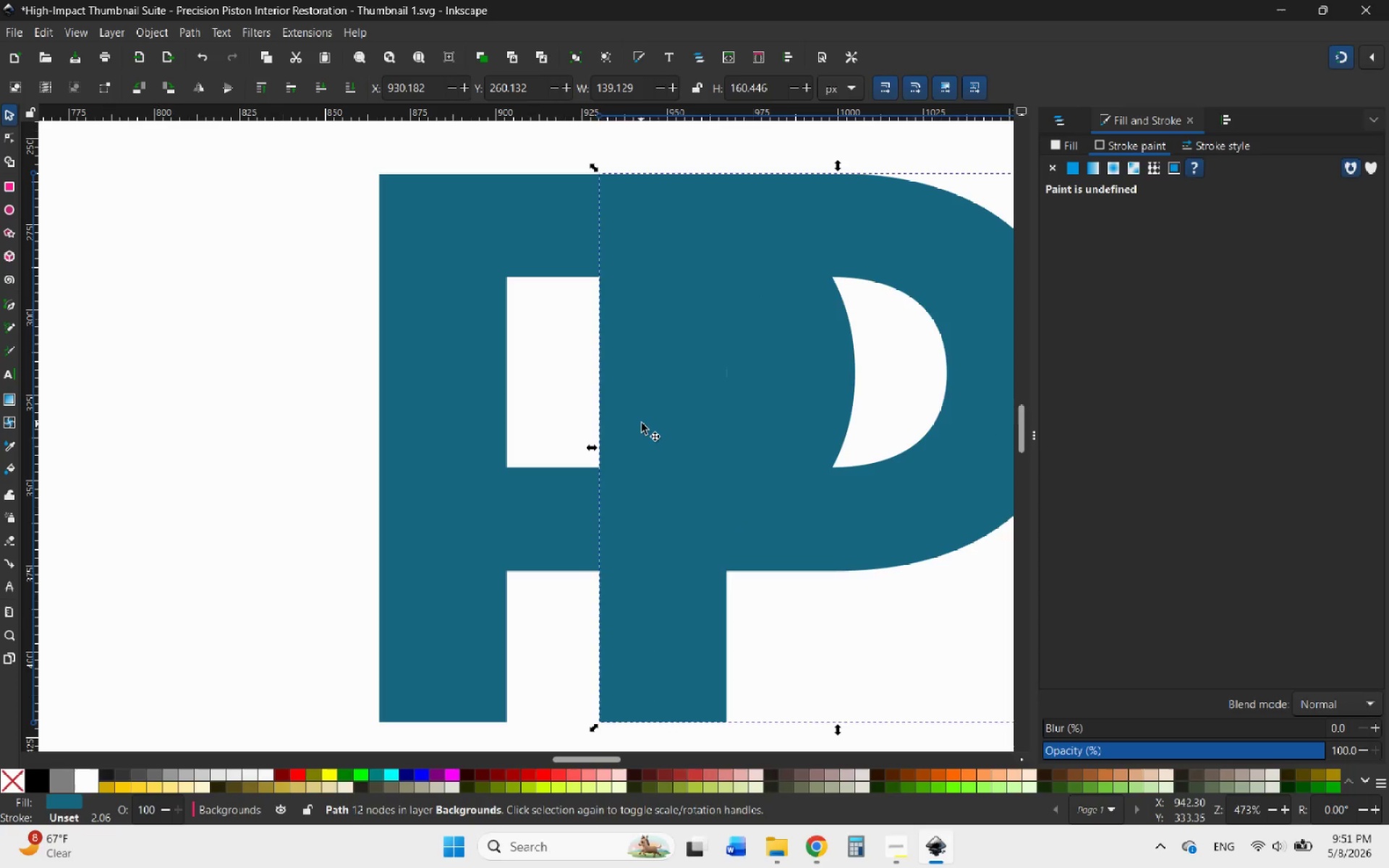 
hold_key(key=ControlLeft, duration=5.64)
 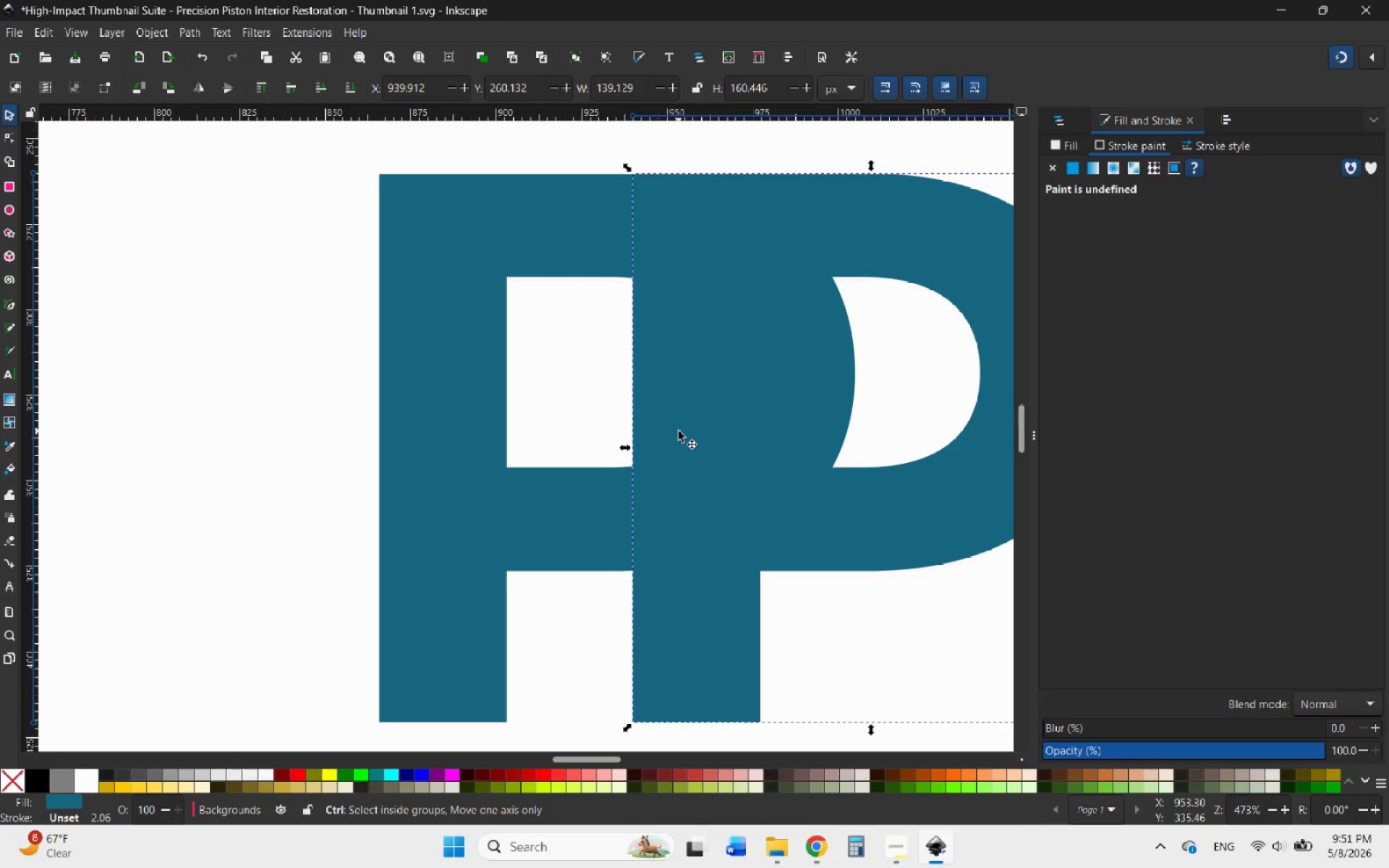 
hold_key(key=ControlLeft, duration=0.78)
scroll: coordinate [679, 431], scroll_direction: down, amount: 3.0
 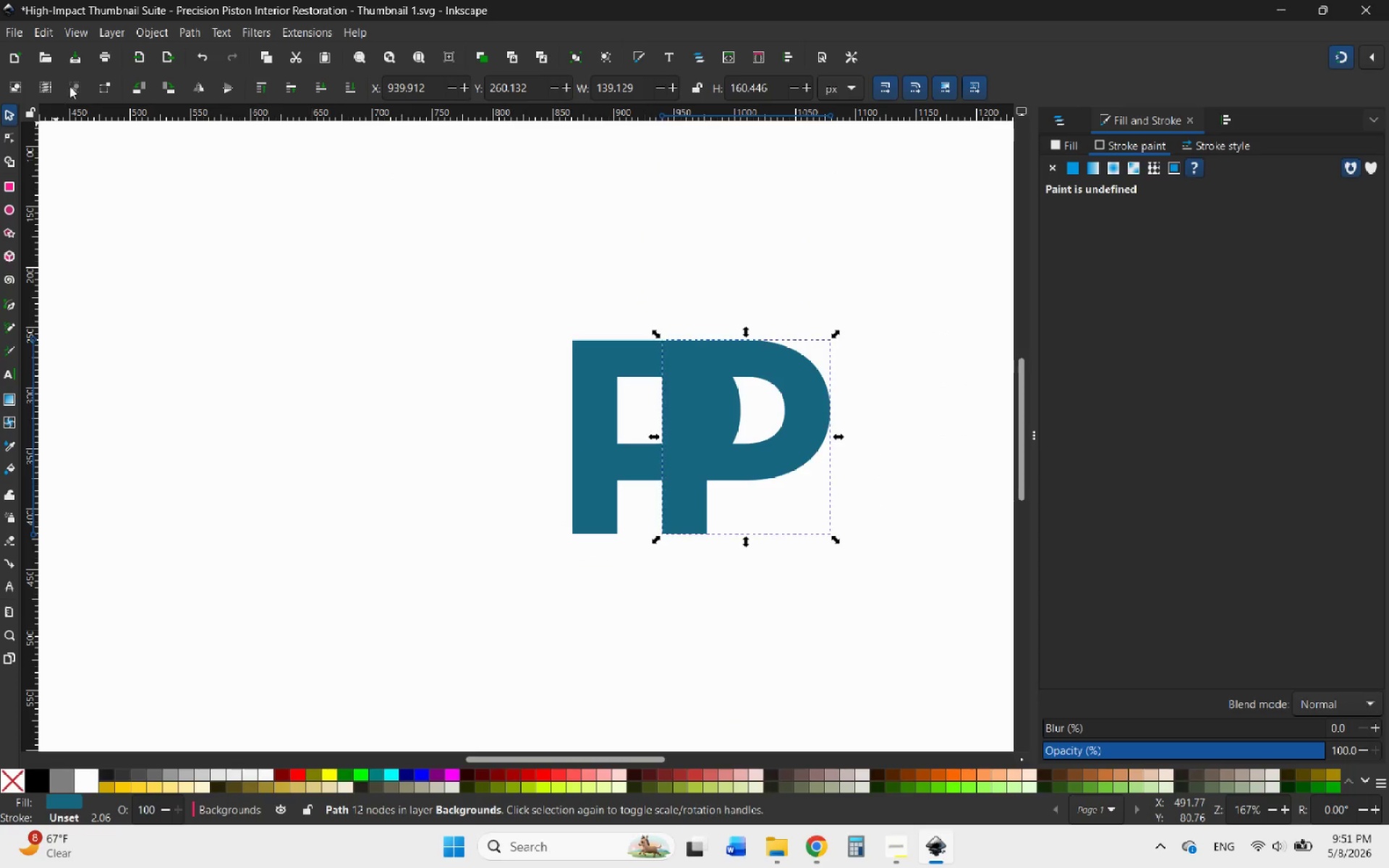 
left_click([200, 83])
 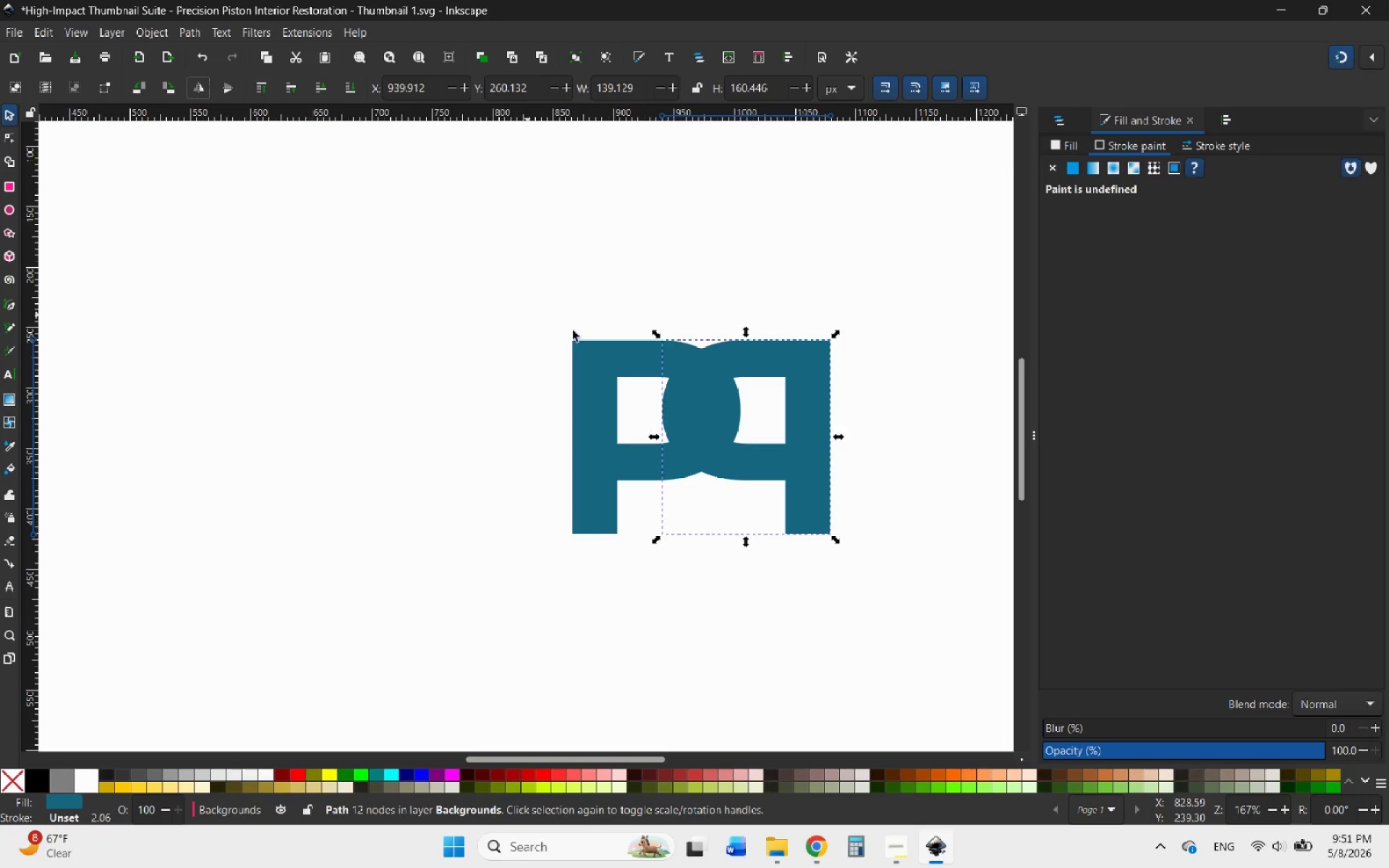 
hold_key(key=ControlLeft, duration=0.66)
scroll: coordinate [806, 405], scroll_direction: up, amount: 2.0
 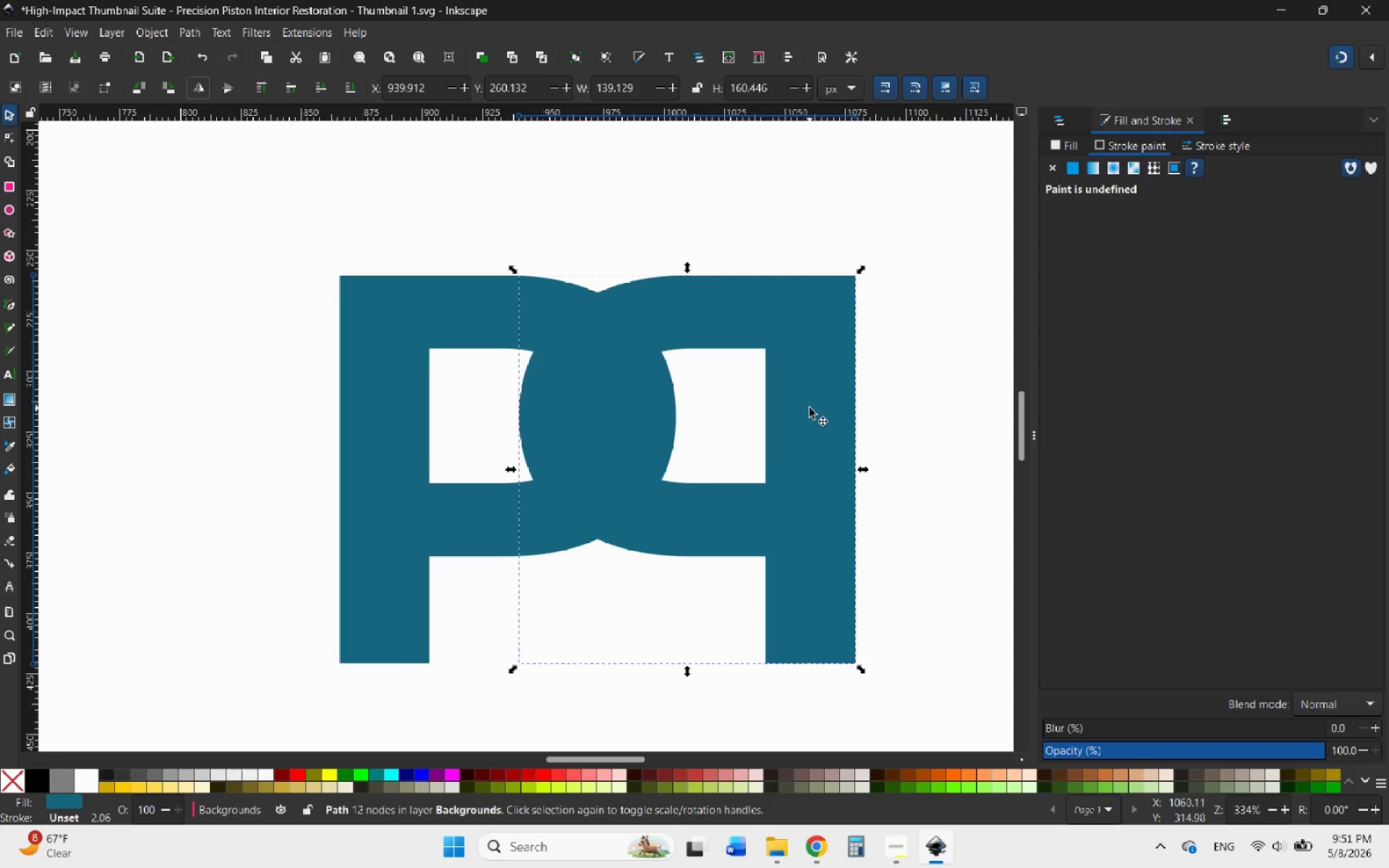 
left_click_drag(start_coordinate=[810, 409], to_coordinate=[741, 409])
 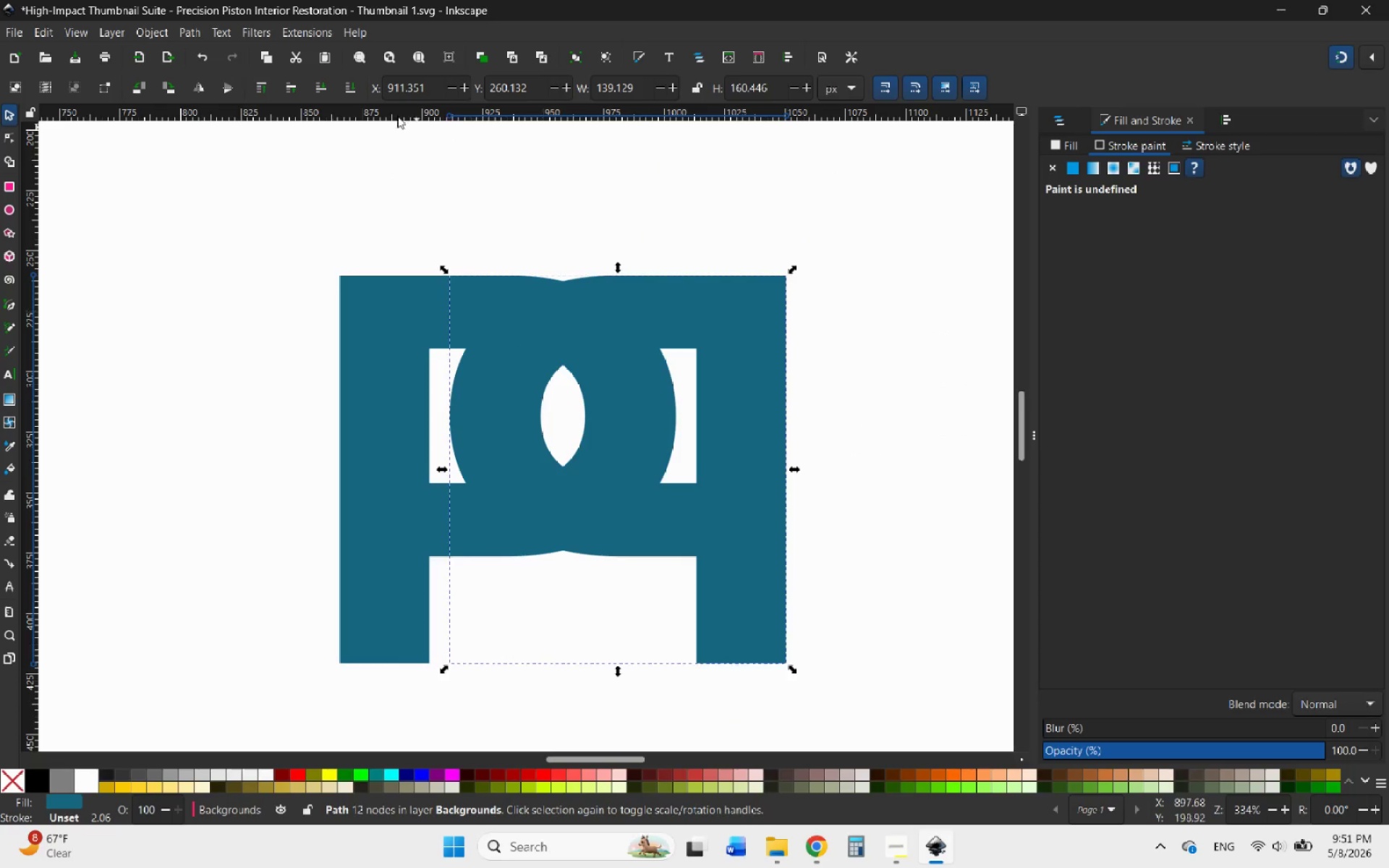 
hold_key(key=ControlLeft, duration=1.25)
 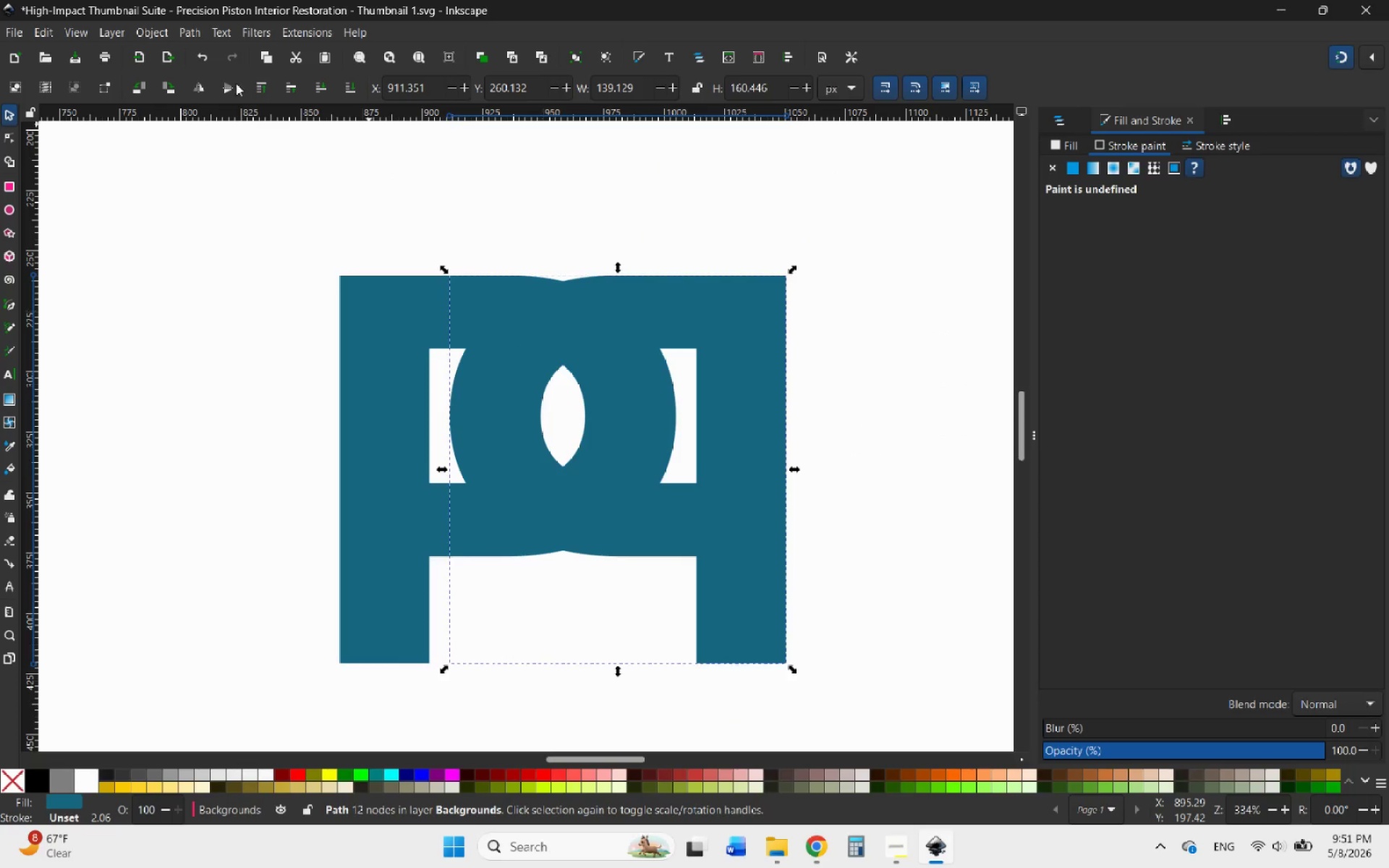 
left_click([222, 83])
 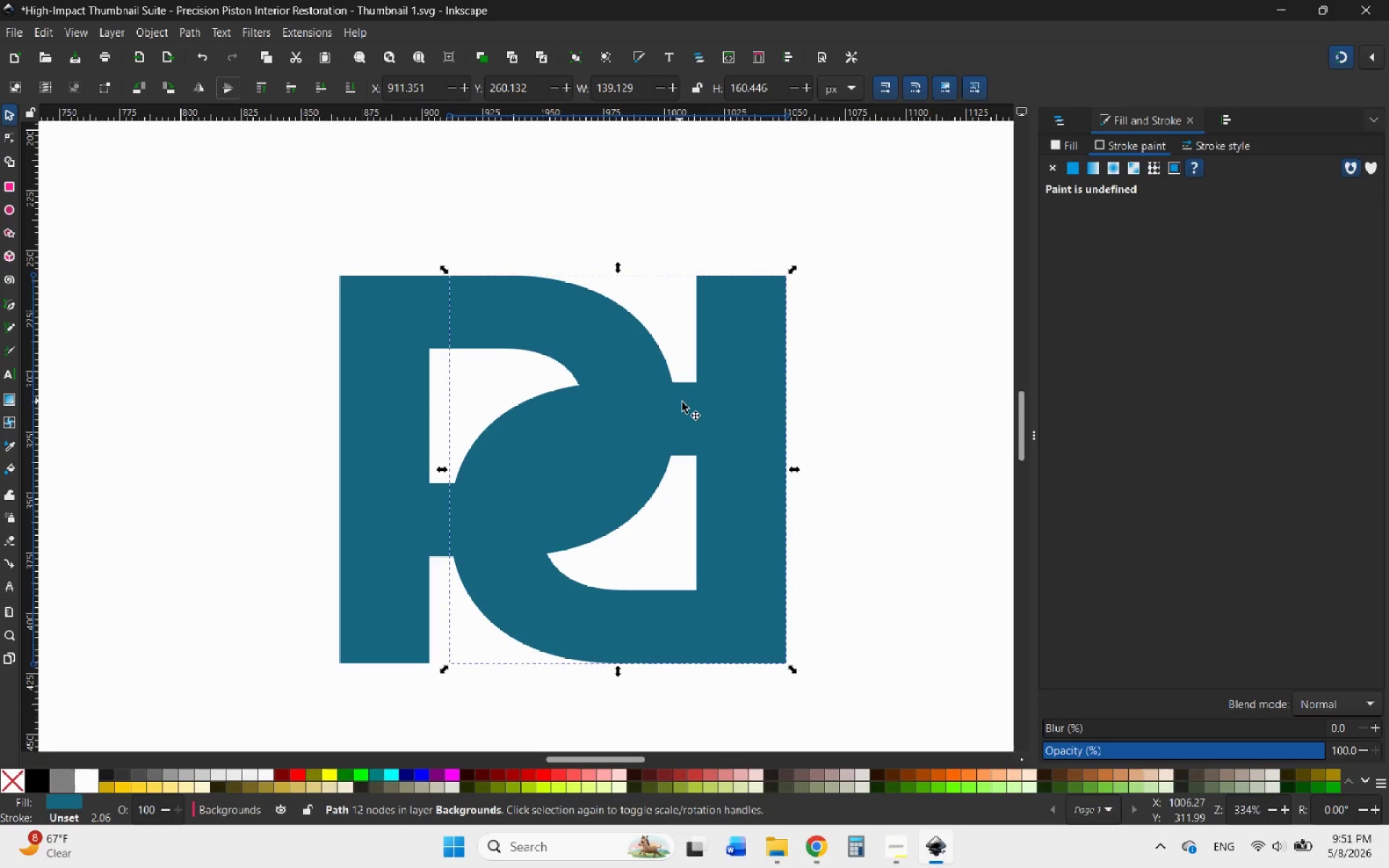 
left_click_drag(start_coordinate=[726, 438], to_coordinate=[699, 442])
 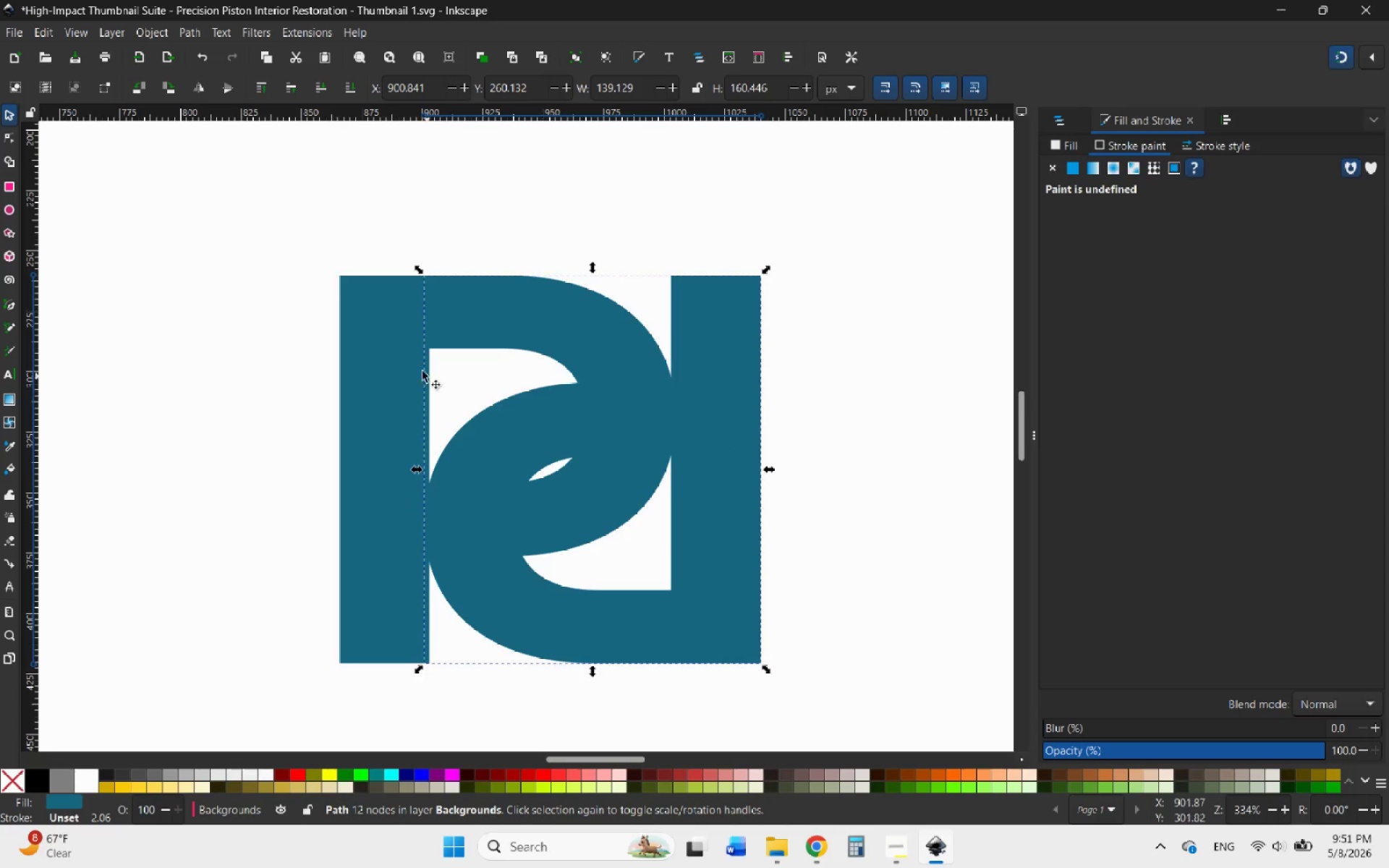 
hold_key(key=ControlLeft, duration=2.2)
 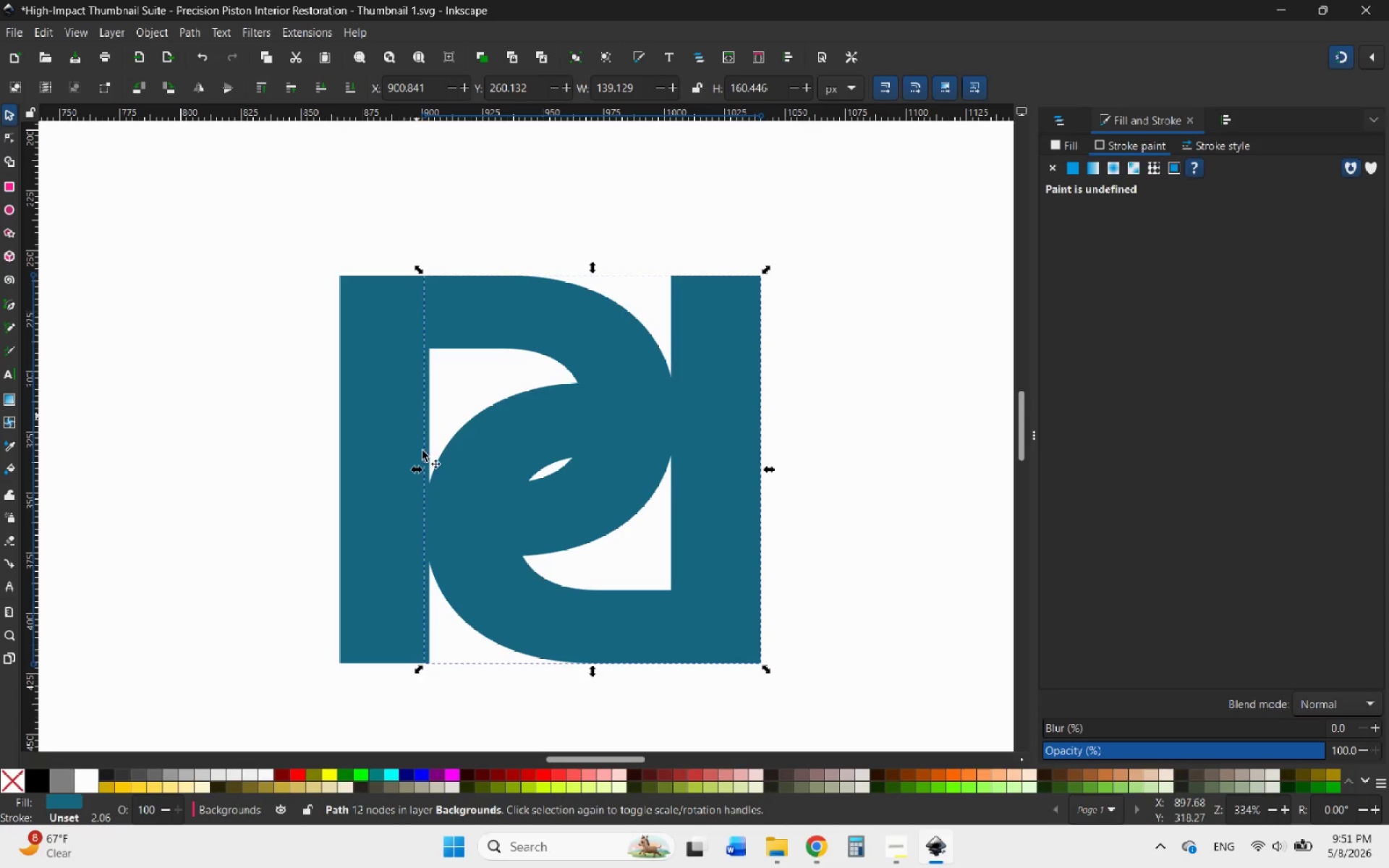 
hold_key(key=ControlLeft, duration=0.78)
scroll: coordinate [420, 621], scroll_direction: up, amount: 2.0
 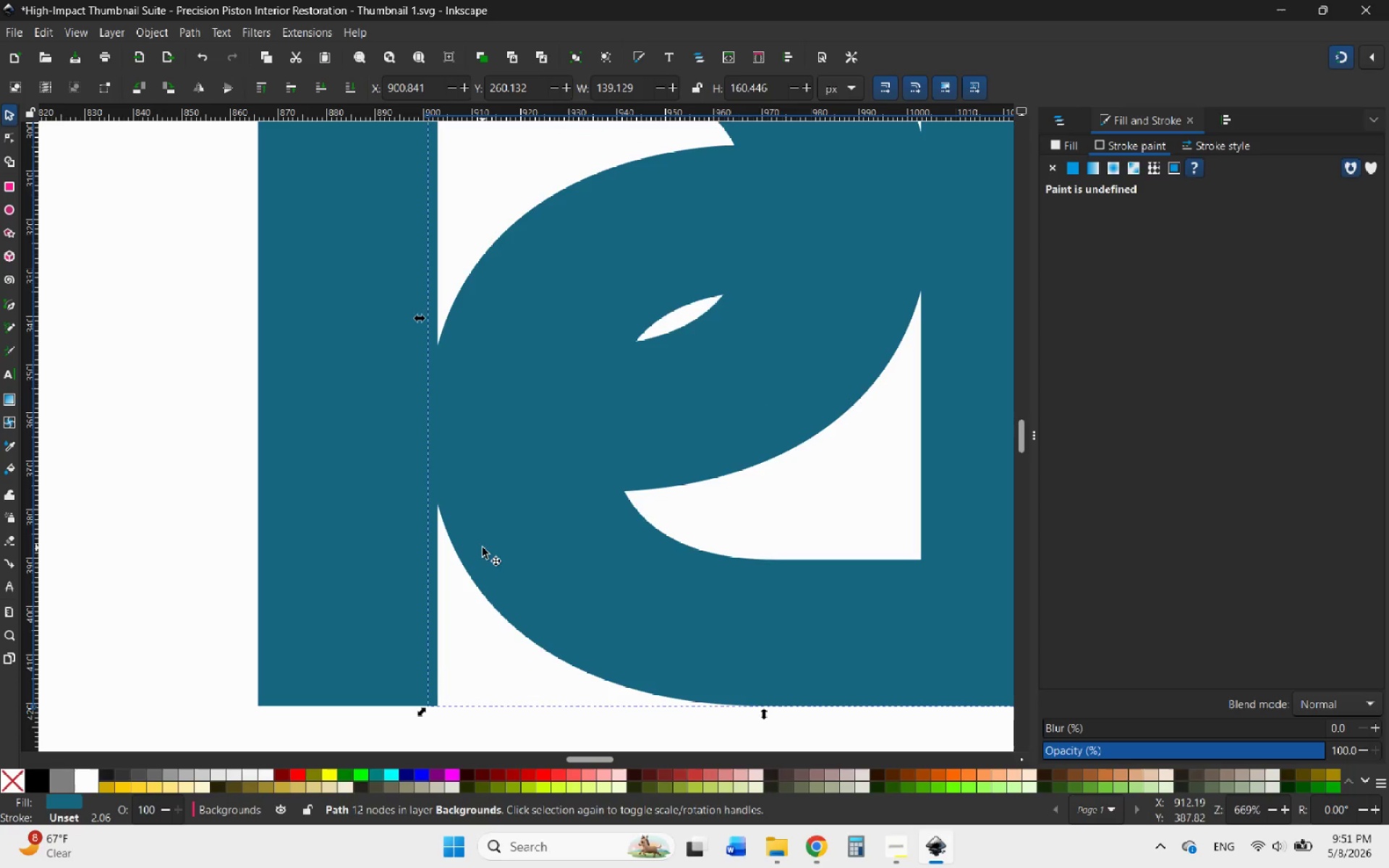 
left_click_drag(start_coordinate=[484, 548], to_coordinate=[496, 547])
 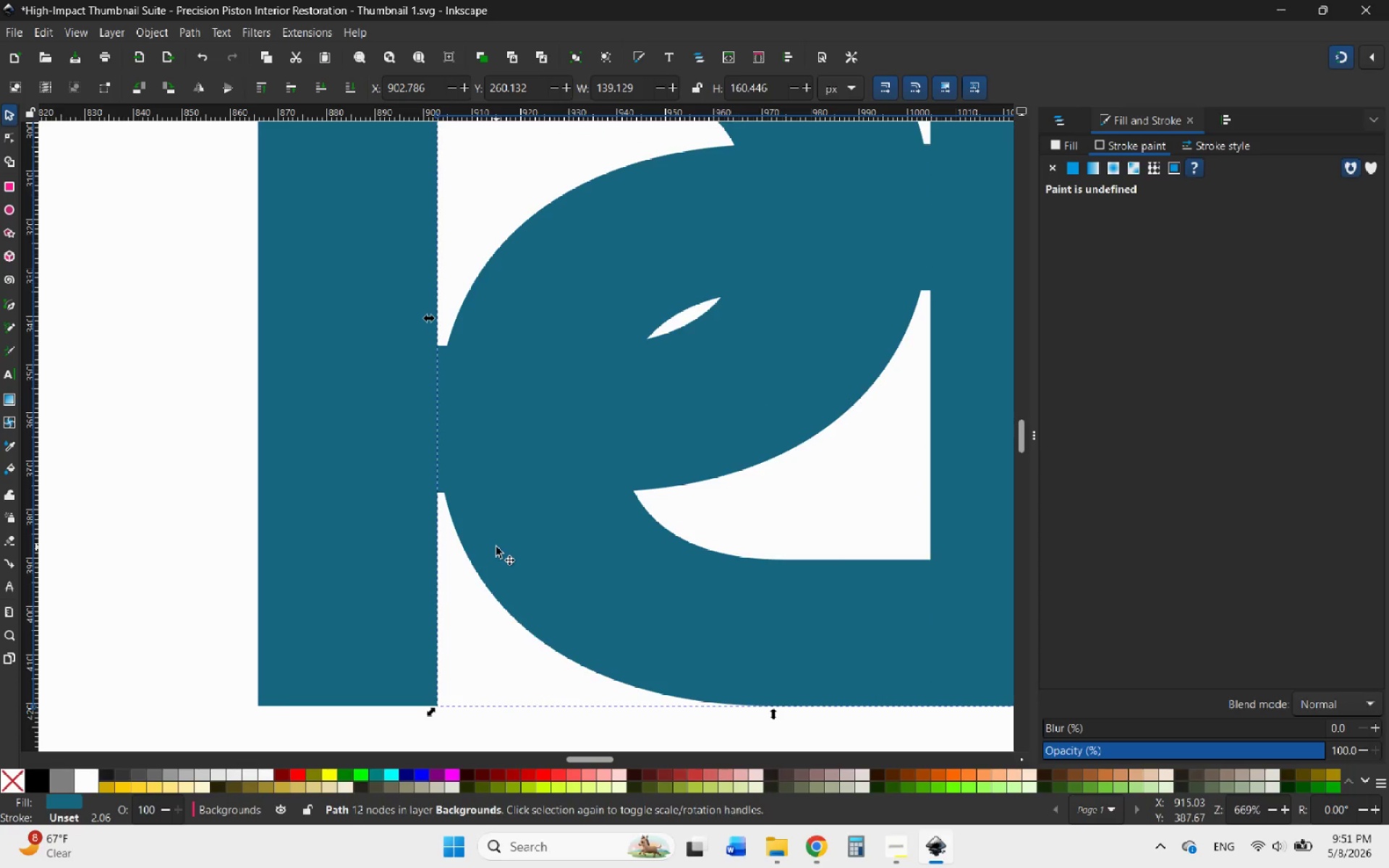 
hold_key(key=ControlLeft, duration=1.92)
scroll: coordinate [497, 547], scroll_direction: down, amount: 4.0
 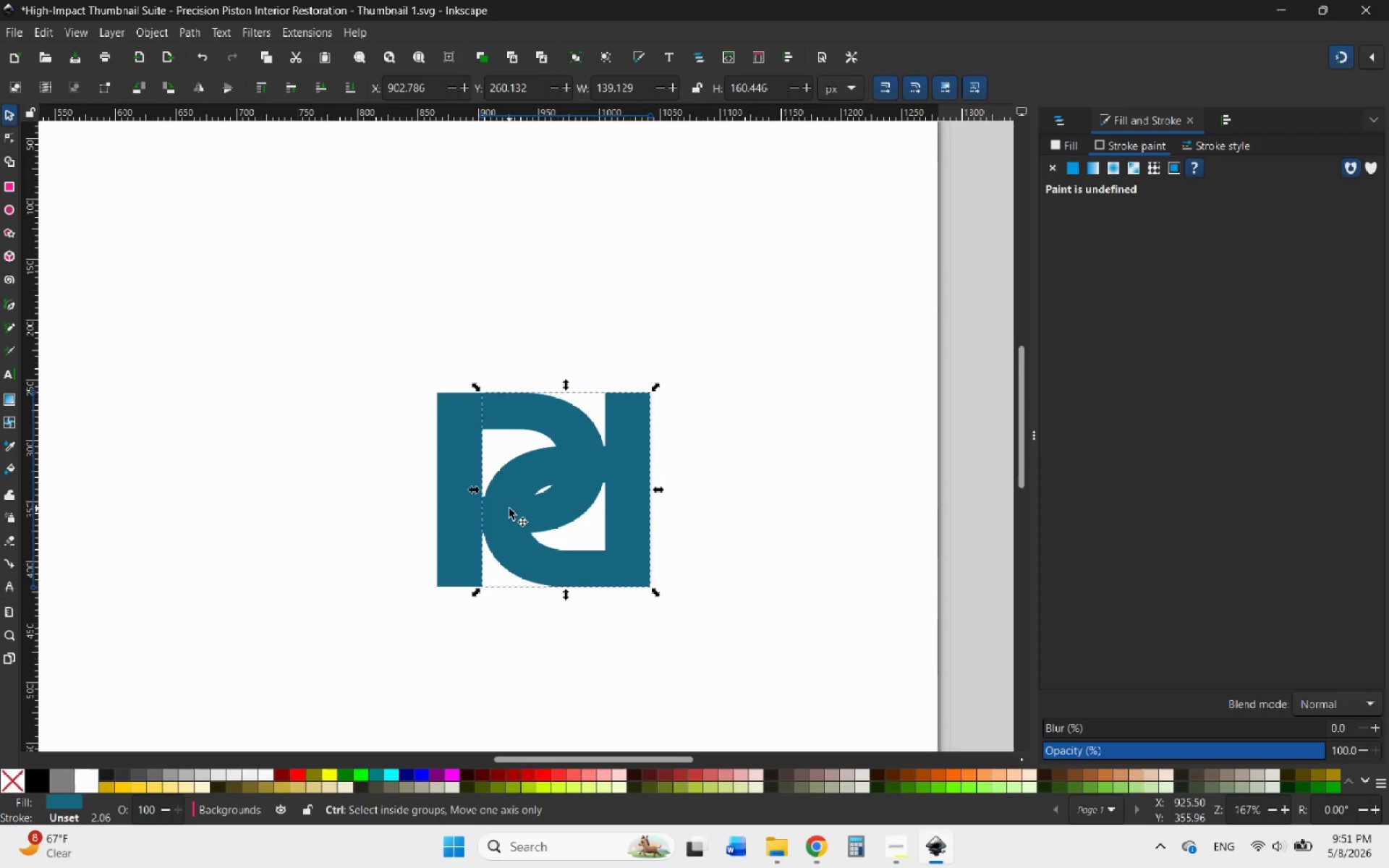 
scroll: coordinate [501, 514], scroll_direction: up, amount: 2.0
 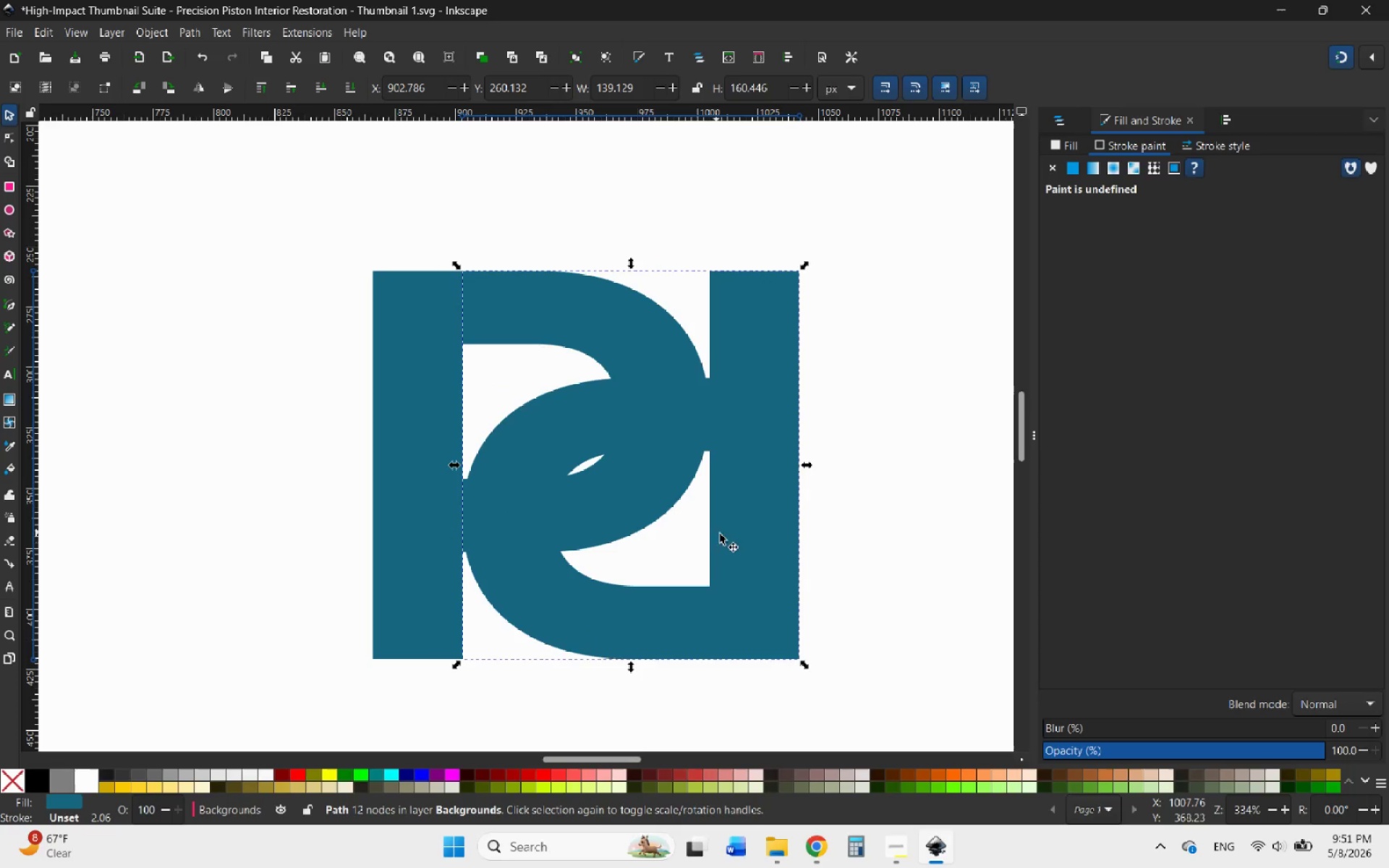 
left_click_drag(start_coordinate=[757, 545], to_coordinate=[657, 547])
 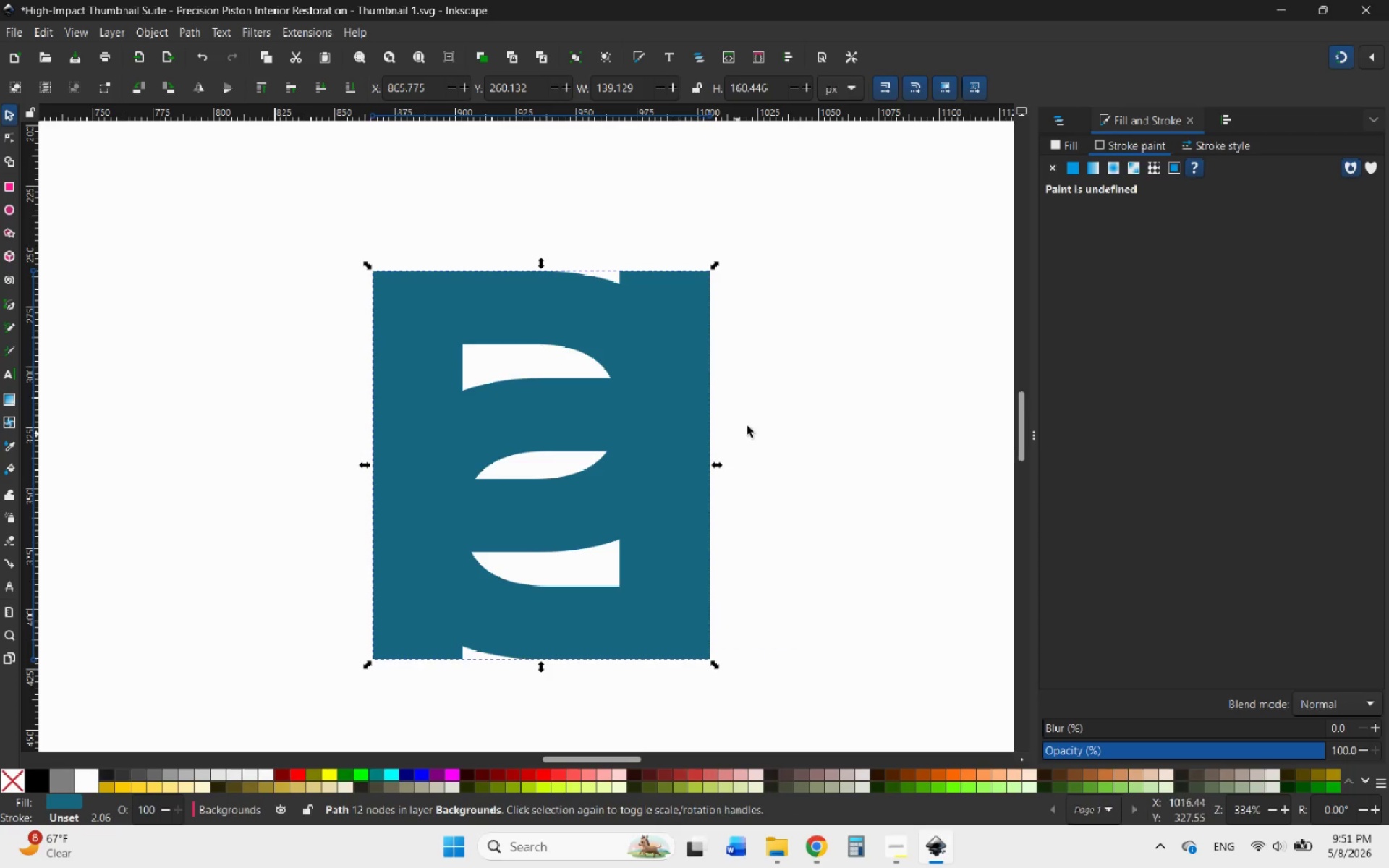 
hold_key(key=ControlLeft, duration=3.11)
 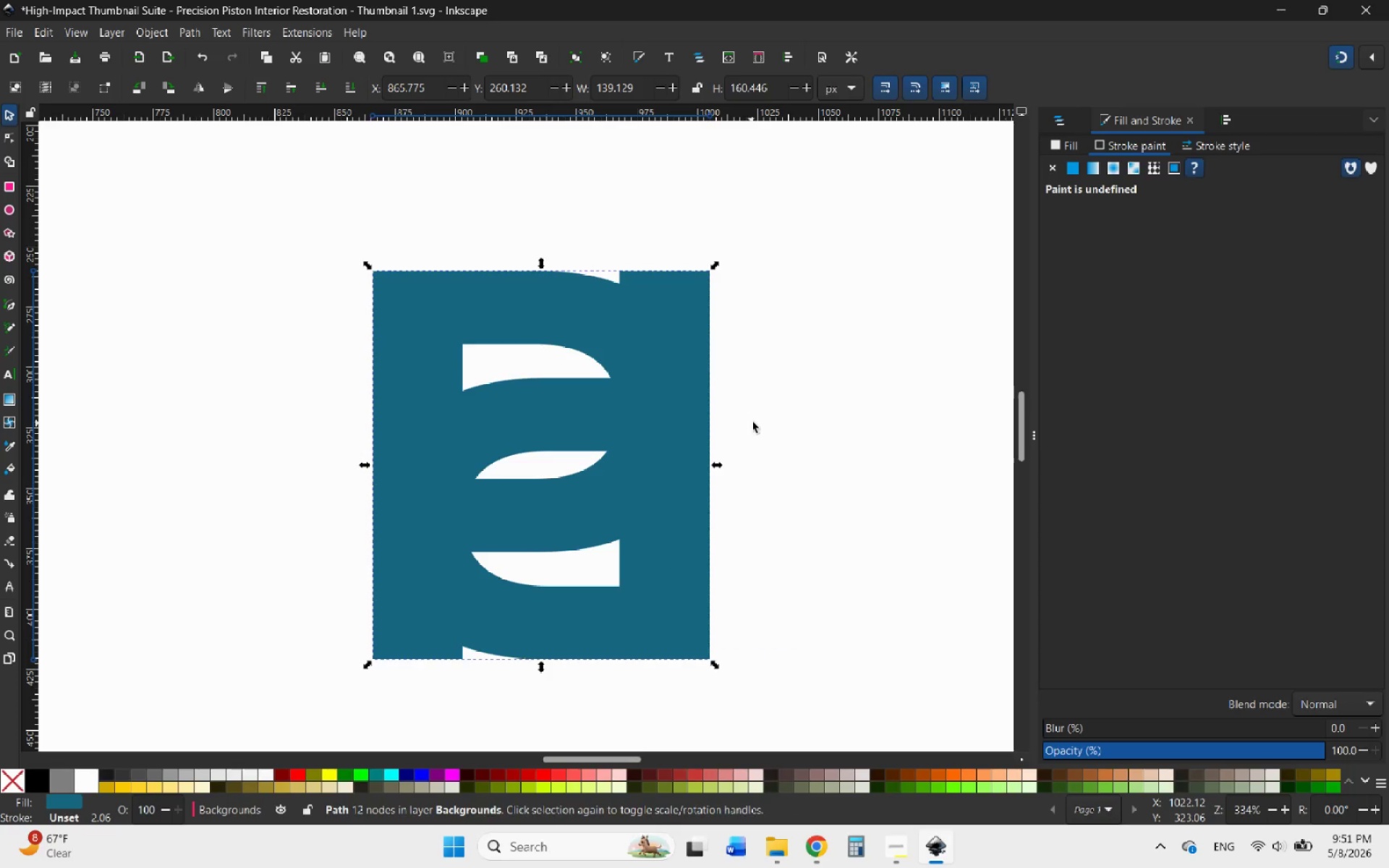 
hold_key(key=ControlLeft, duration=0.77)
scroll: coordinate [739, 414], scroll_direction: down, amount: 2.0
 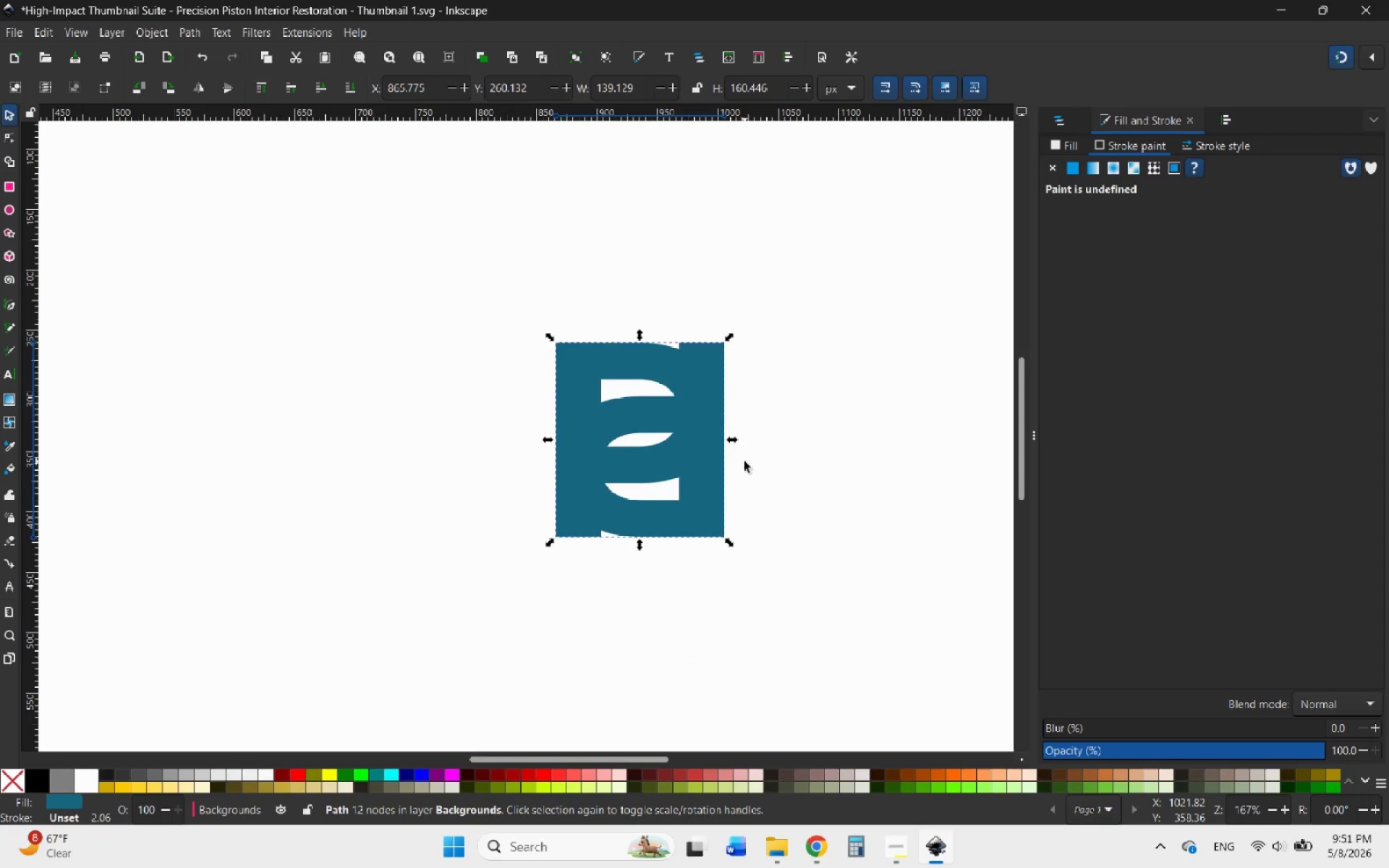 
left_click([767, 488])
 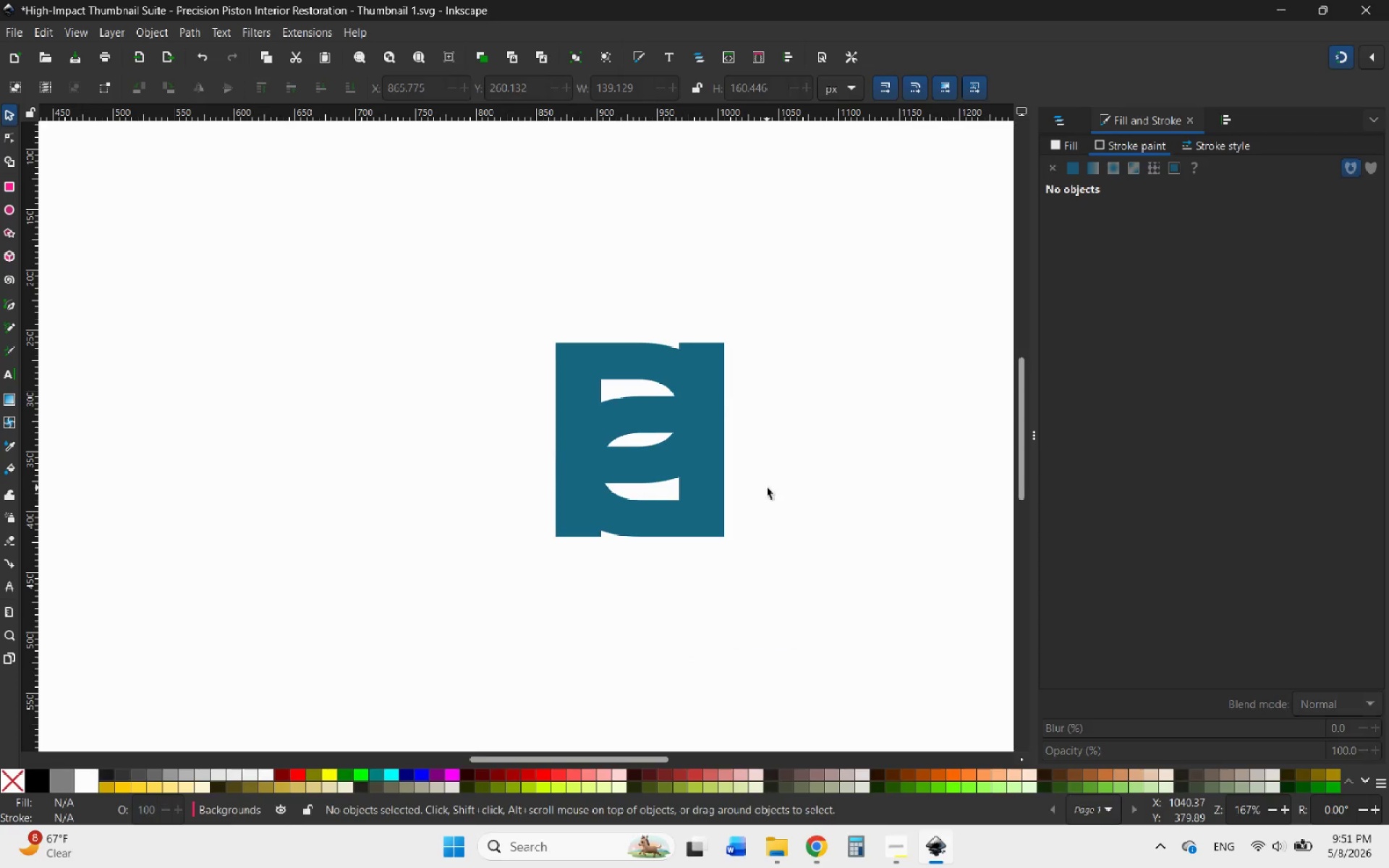 
hold_key(key=ControlLeft, duration=0.5)
 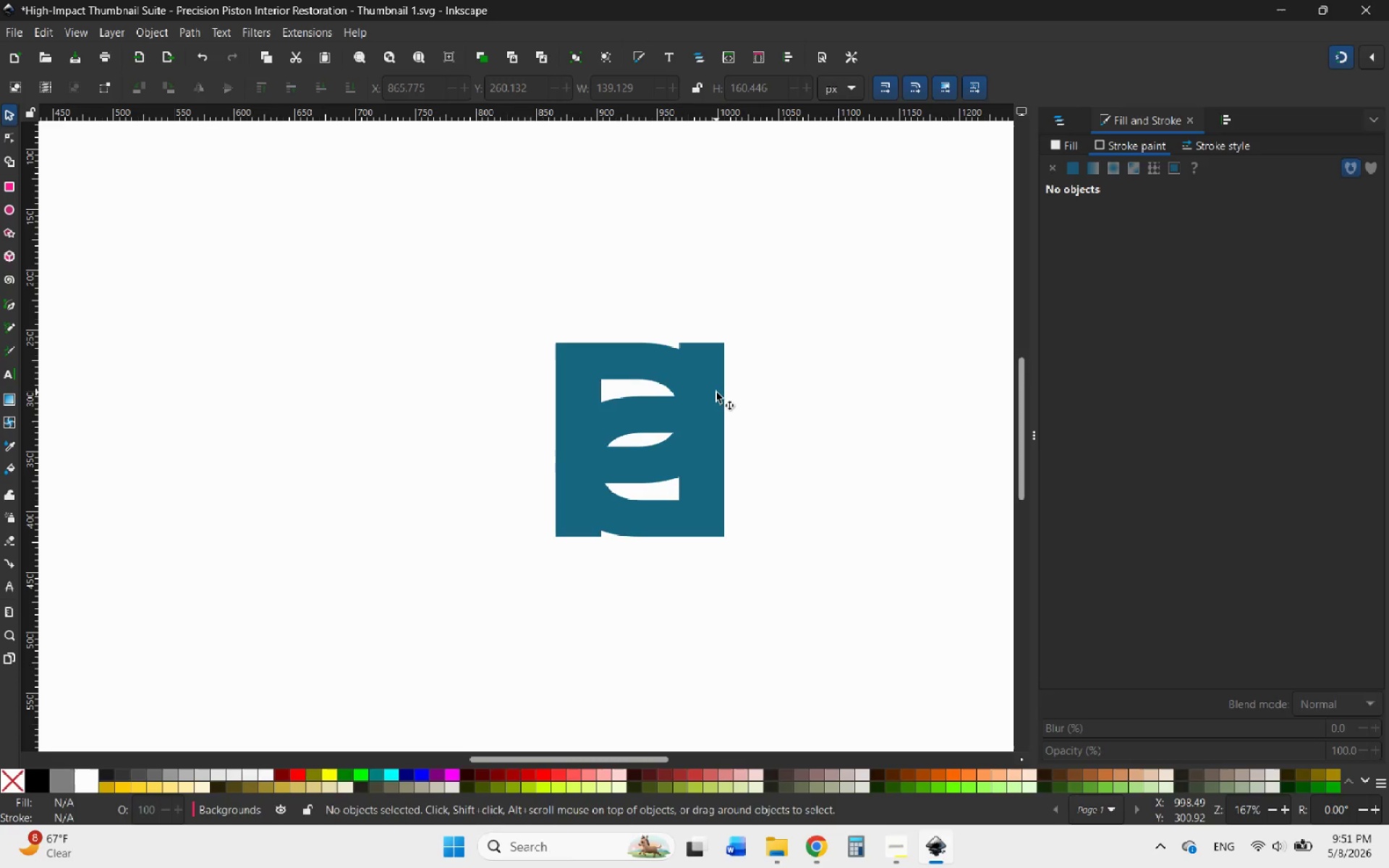 
hold_key(key=ControlLeft, duration=3.97)
scroll: coordinate [895, 534], scroll_direction: down, amount: 4.0
 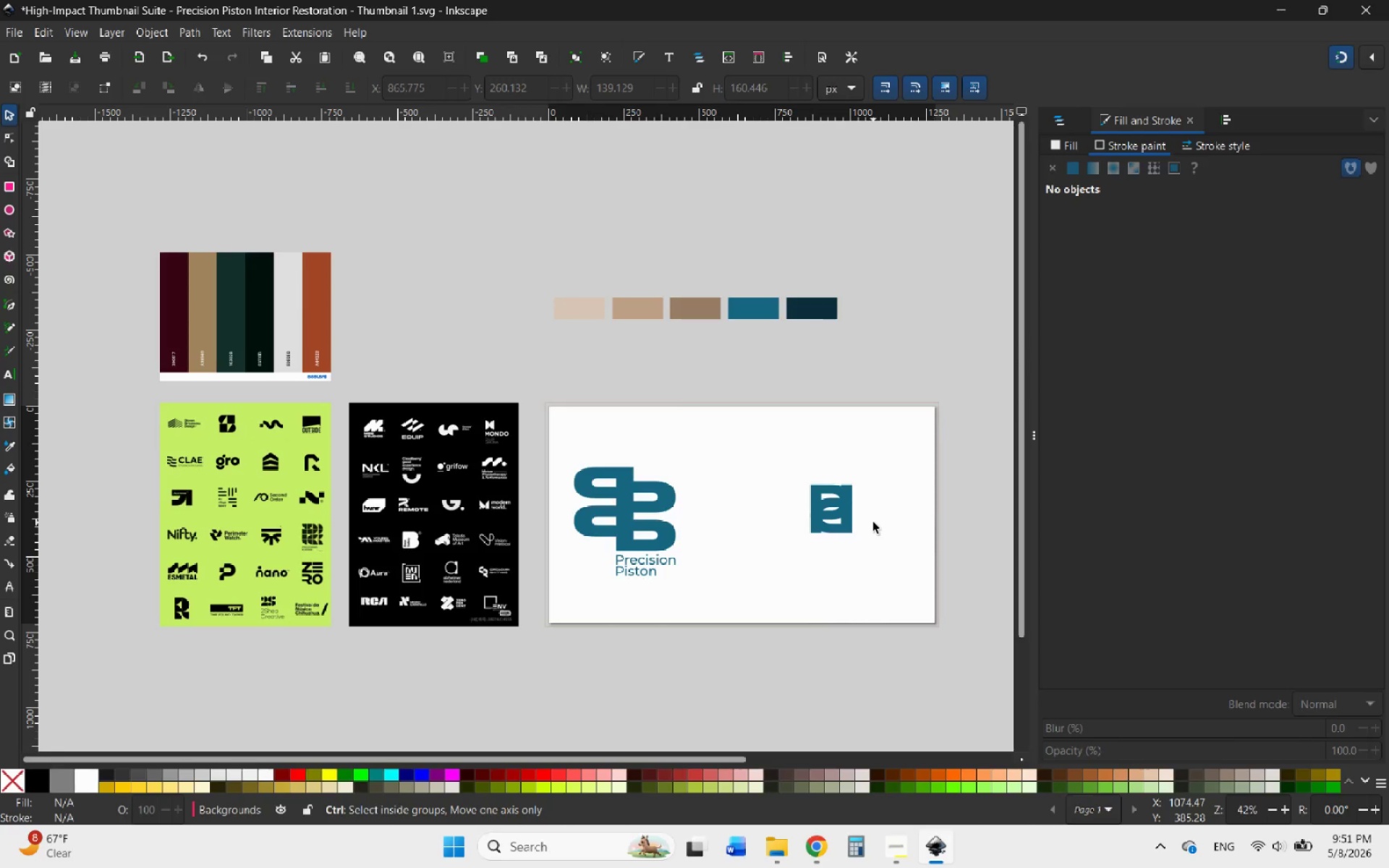 
scroll: coordinate [826, 488], scroll_direction: up, amount: 5.0
 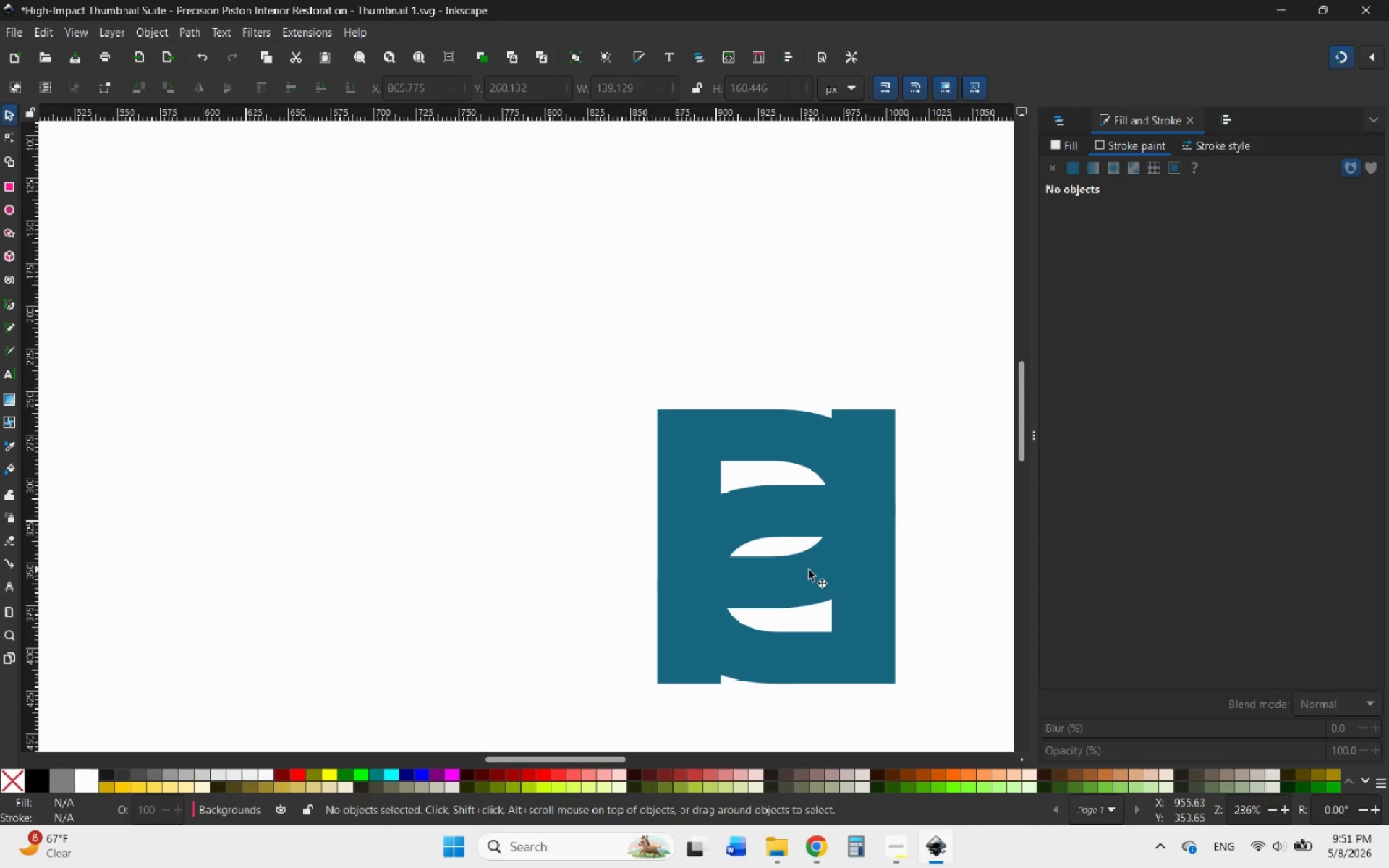 
left_click([800, 572])
 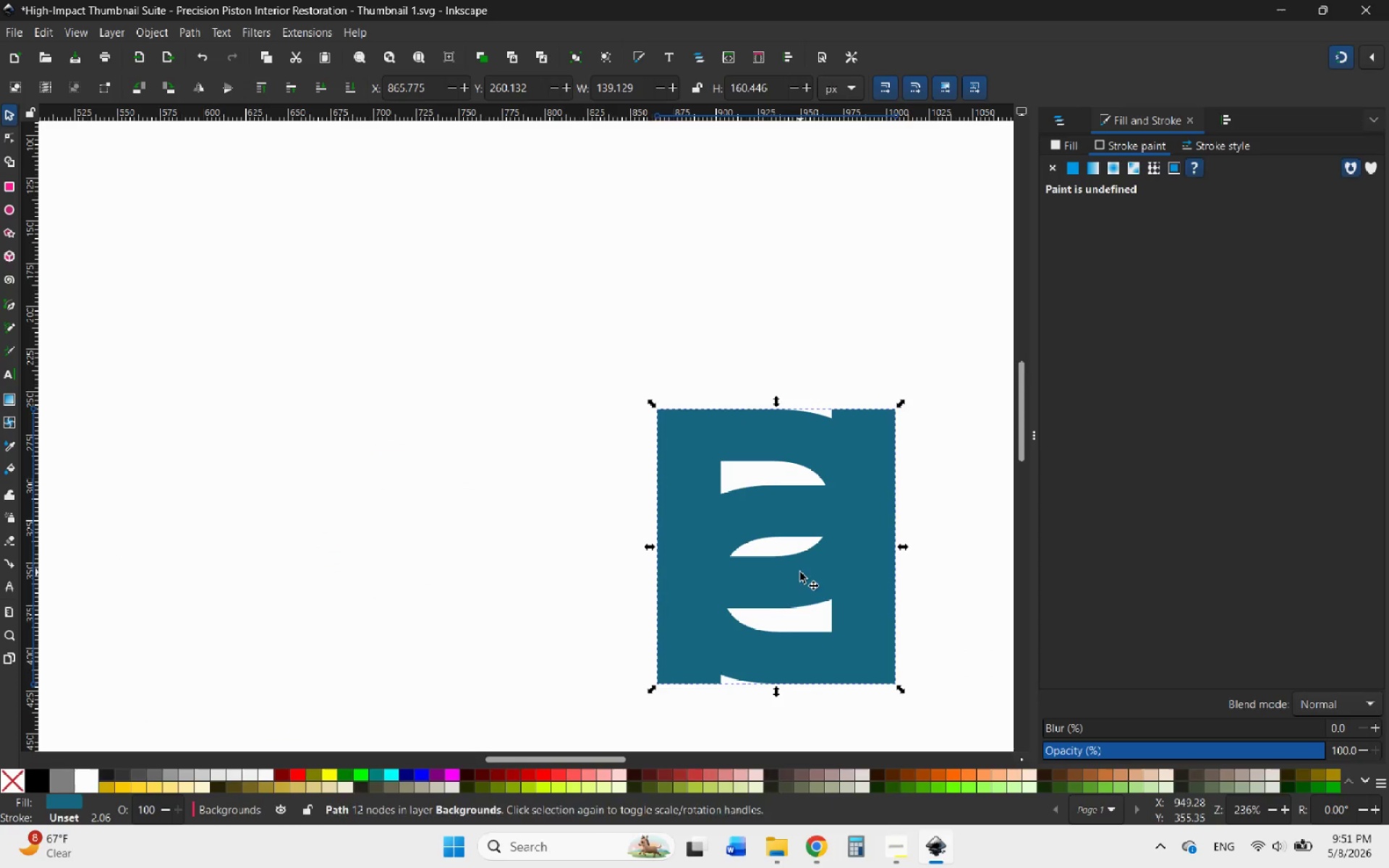 
hold_key(key=ControlLeft, duration=0.59)
scroll: coordinate [711, 505], scroll_direction: down, amount: 2.0
 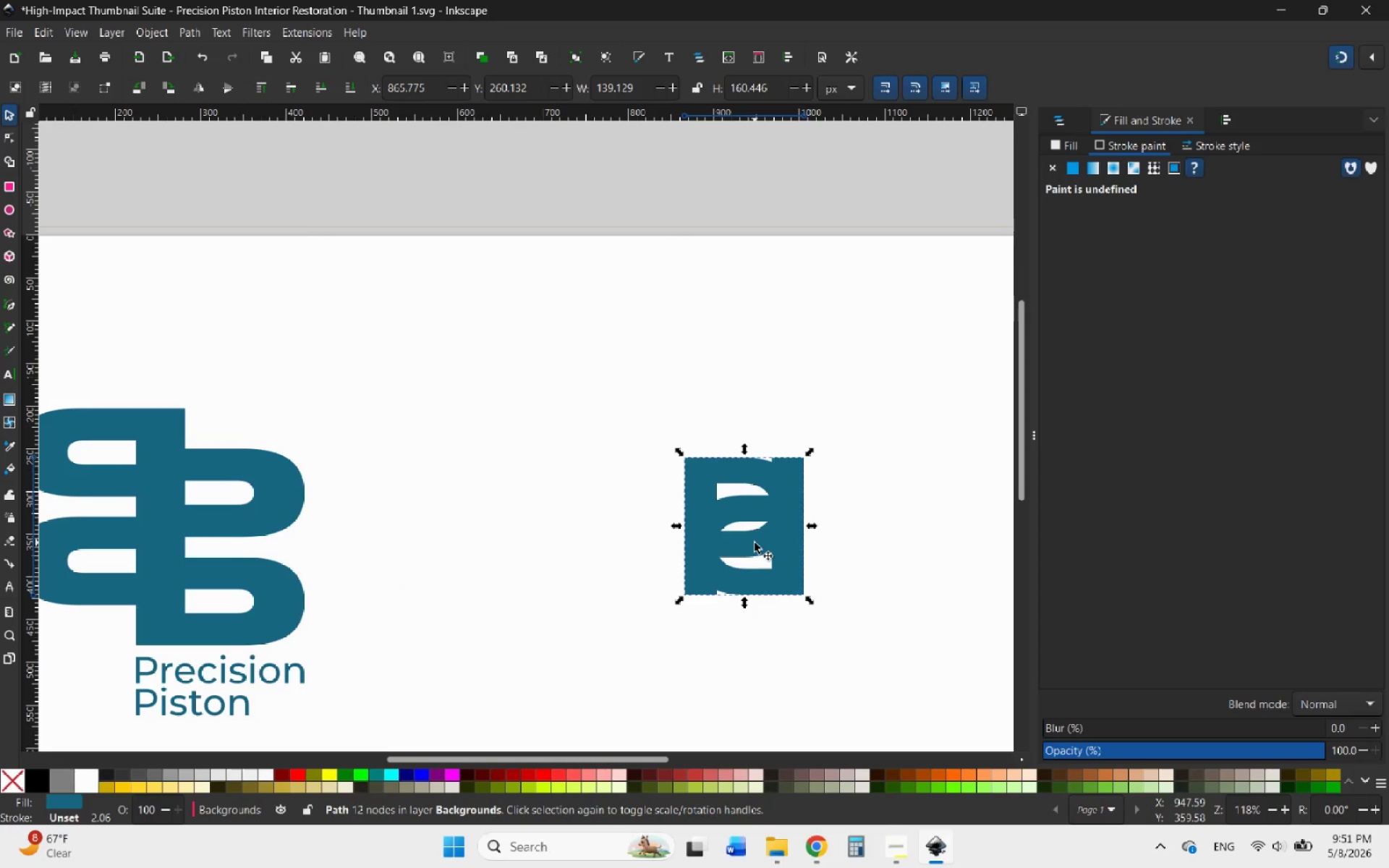 
hold_key(key=ControlLeft, duration=0.59)
 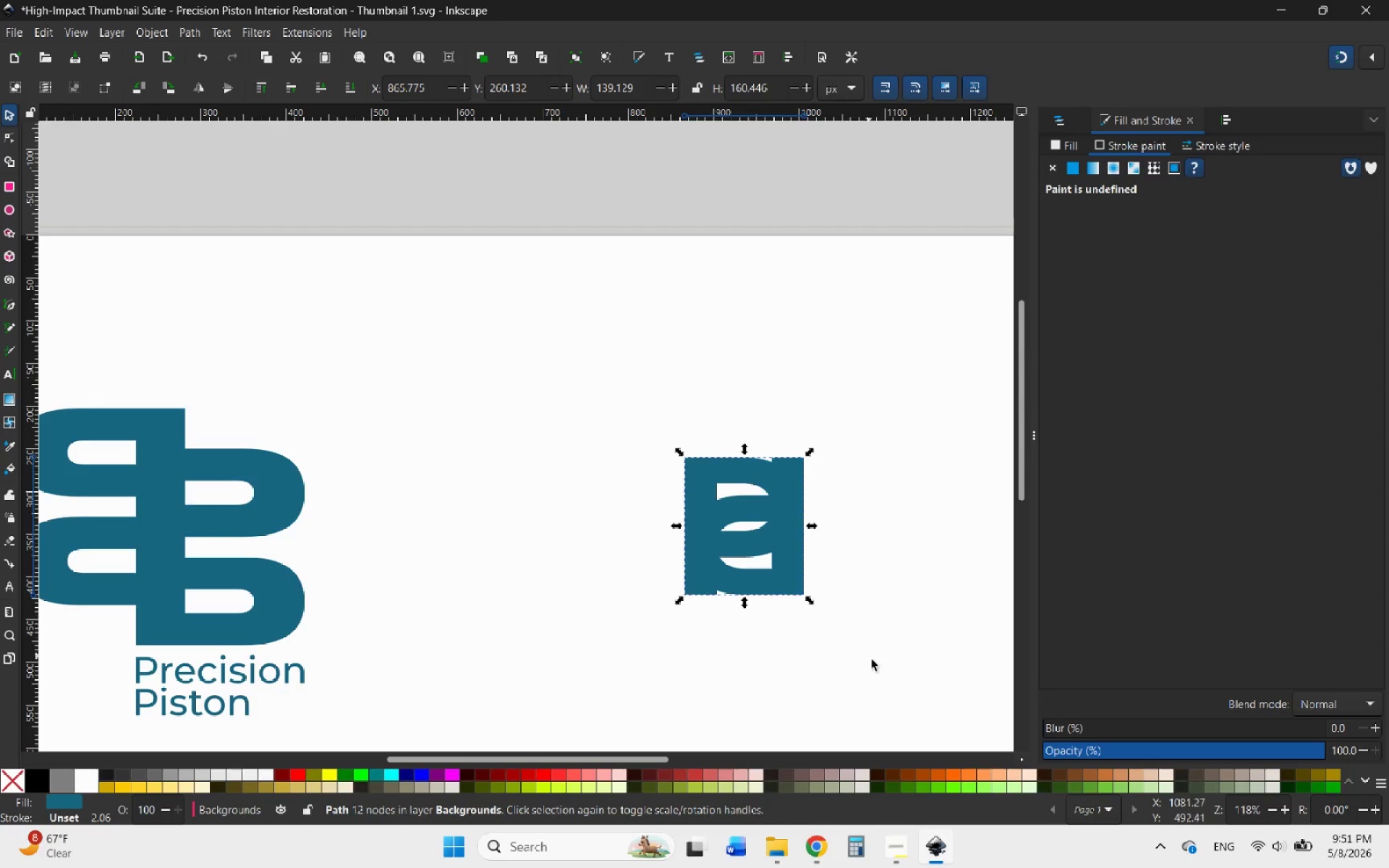 
left_click_drag(start_coordinate=[874, 663], to_coordinate=[592, 387])
 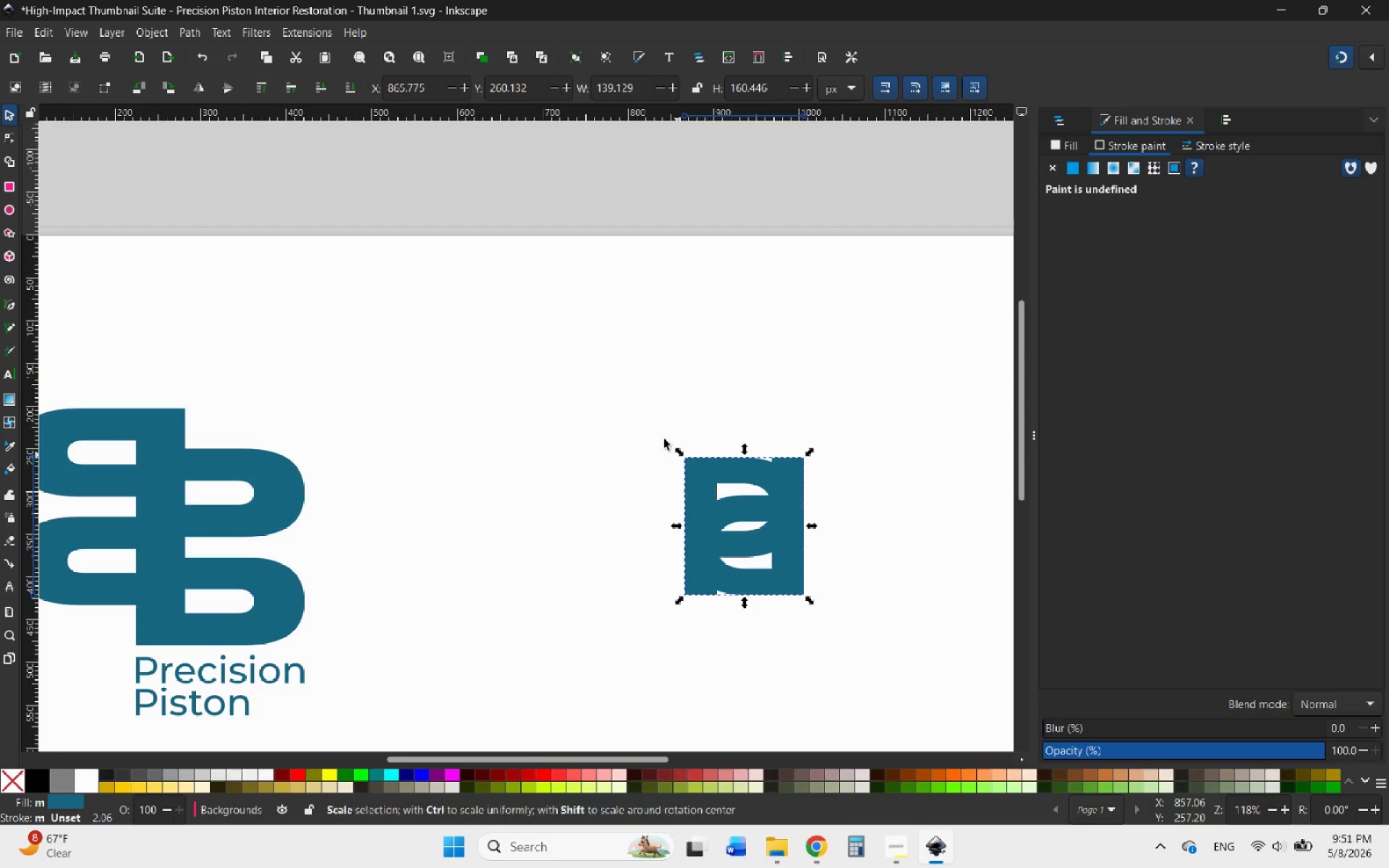 
left_click_drag(start_coordinate=[598, 388], to_coordinate=[870, 683])
 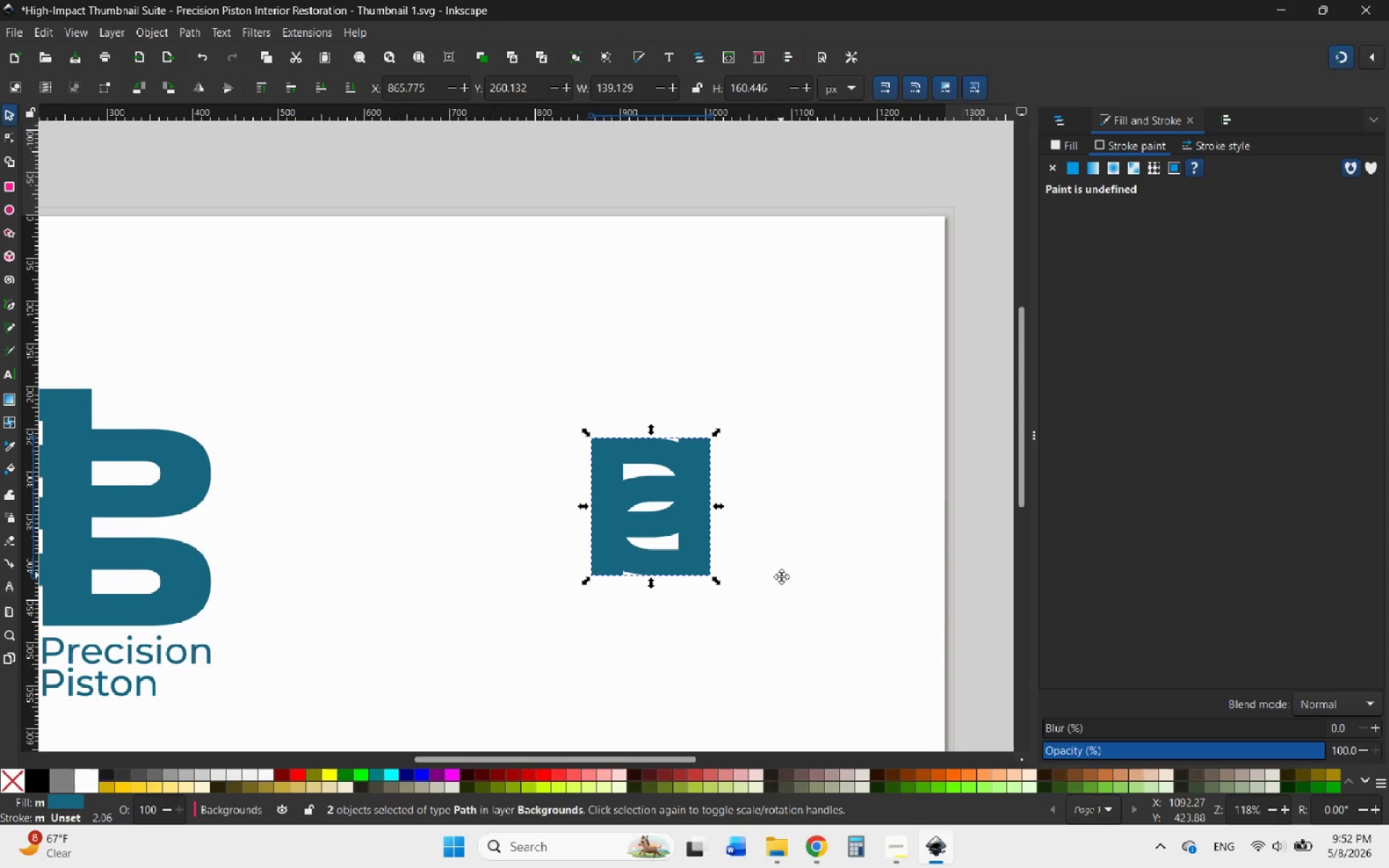 
left_click_drag(start_coordinate=[689, 514], to_coordinate=[512, 543])
 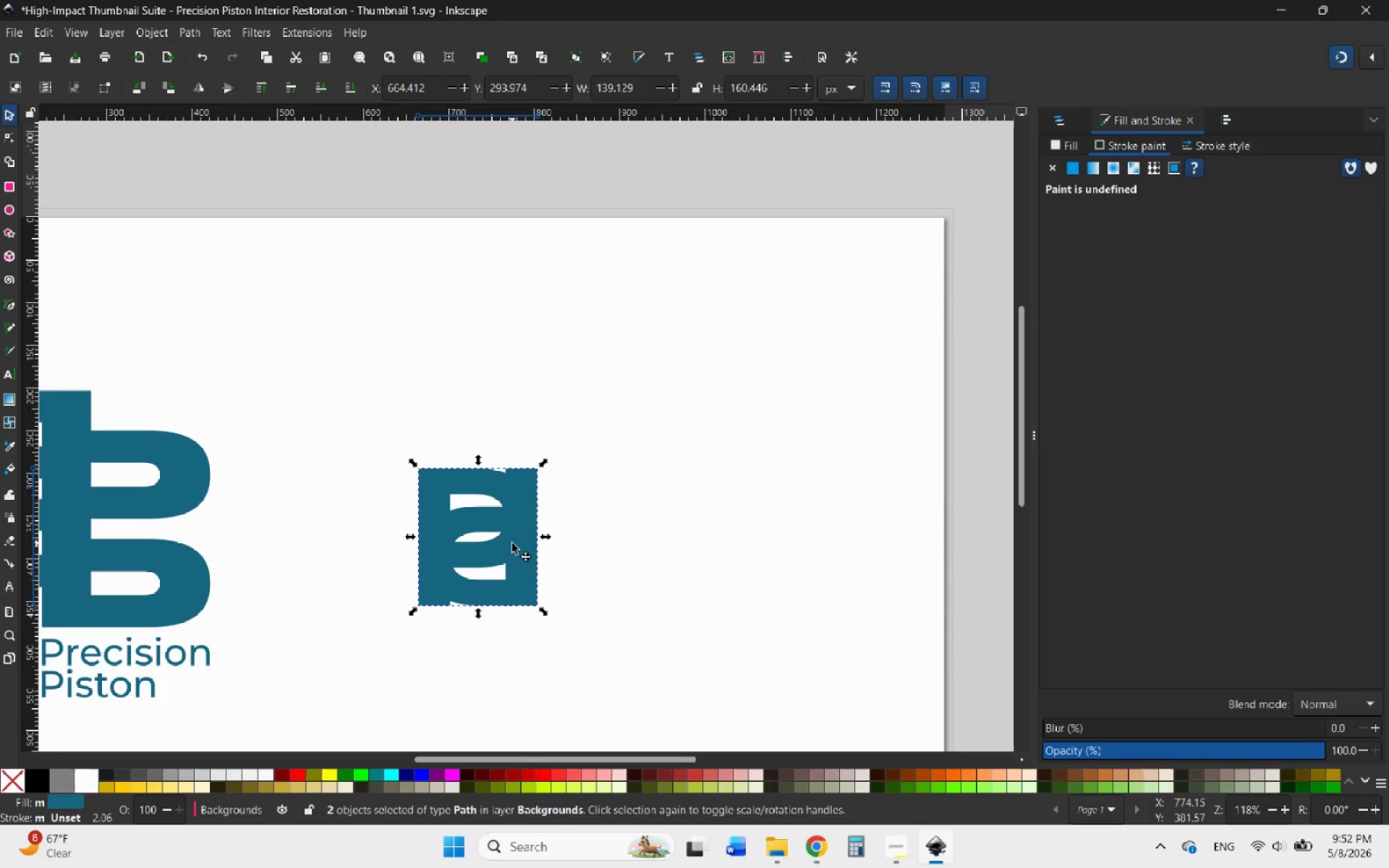 
left_click_drag(start_coordinate=[512, 543], to_coordinate=[500, 522])
 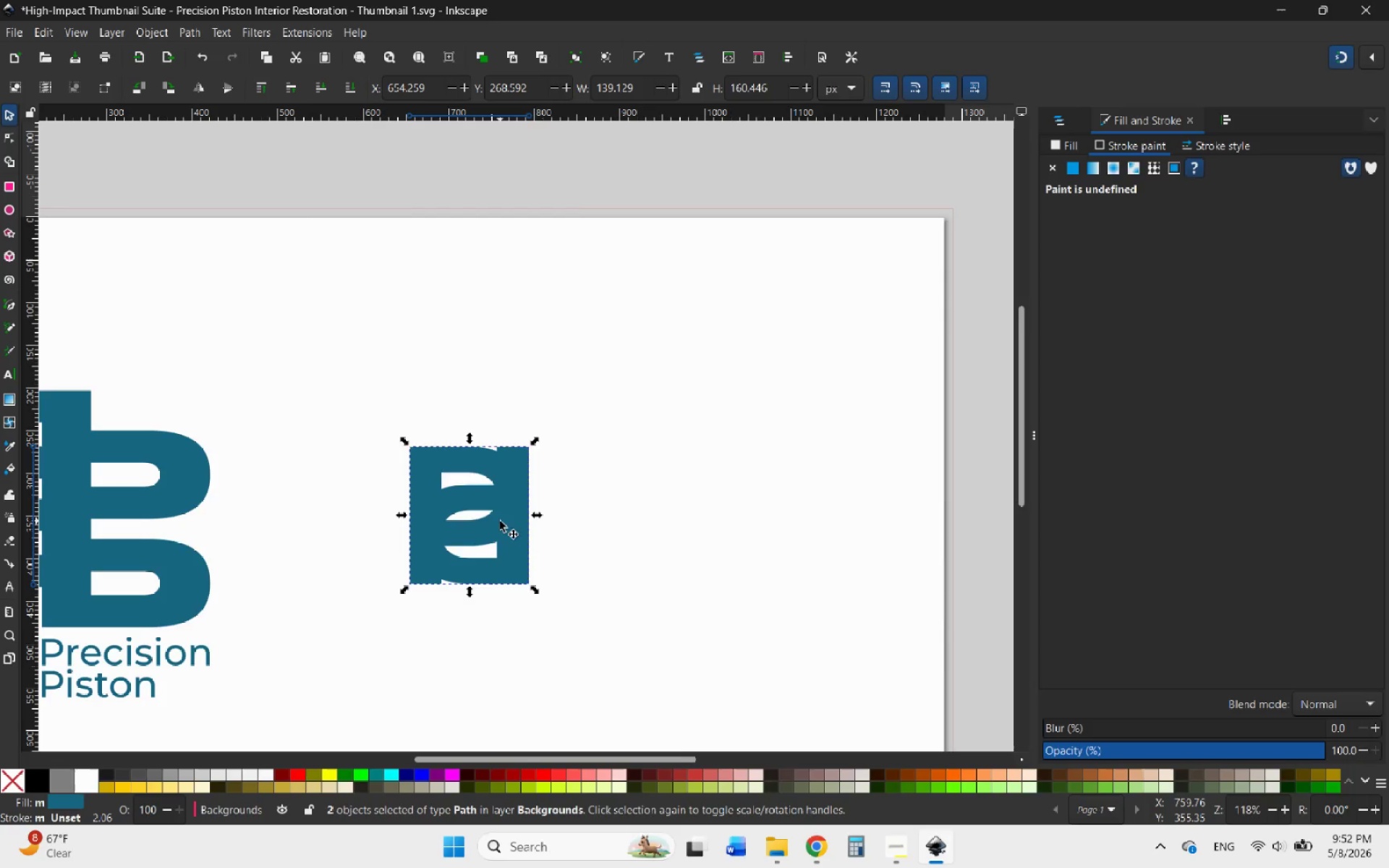 
right_click([500, 521])
 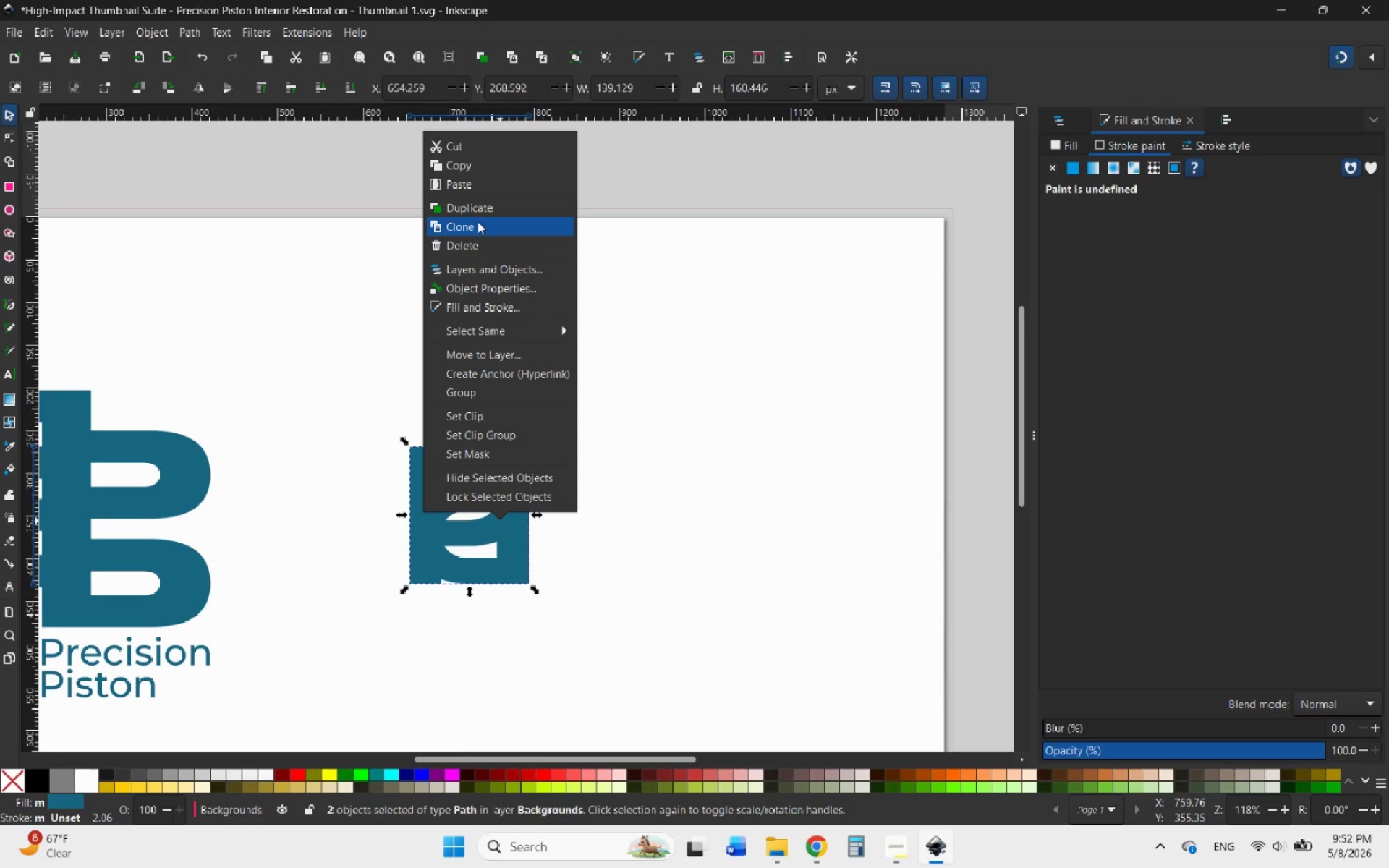 
left_click([480, 208])
 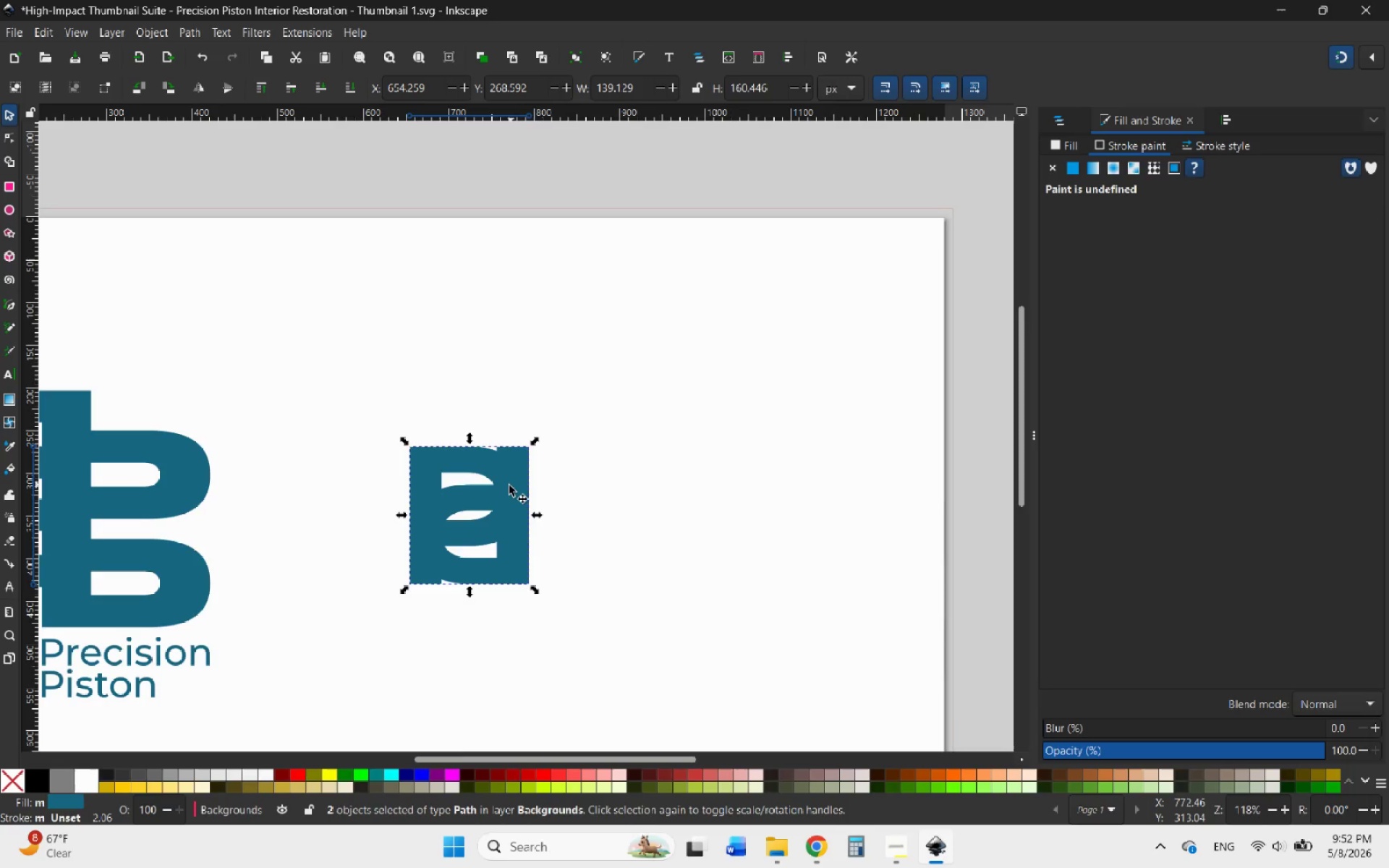 
left_click_drag(start_coordinate=[509, 485], to_coordinate=[804, 503])
 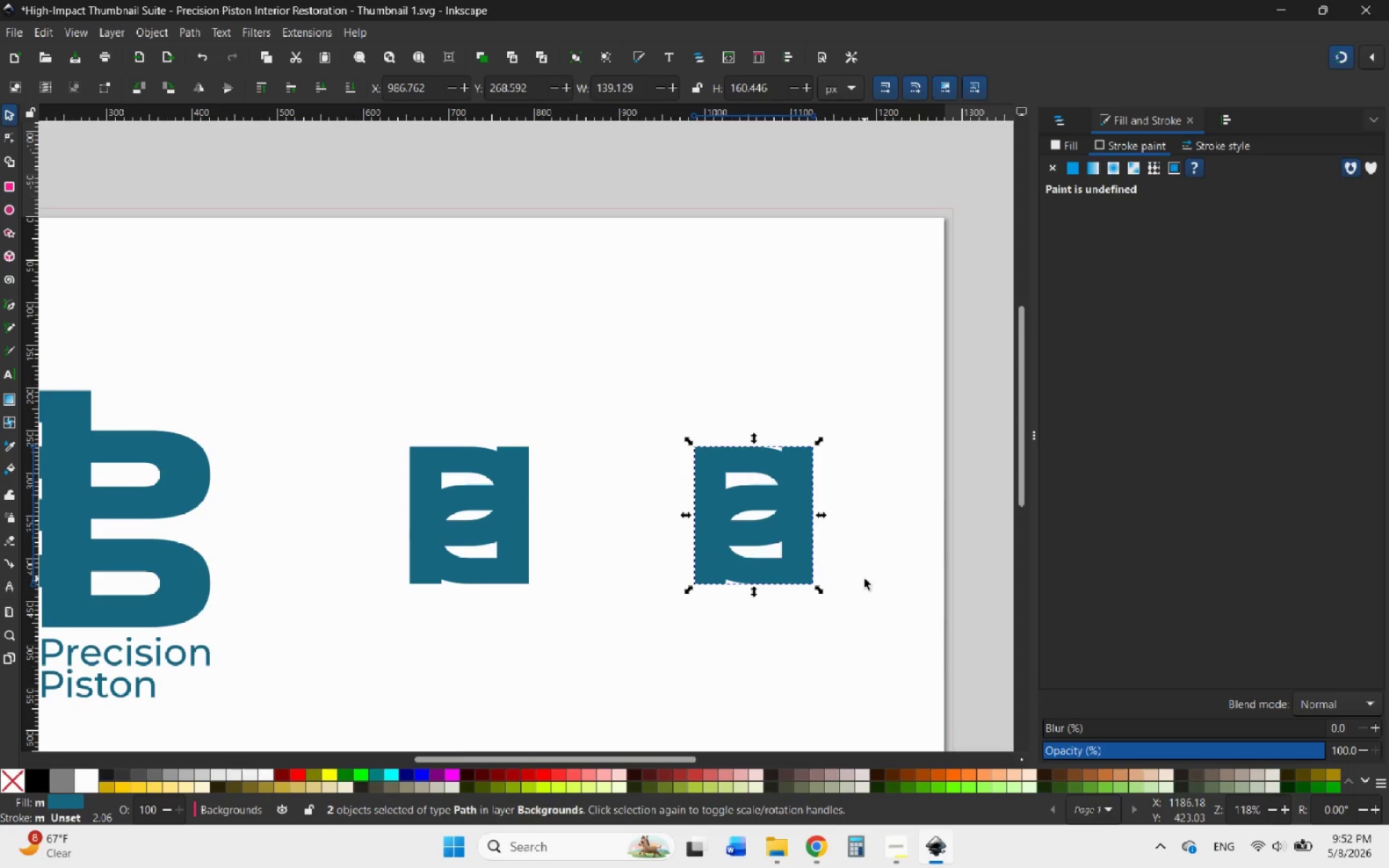 
hold_key(key=ControlLeft, duration=1.33)
 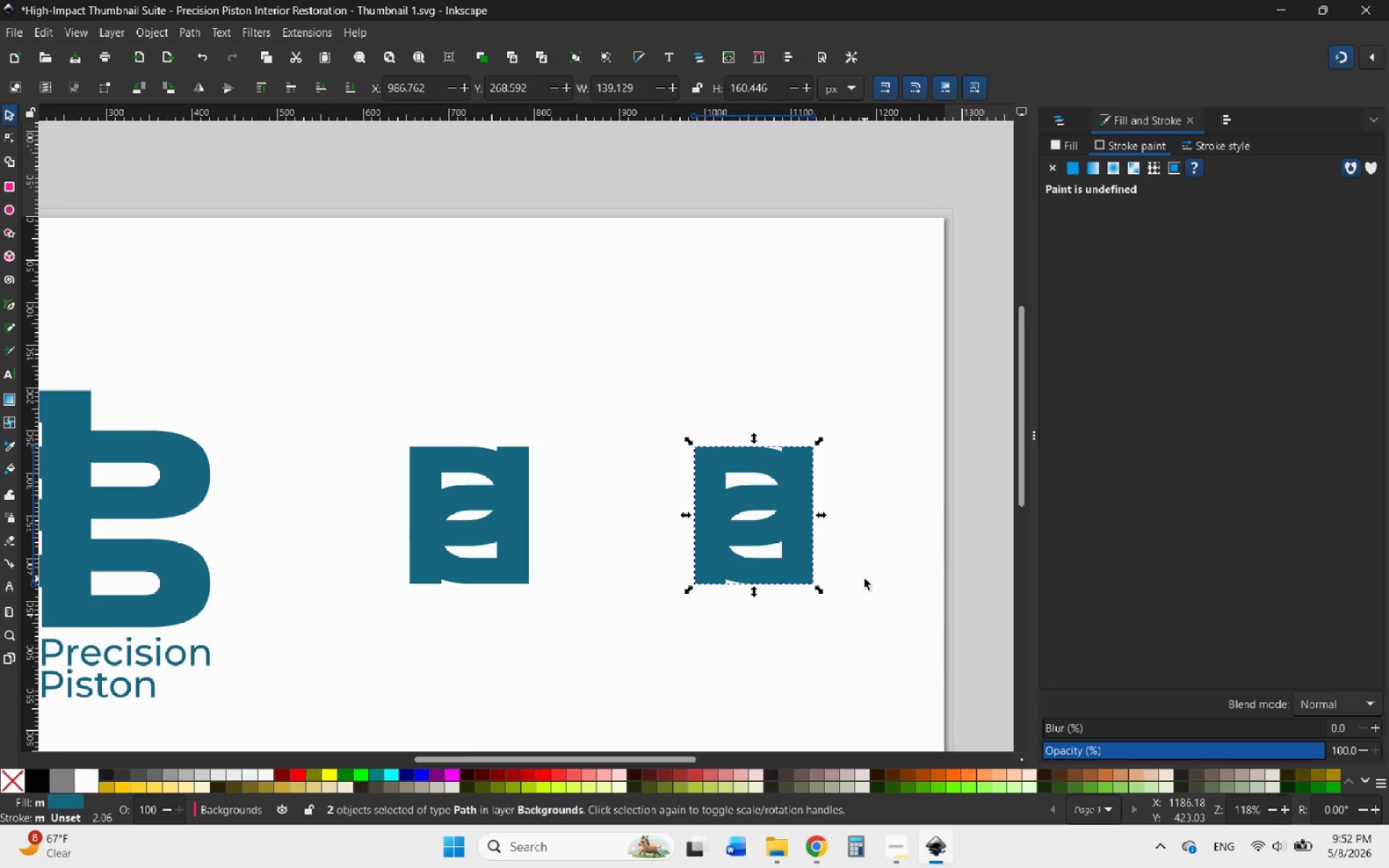 
left_click([865, 579])
 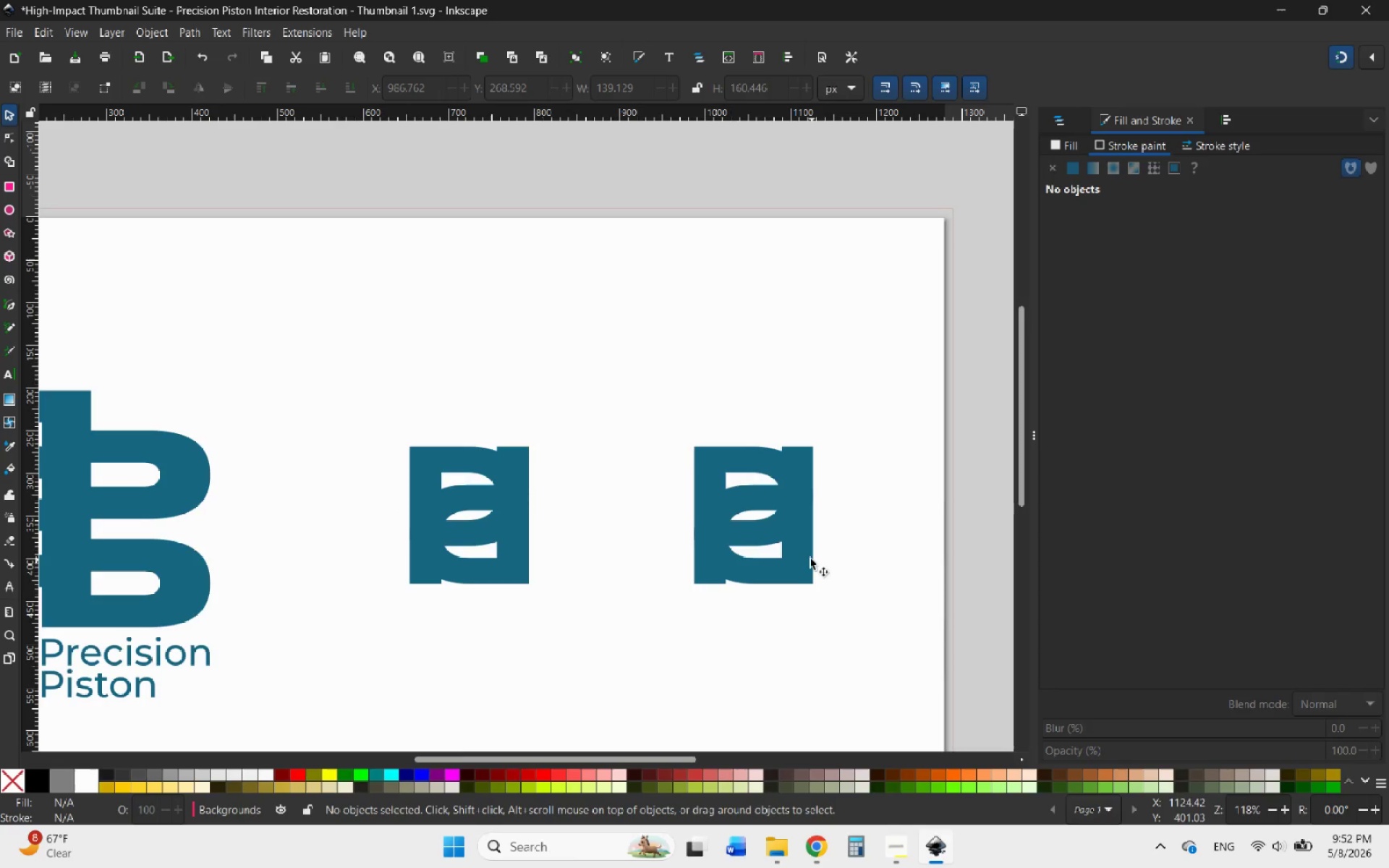 
left_click([808, 557])
 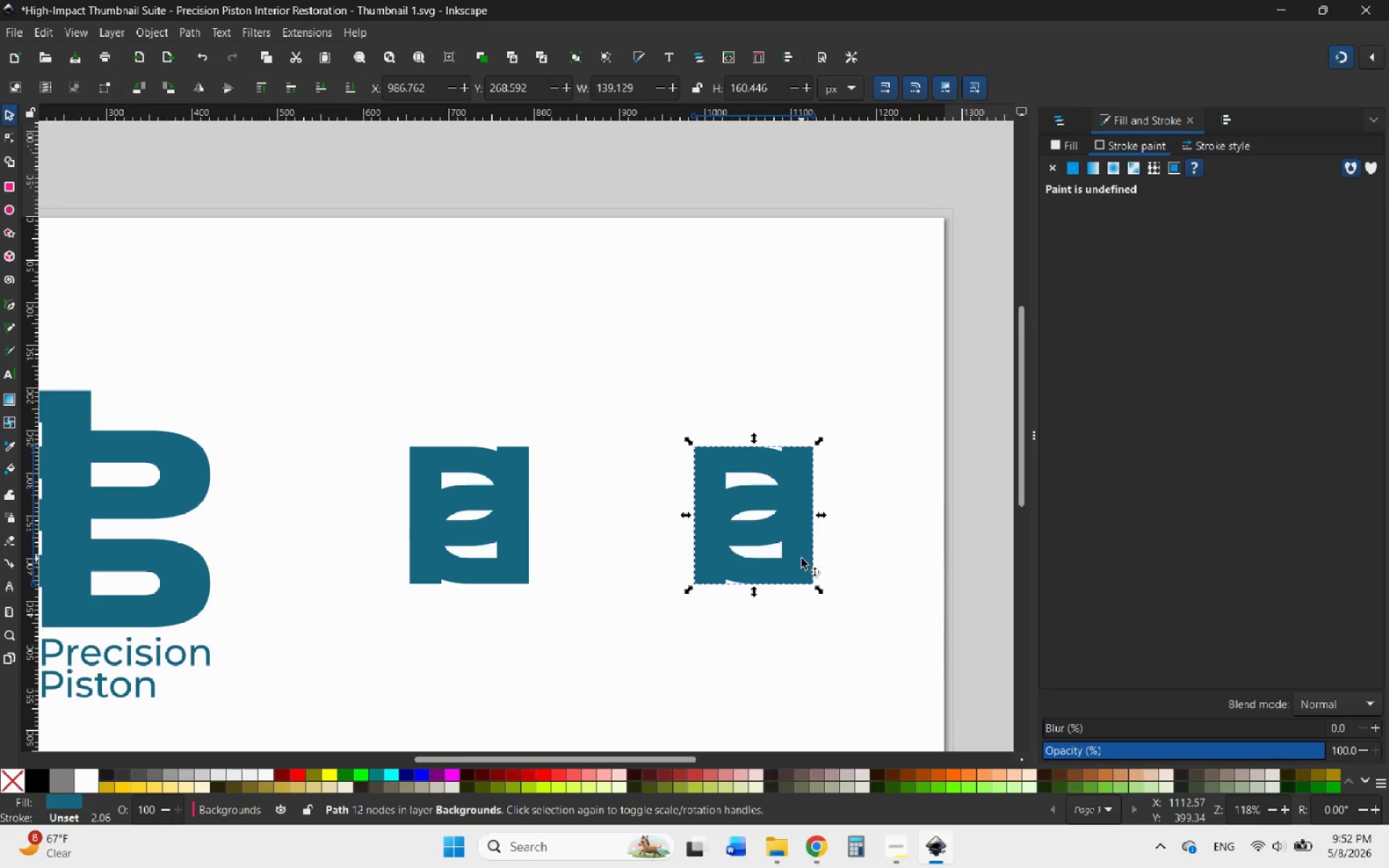 
left_click_drag(start_coordinate=[803, 558], to_coordinate=[787, 658])
 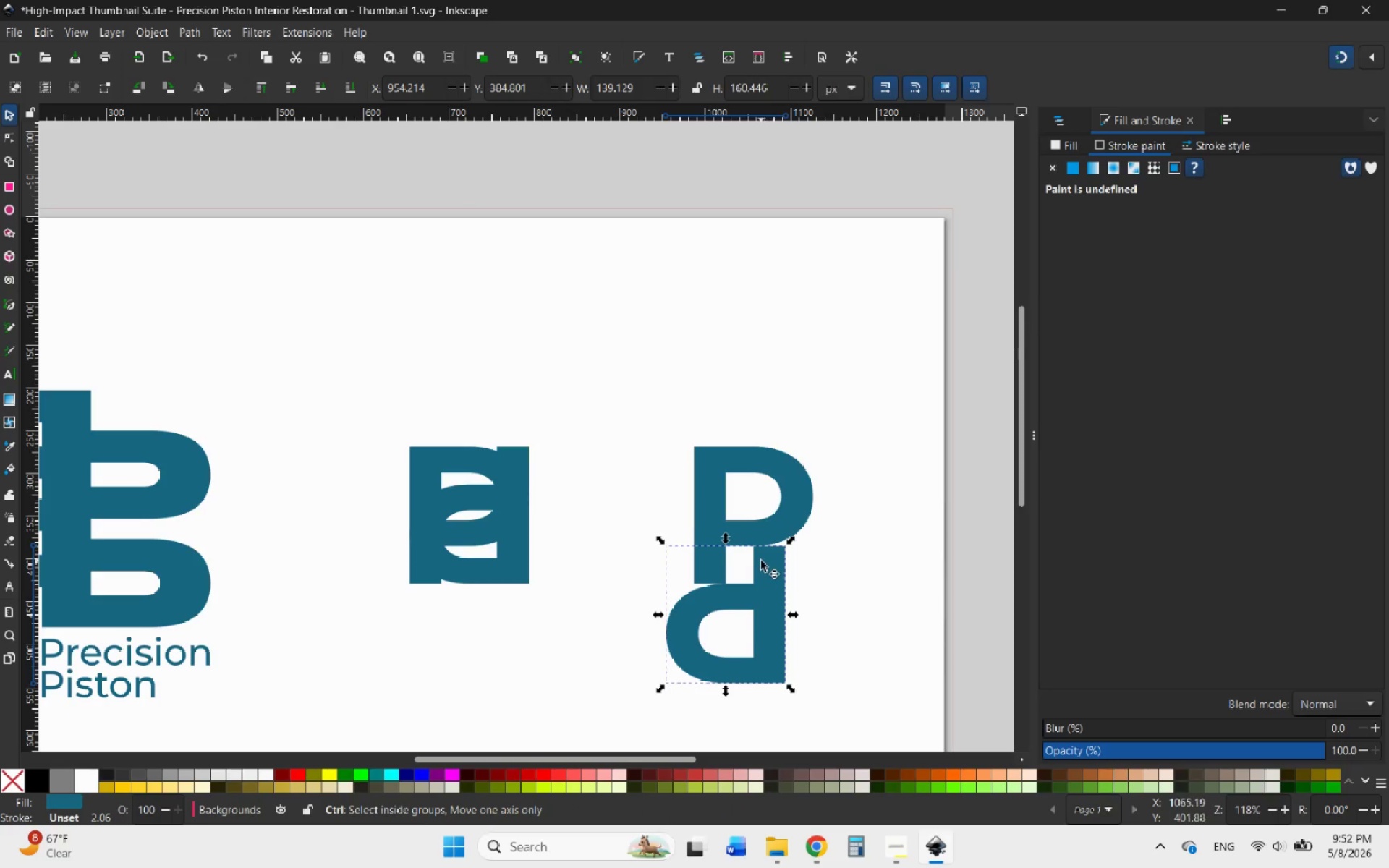 
hold_key(key=ControlLeft, duration=0.98)
 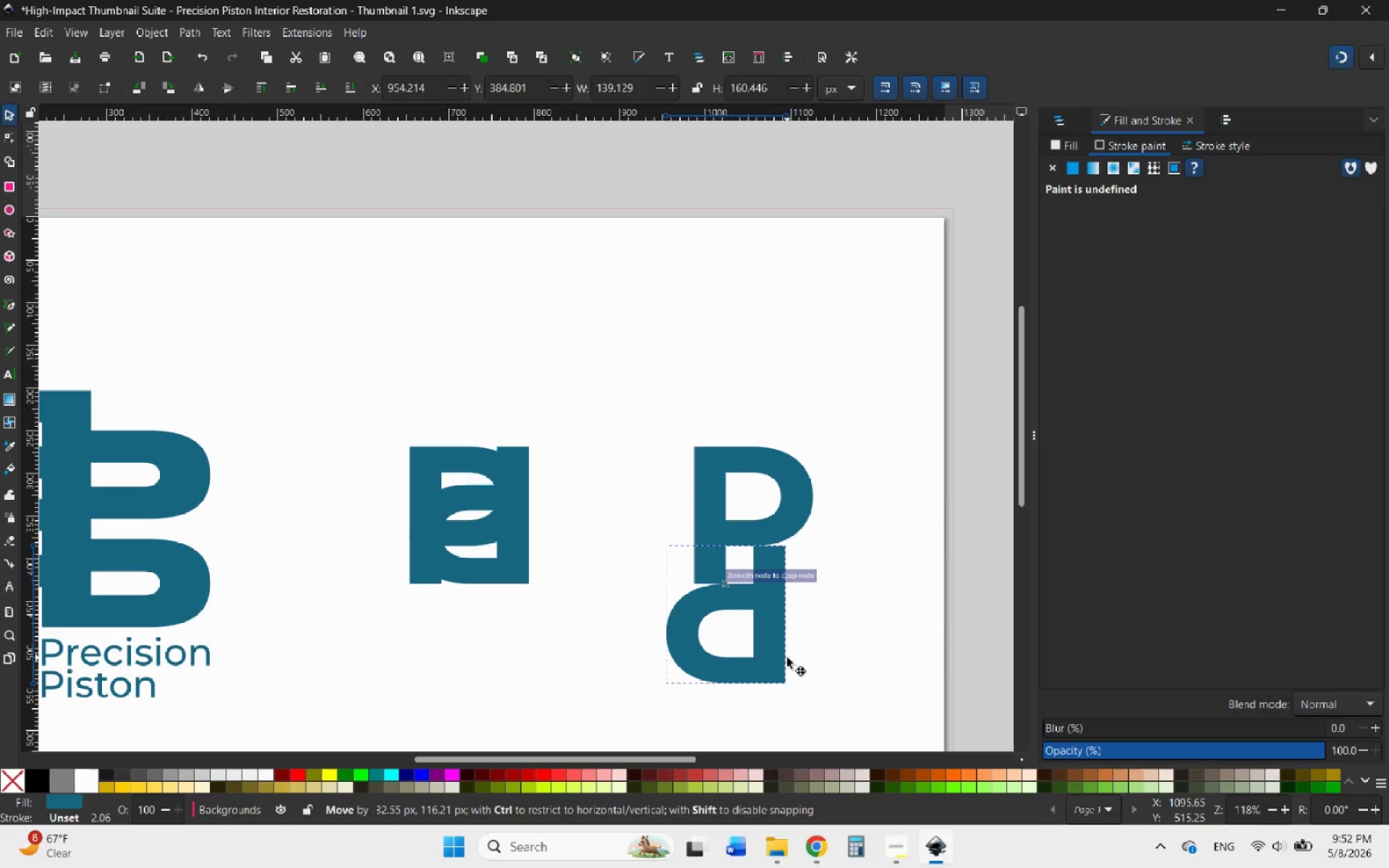 
hold_key(key=ControlLeft, duration=0.78)
scroll: coordinate [761, 561], scroll_direction: up, amount: 3.0
 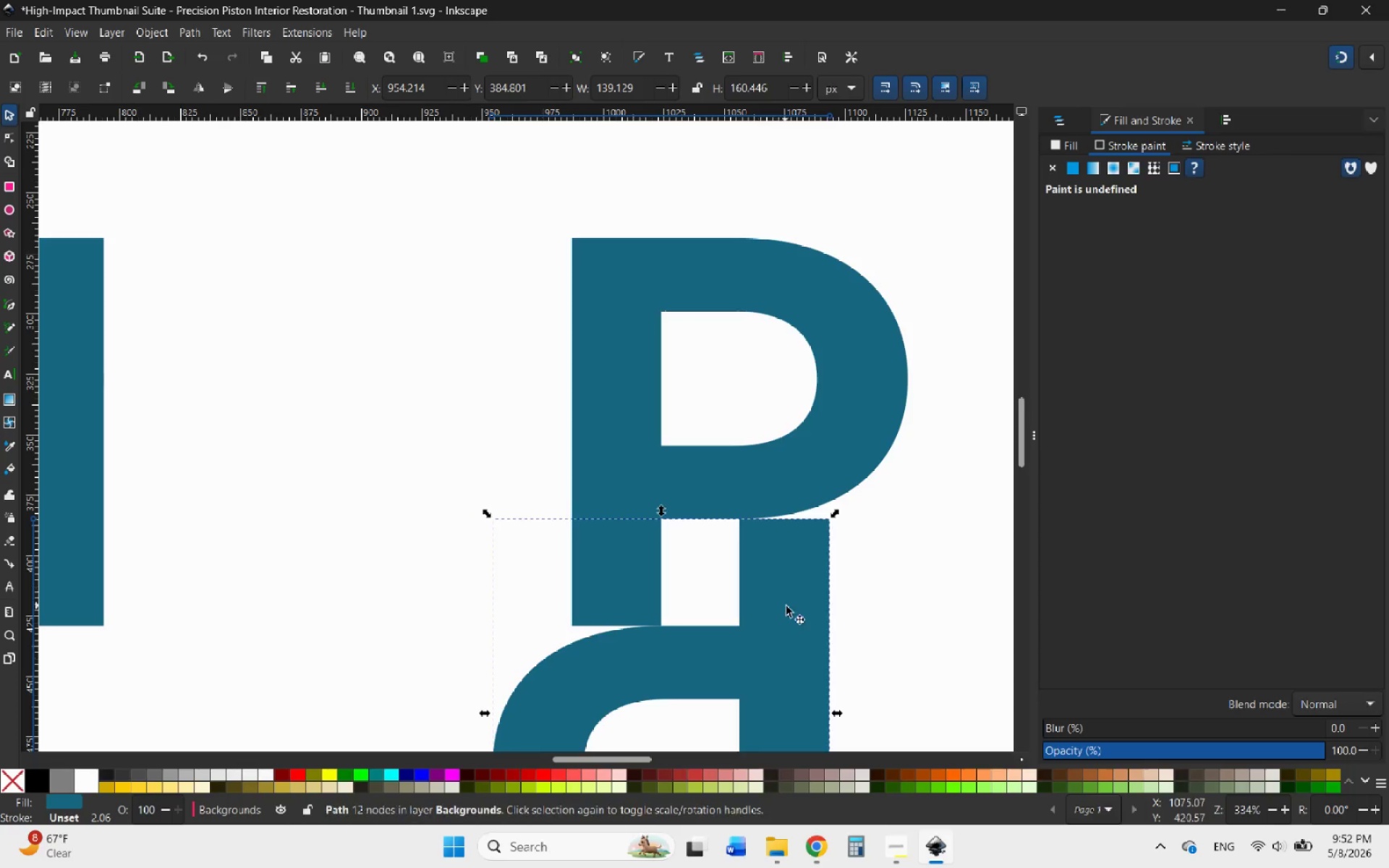 
left_click_drag(start_coordinate=[787, 607], to_coordinate=[611, 597])
 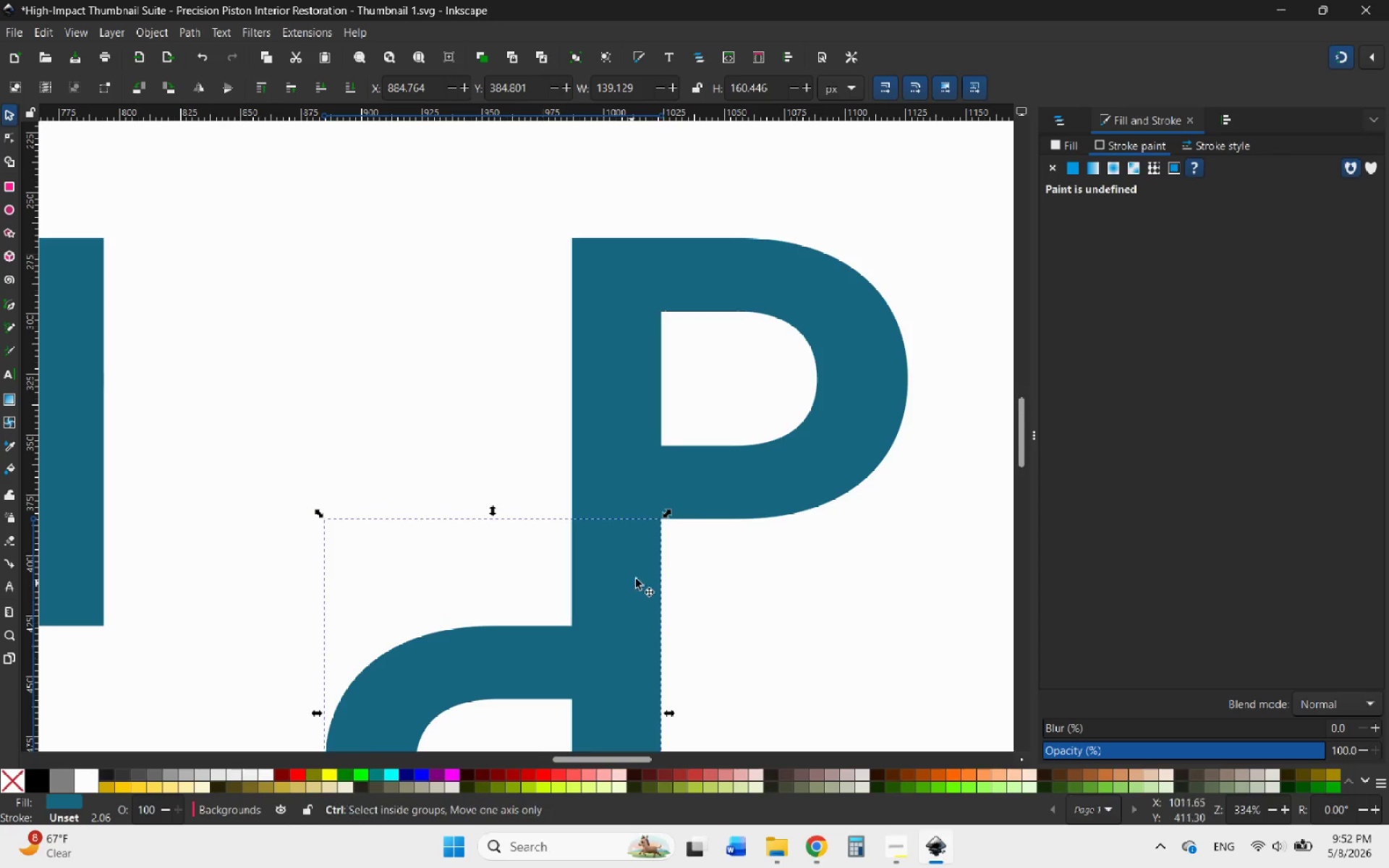 
hold_key(key=ControlLeft, duration=1.47)
scroll: coordinate [690, 519], scroll_direction: down, amount: 5.0
 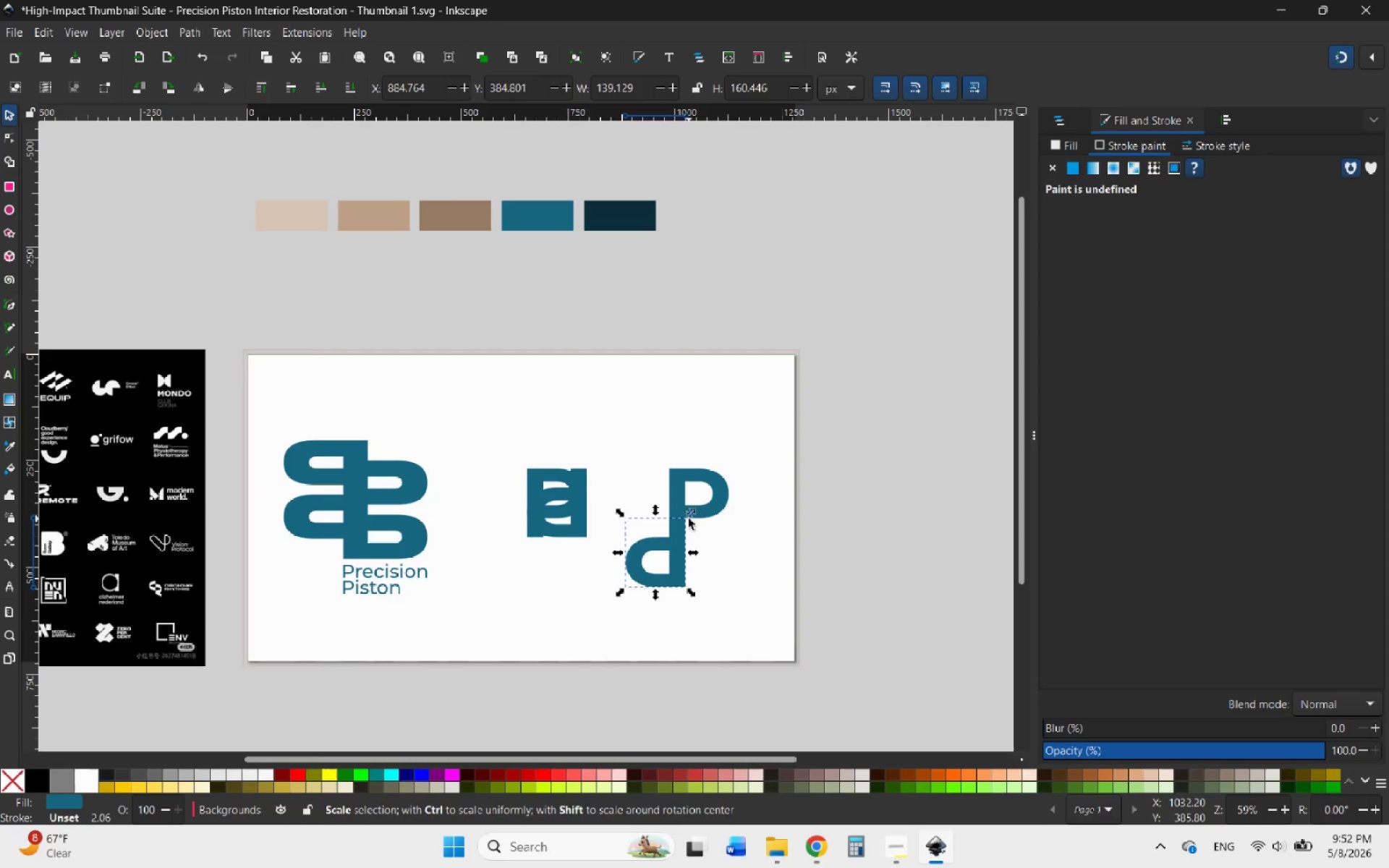 
hold_key(key=ControlLeft, duration=1.64)
scroll: coordinate [688, 537], scroll_direction: up, amount: 3.0
 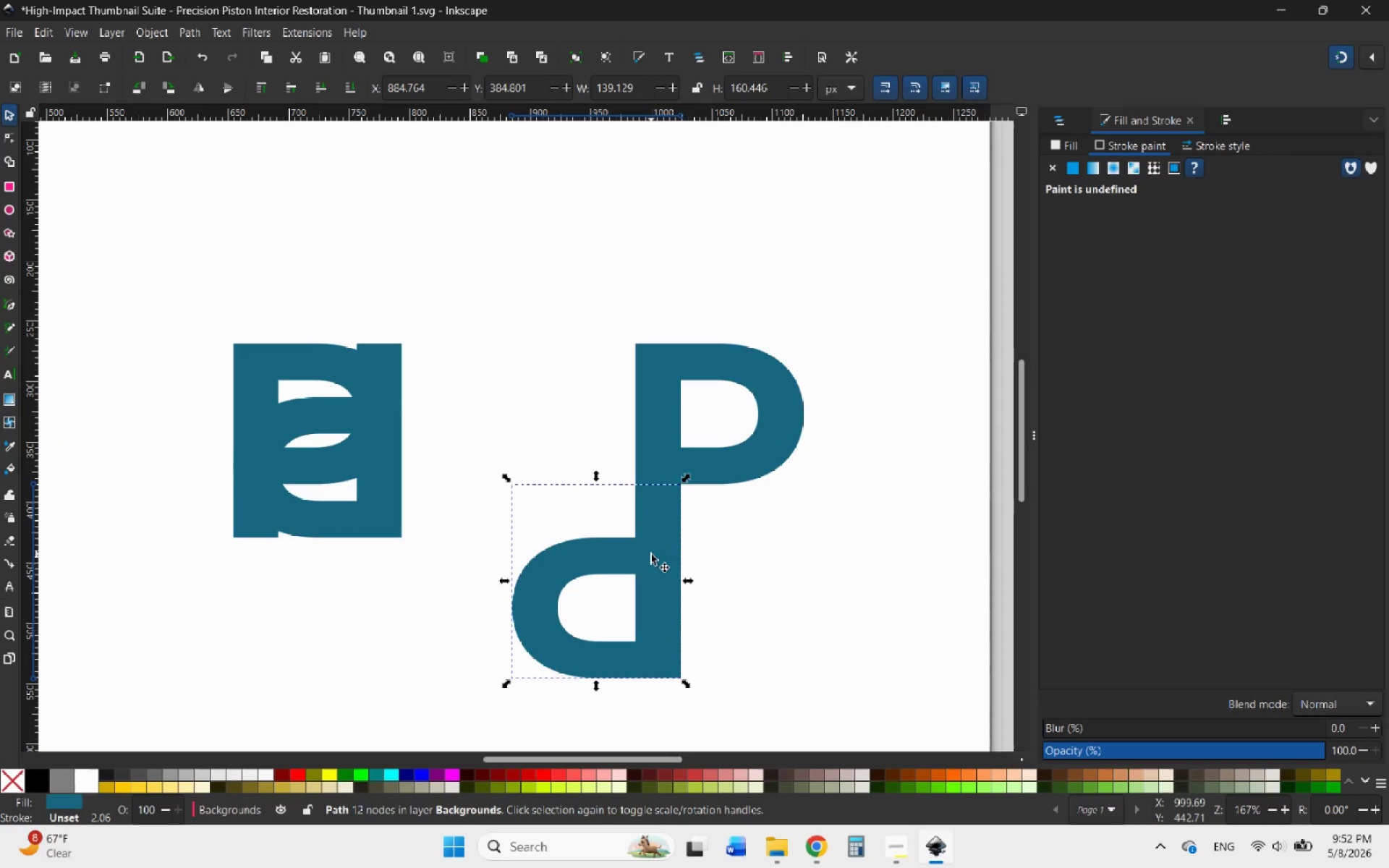 
left_click_drag(start_coordinate=[650, 550], to_coordinate=[651, 417])
 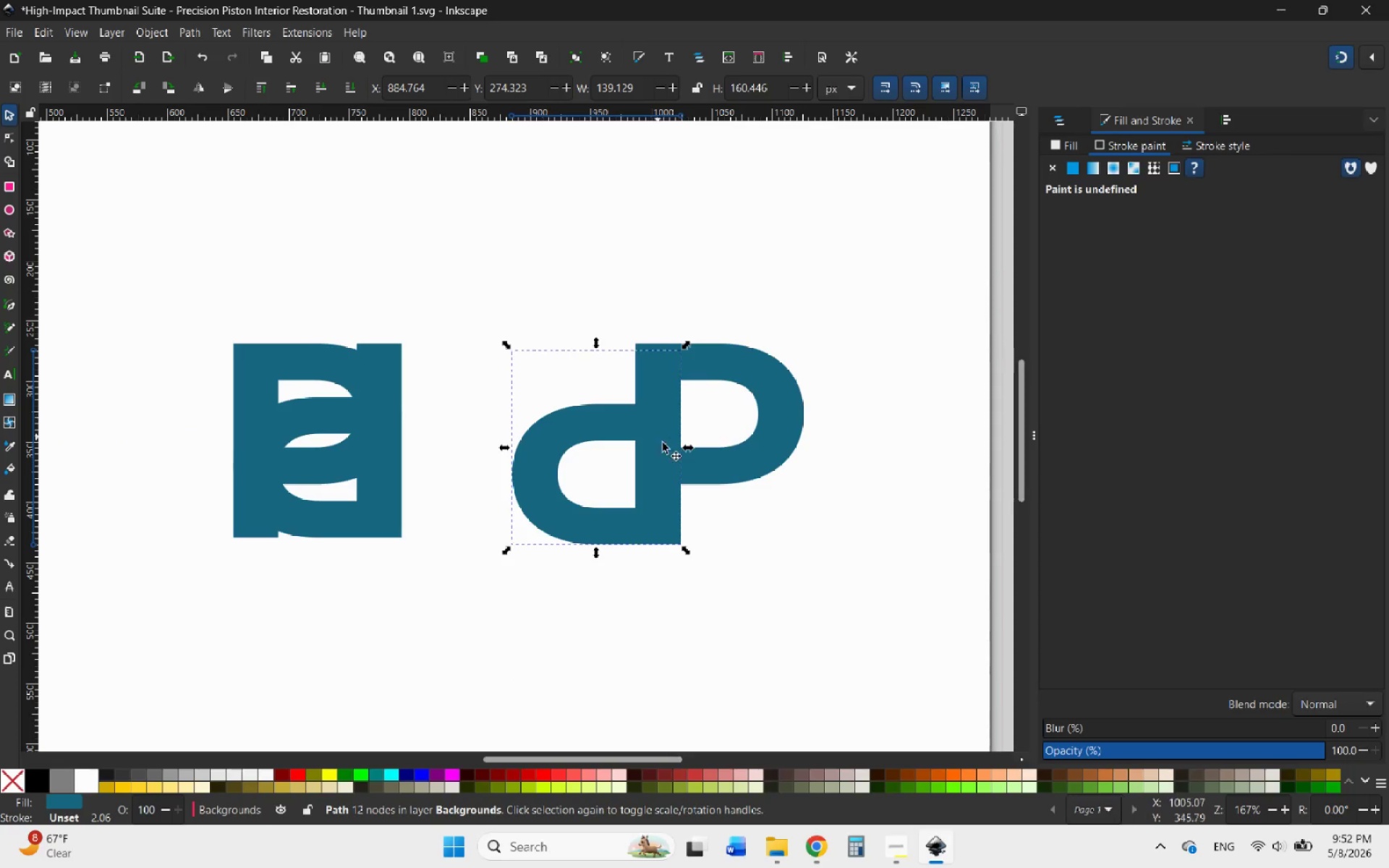 
hold_key(key=ControlLeft, duration=0.78)
scroll: coordinate [726, 517], scroll_direction: down, amount: 5.0
 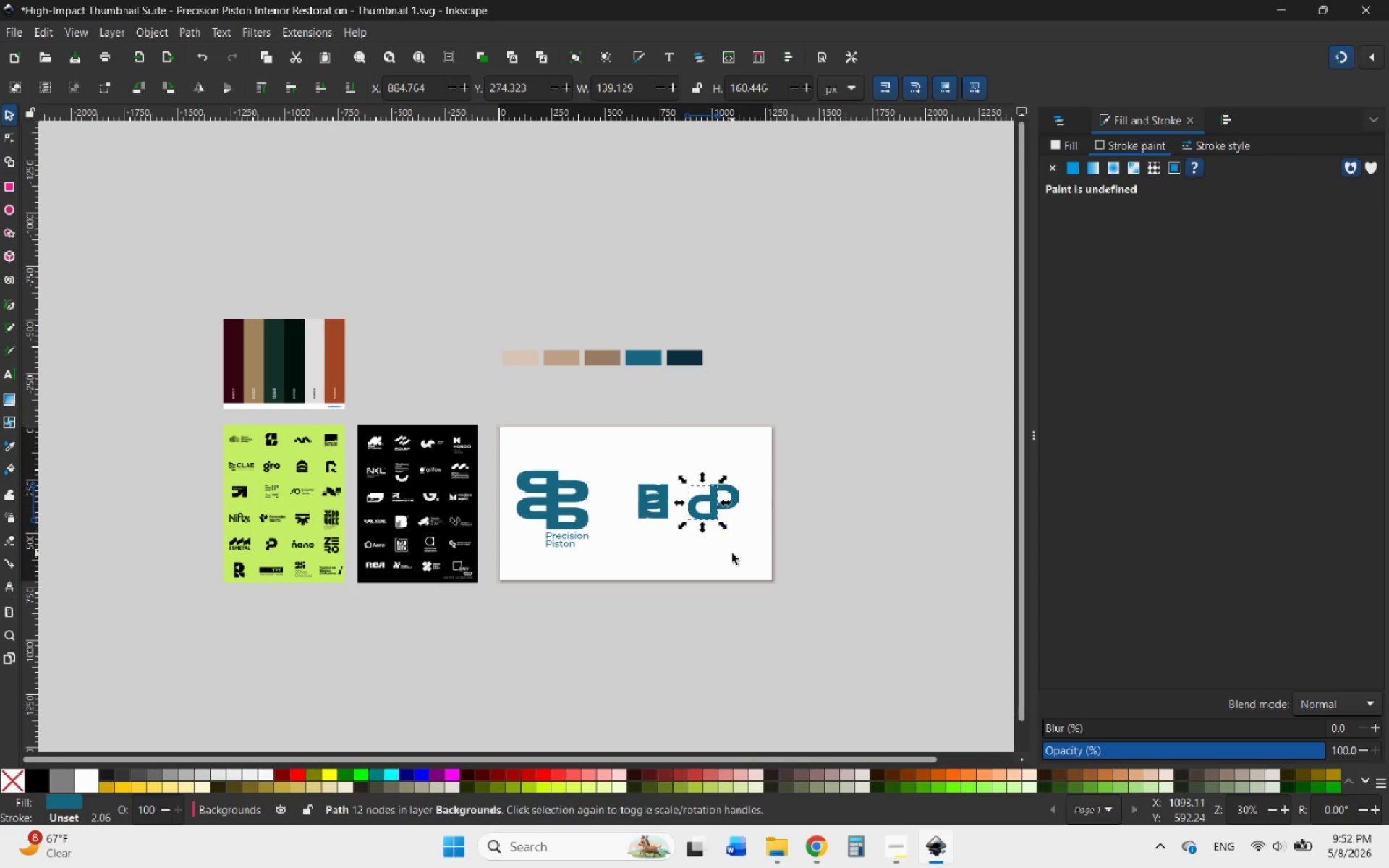 
left_click([732, 553])
 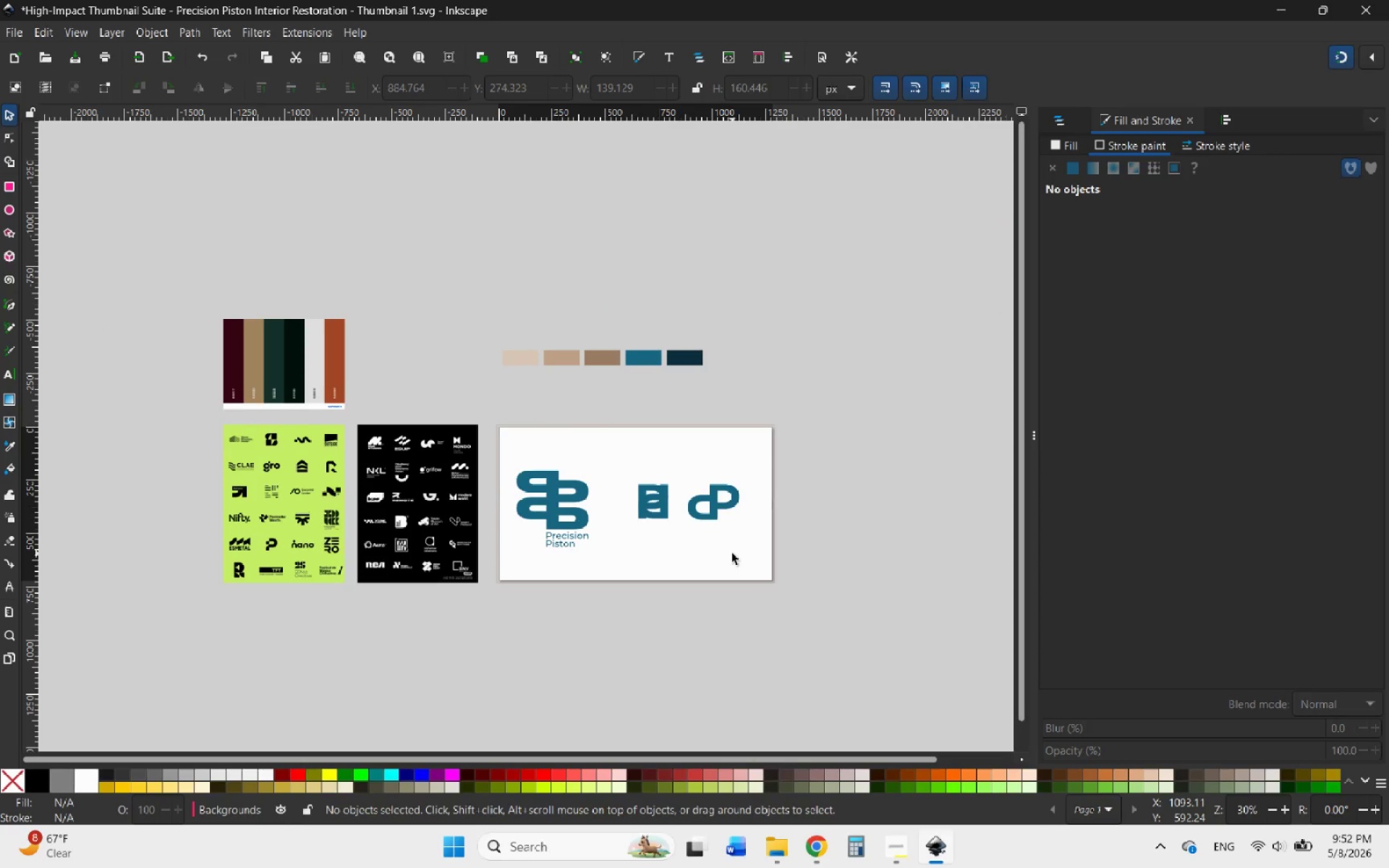 
hold_key(key=ControlLeft, duration=3.38)
scroll: coordinate [676, 485], scroll_direction: up, amount: 5.0
 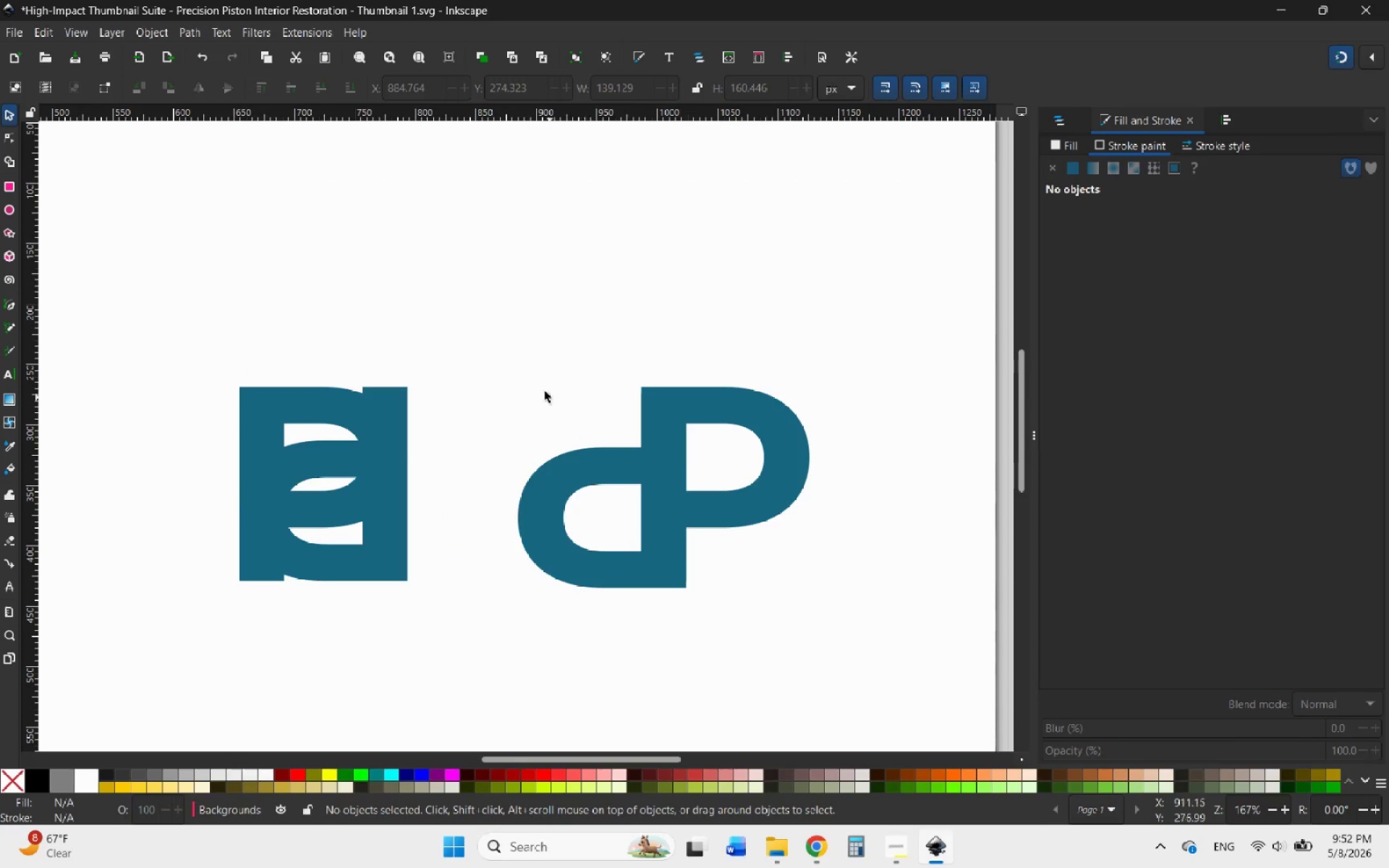 
left_click_drag(start_coordinate=[485, 354], to_coordinate=[857, 631])
 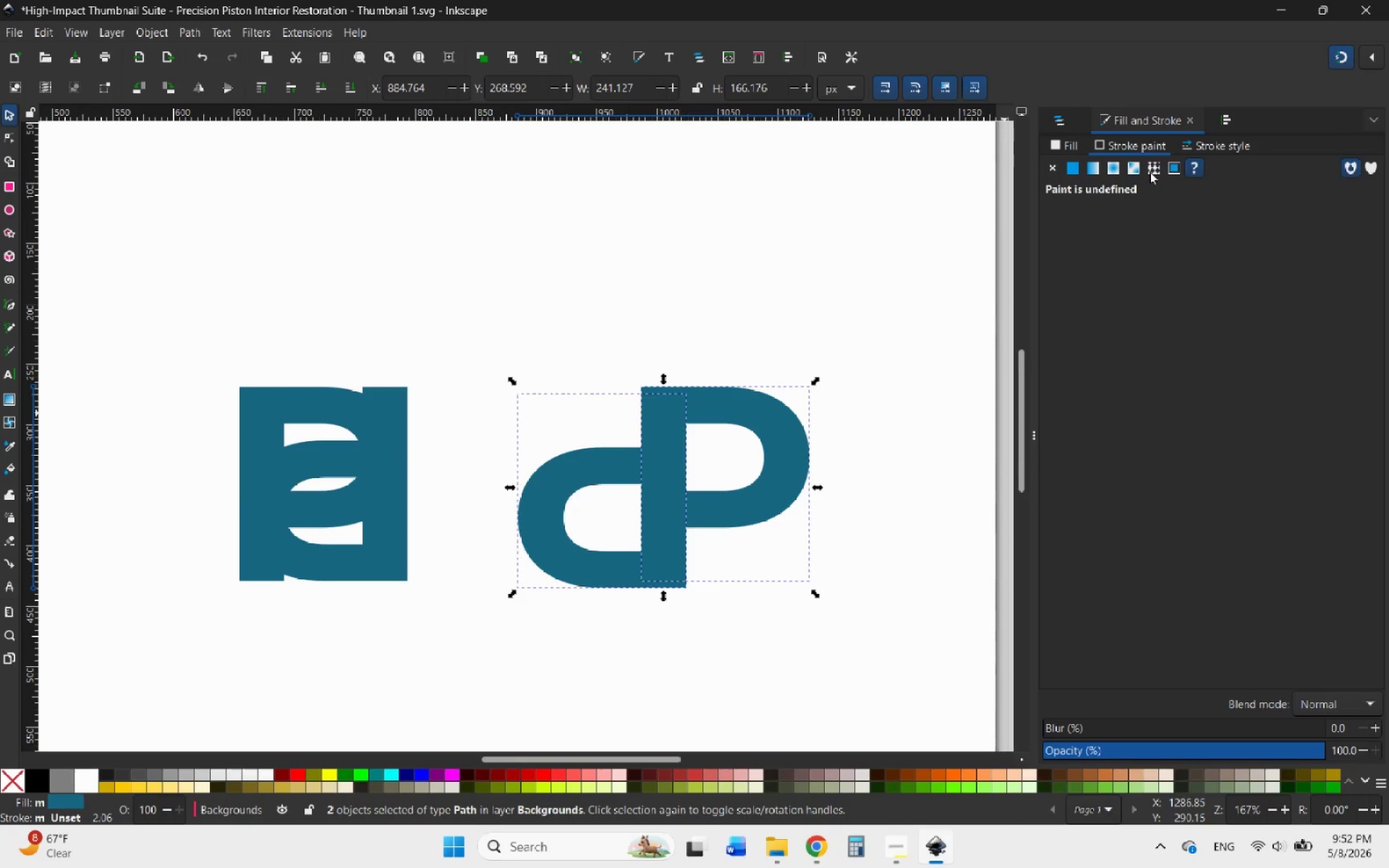 
left_click([1233, 122])
 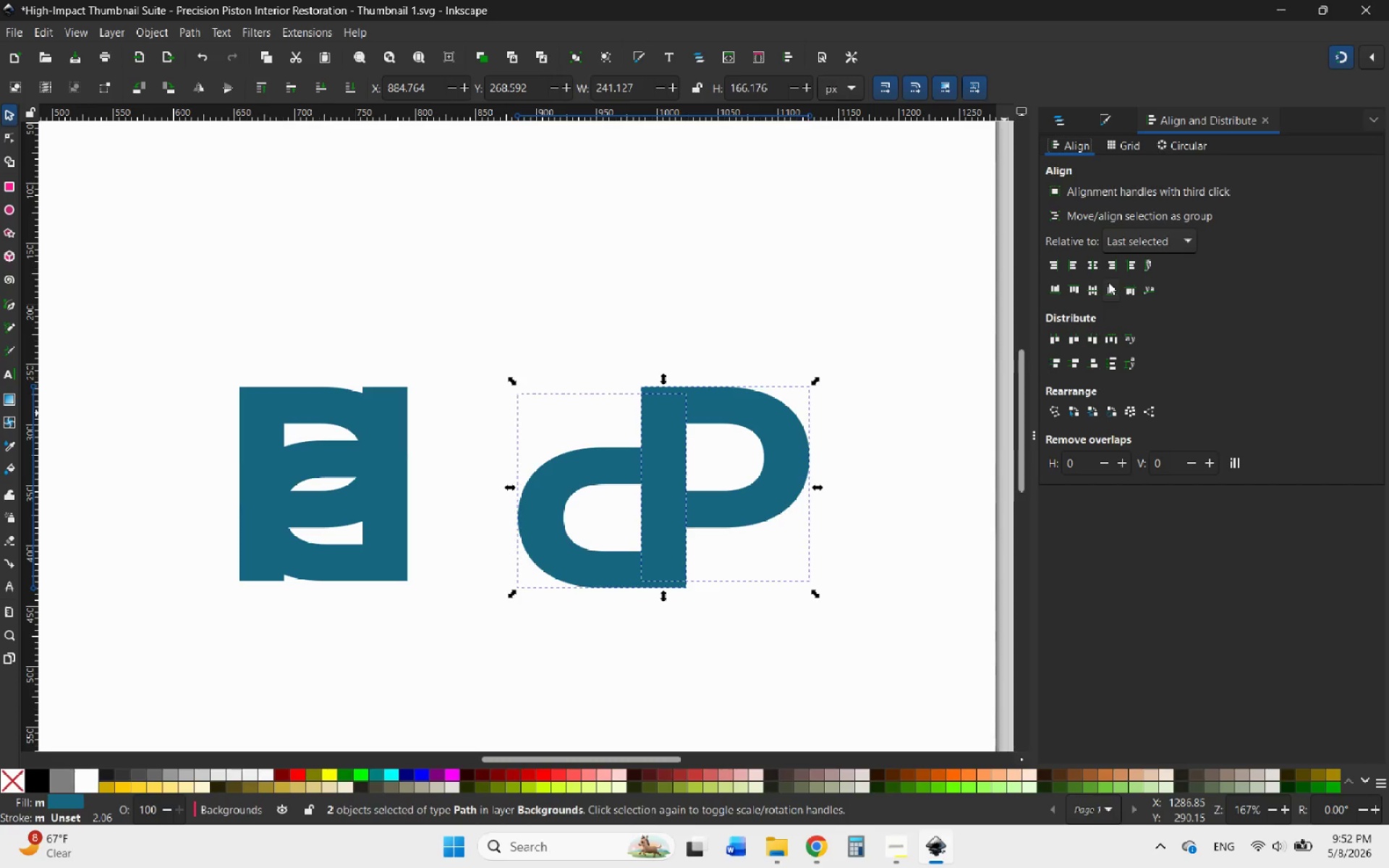 
left_click([1093, 287])
 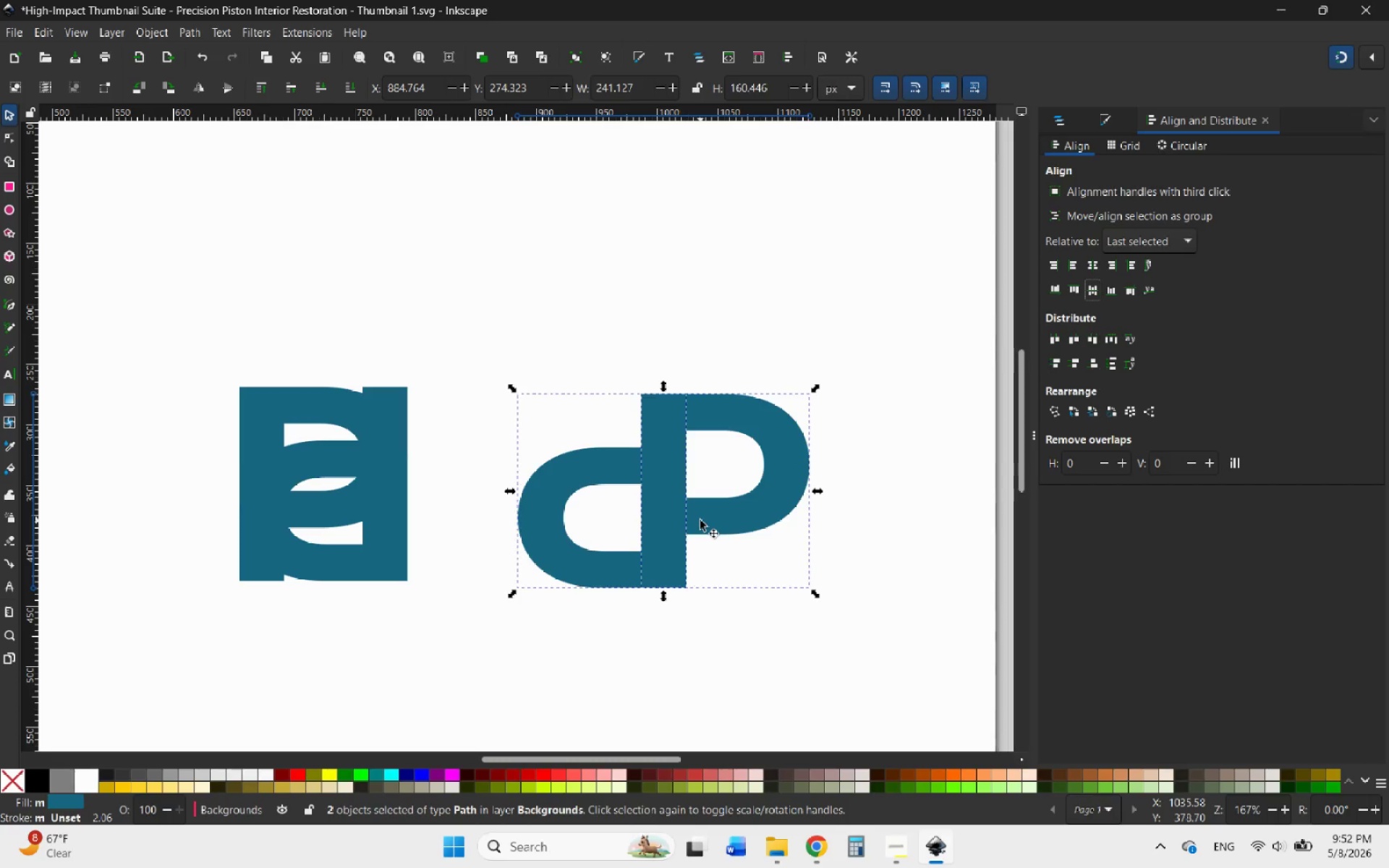 
right_click([700, 520])
 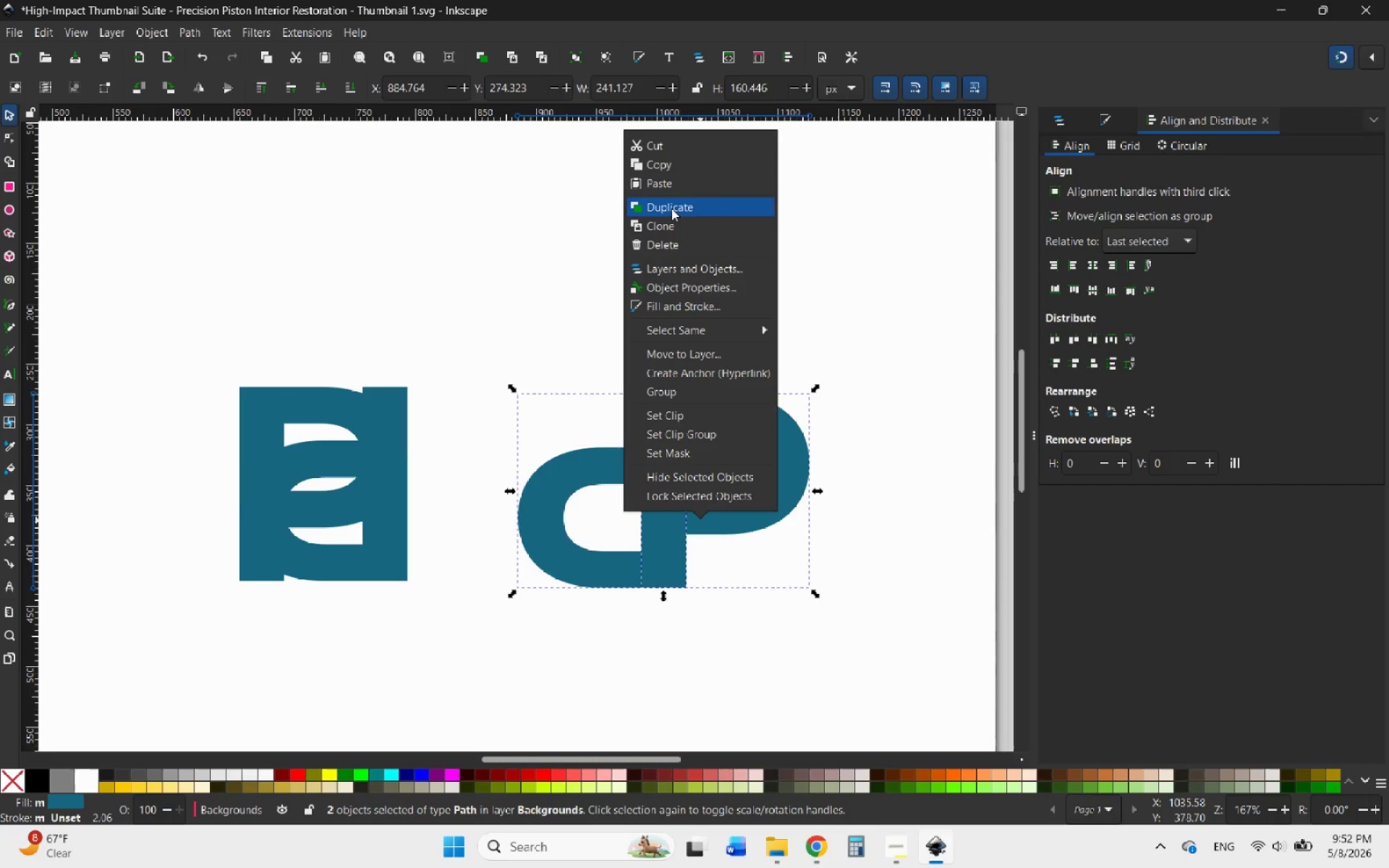 
left_click([671, 208])
 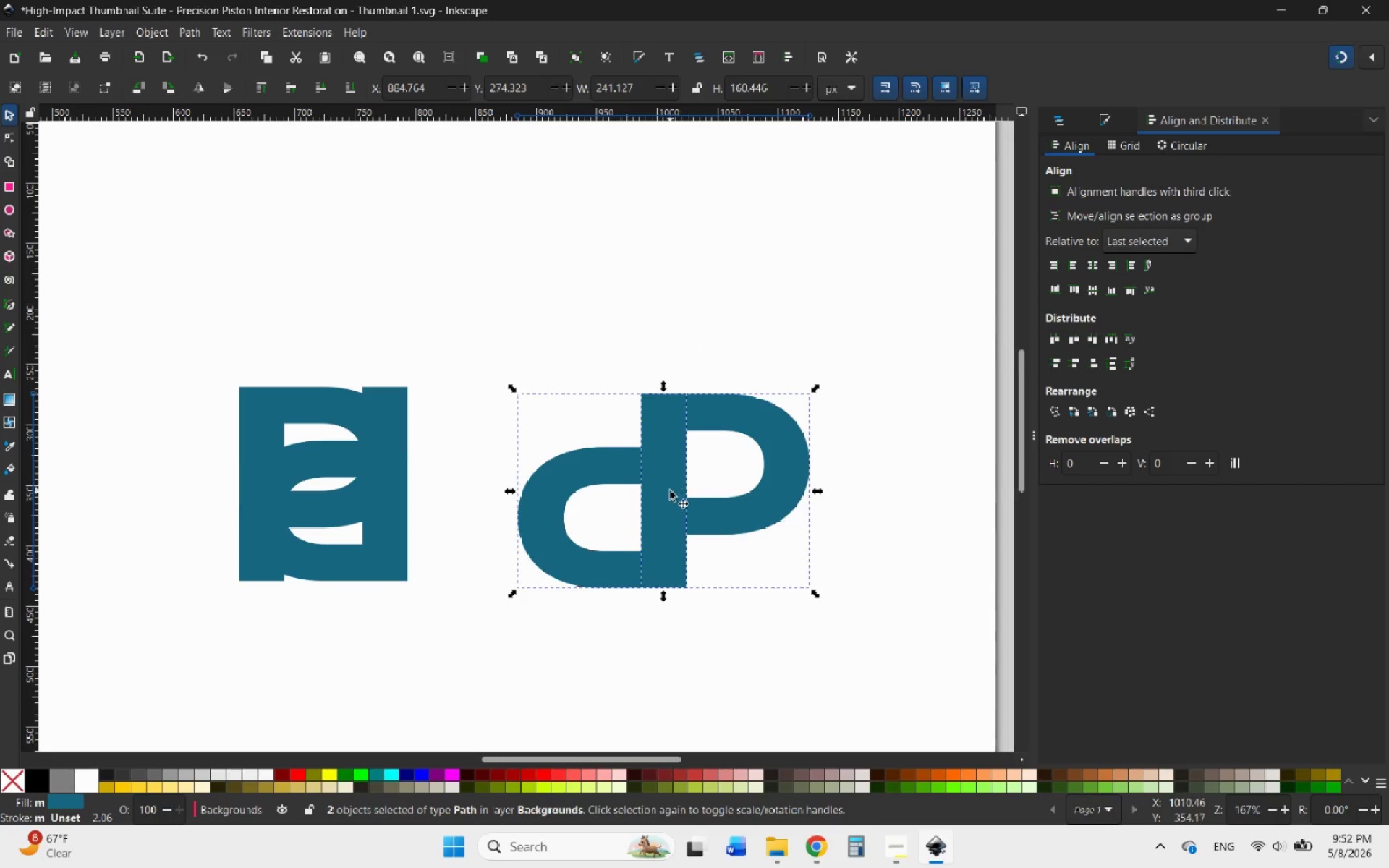 
left_click_drag(start_coordinate=[668, 493], to_coordinate=[673, 335])
 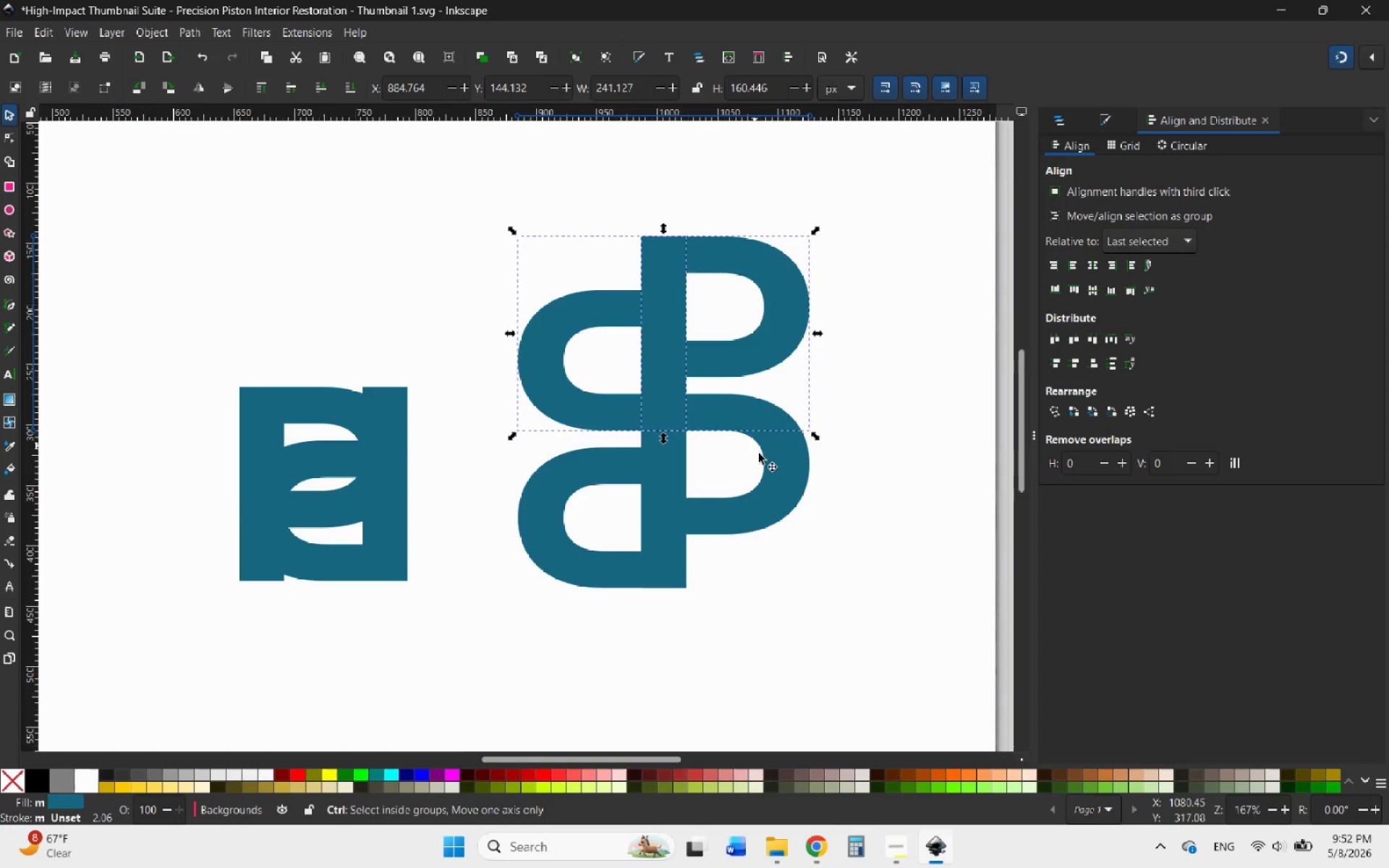 
hold_key(key=ControlLeft, duration=5.91)
 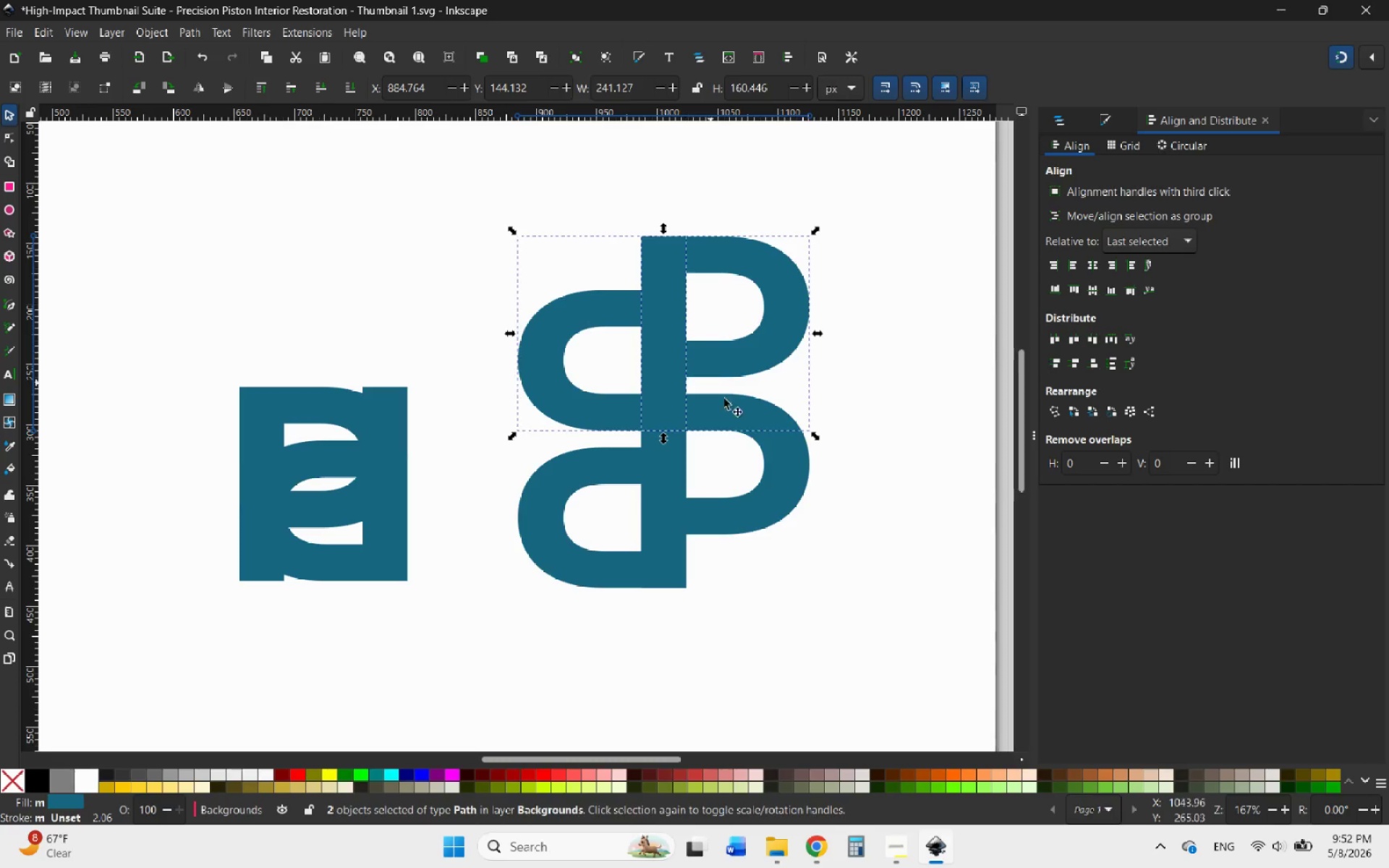 
hold_key(key=ControlLeft, duration=0.89)
scroll: coordinate [765, 471], scroll_direction: down, amount: 4.0
 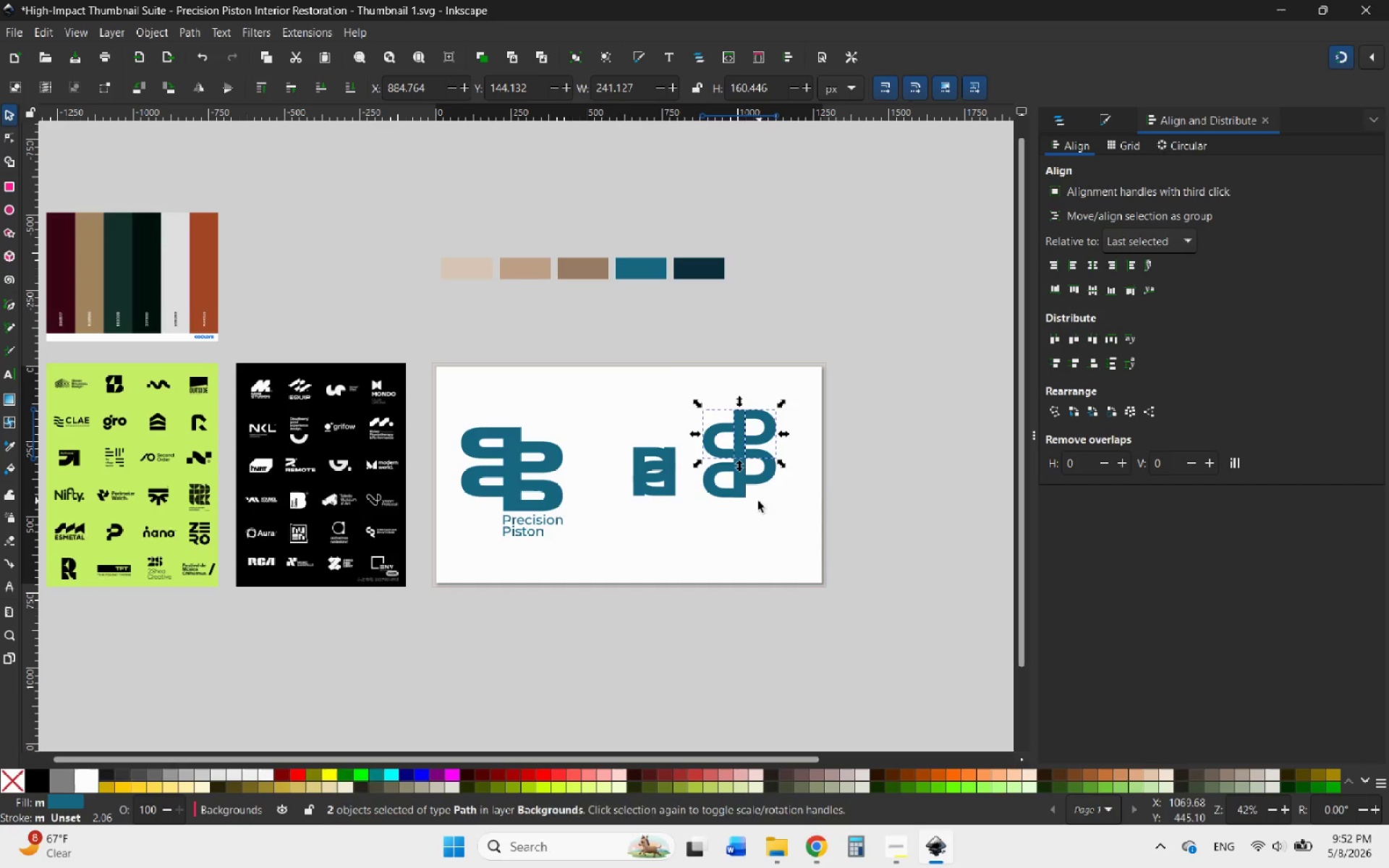 
hold_key(key=ControlLeft, duration=1.03)
scroll: coordinate [745, 454], scroll_direction: up, amount: 6.0
 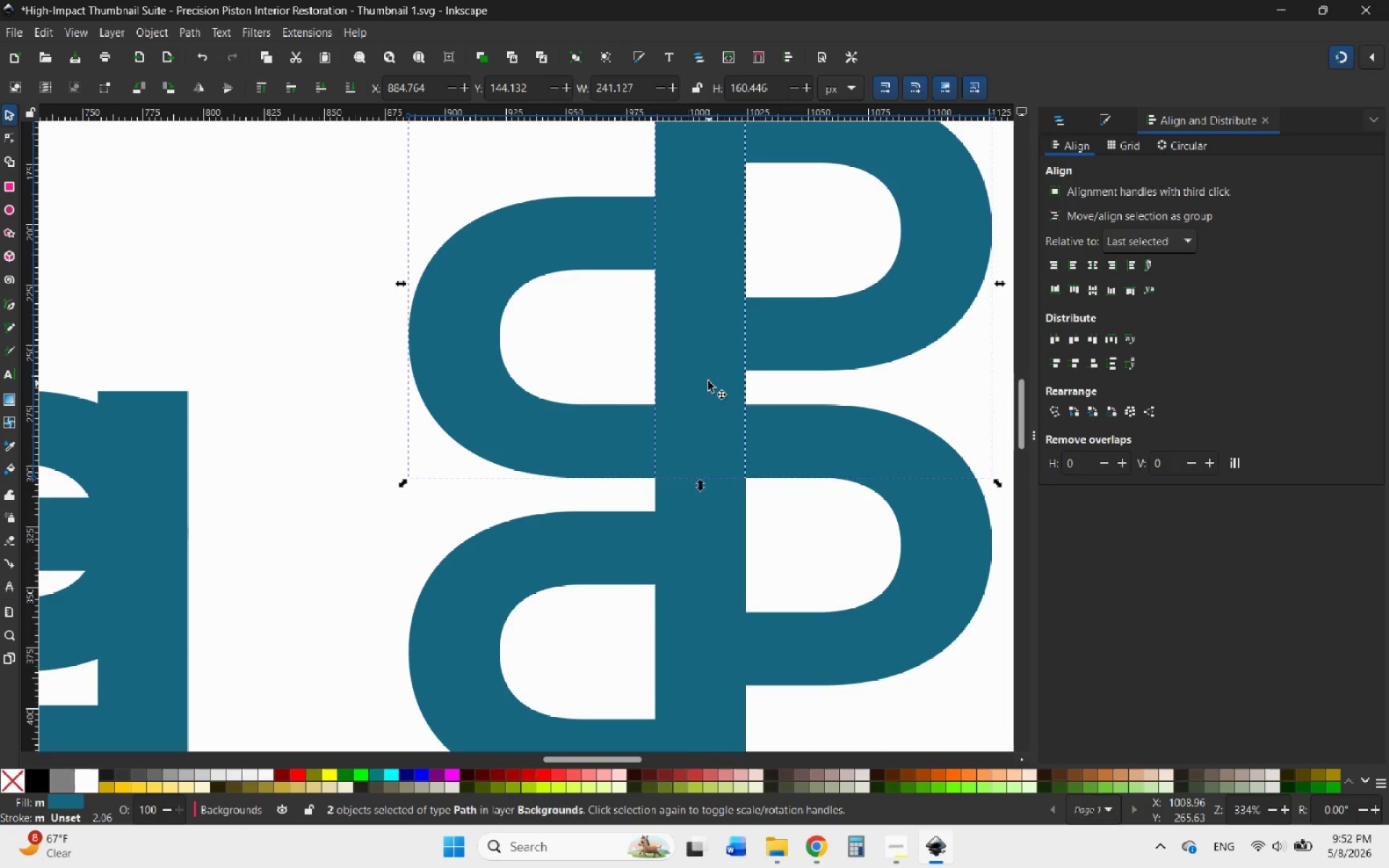 
left_click_drag(start_coordinate=[708, 381], to_coordinate=[721, 389])
 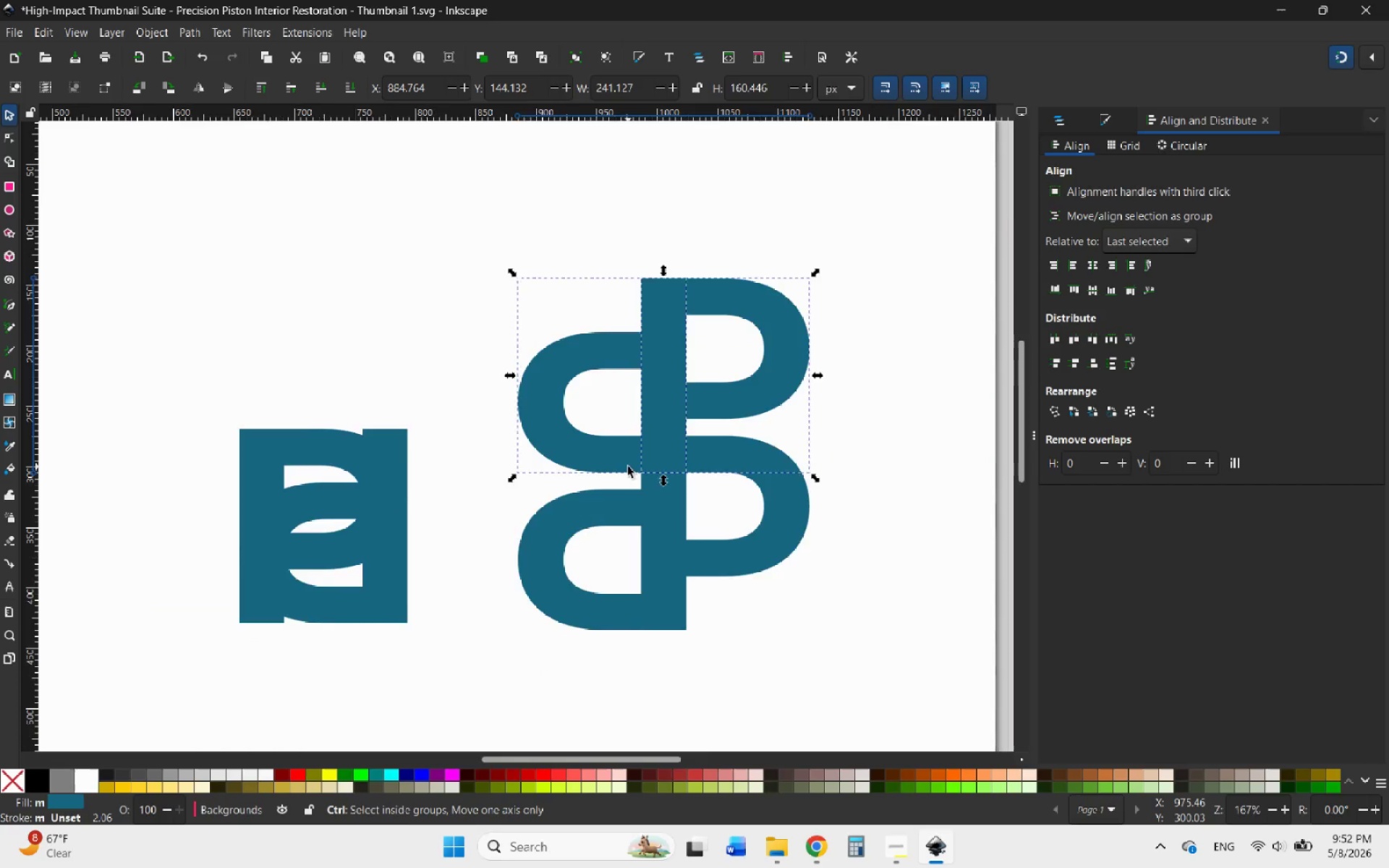 
key(Control+ControlLeft)
 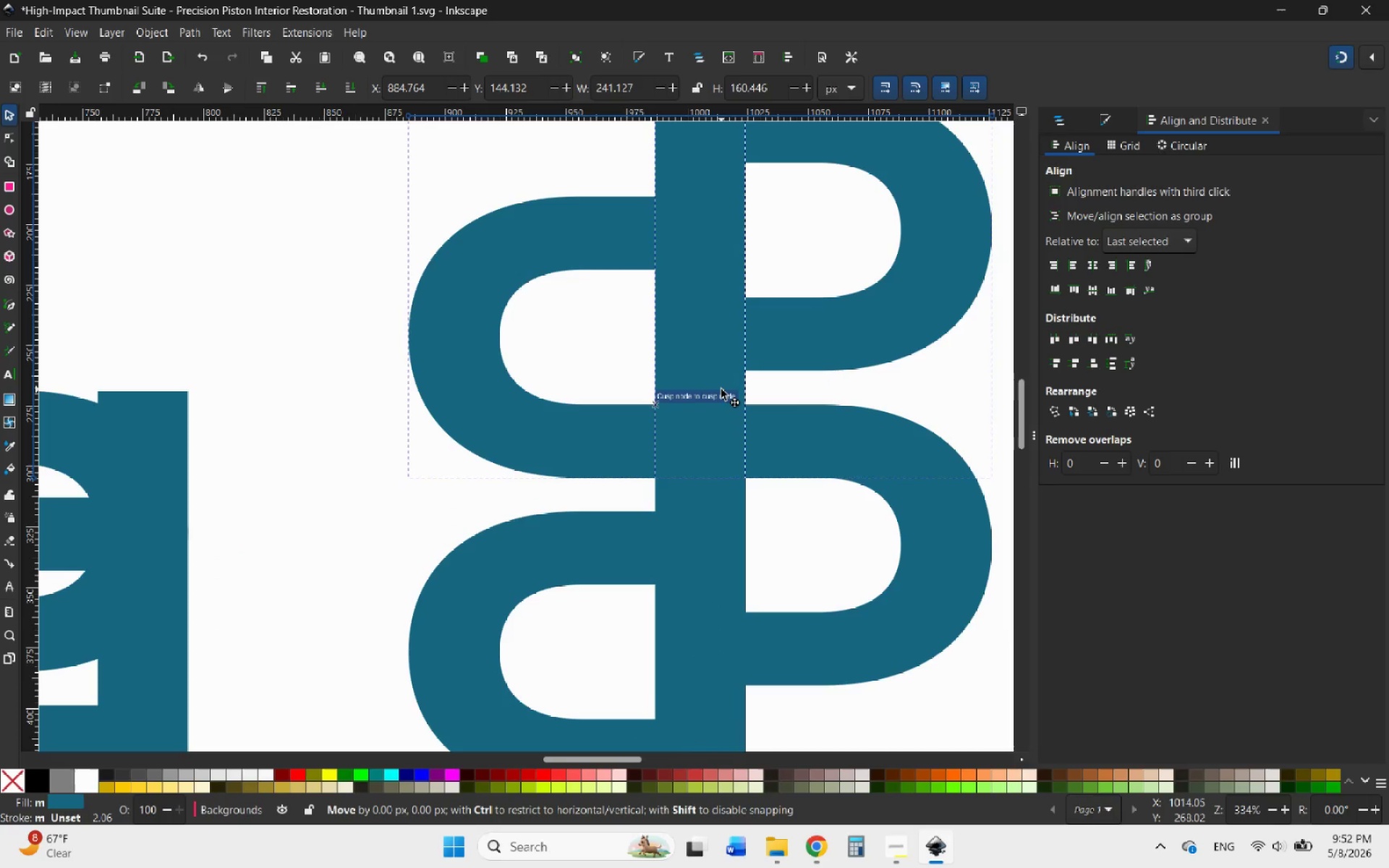 
hold_key(key=ControlLeft, duration=0.83)
scroll: coordinate [628, 467], scroll_direction: down, amount: 3.0
 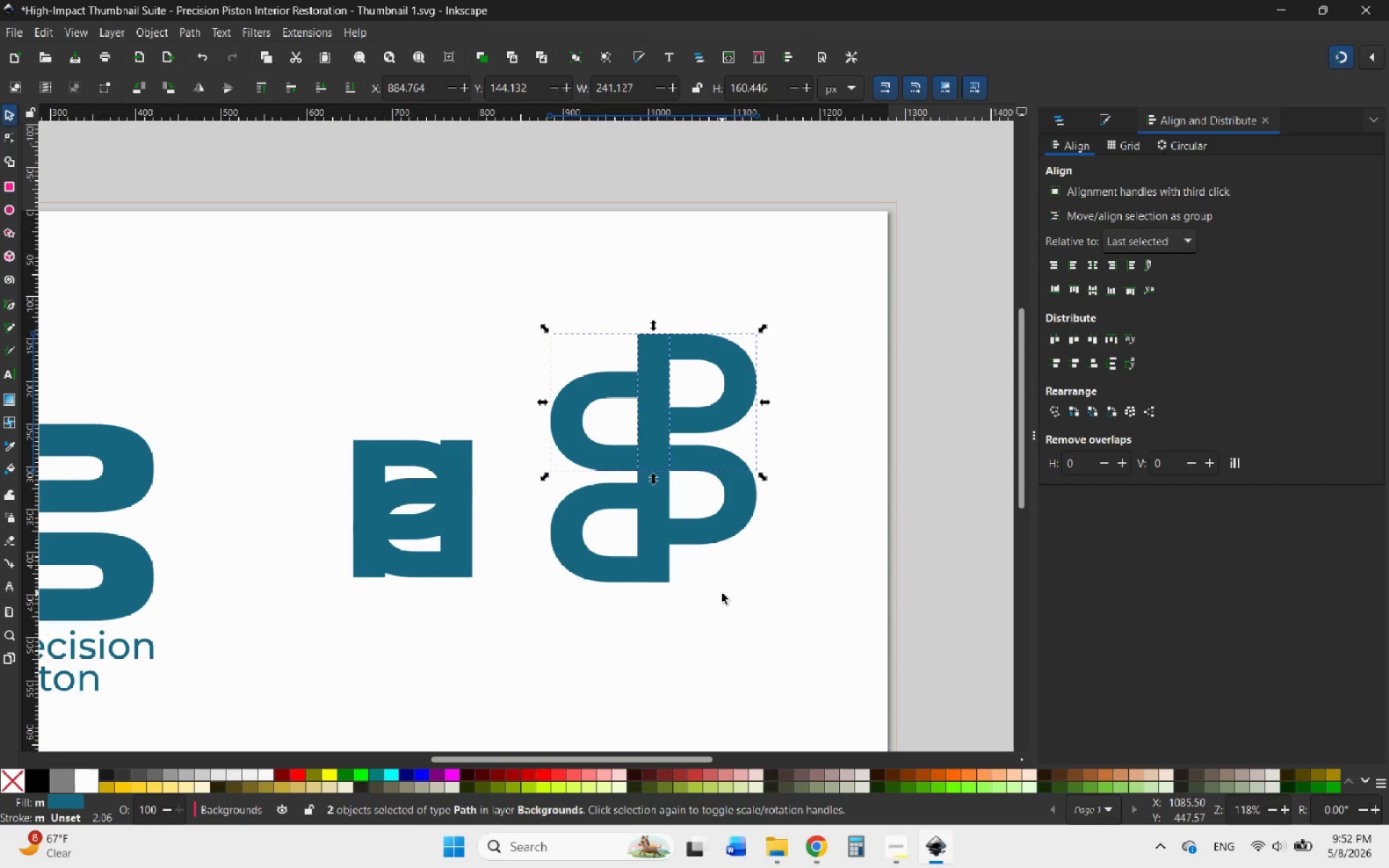 
left_click([722, 593])
 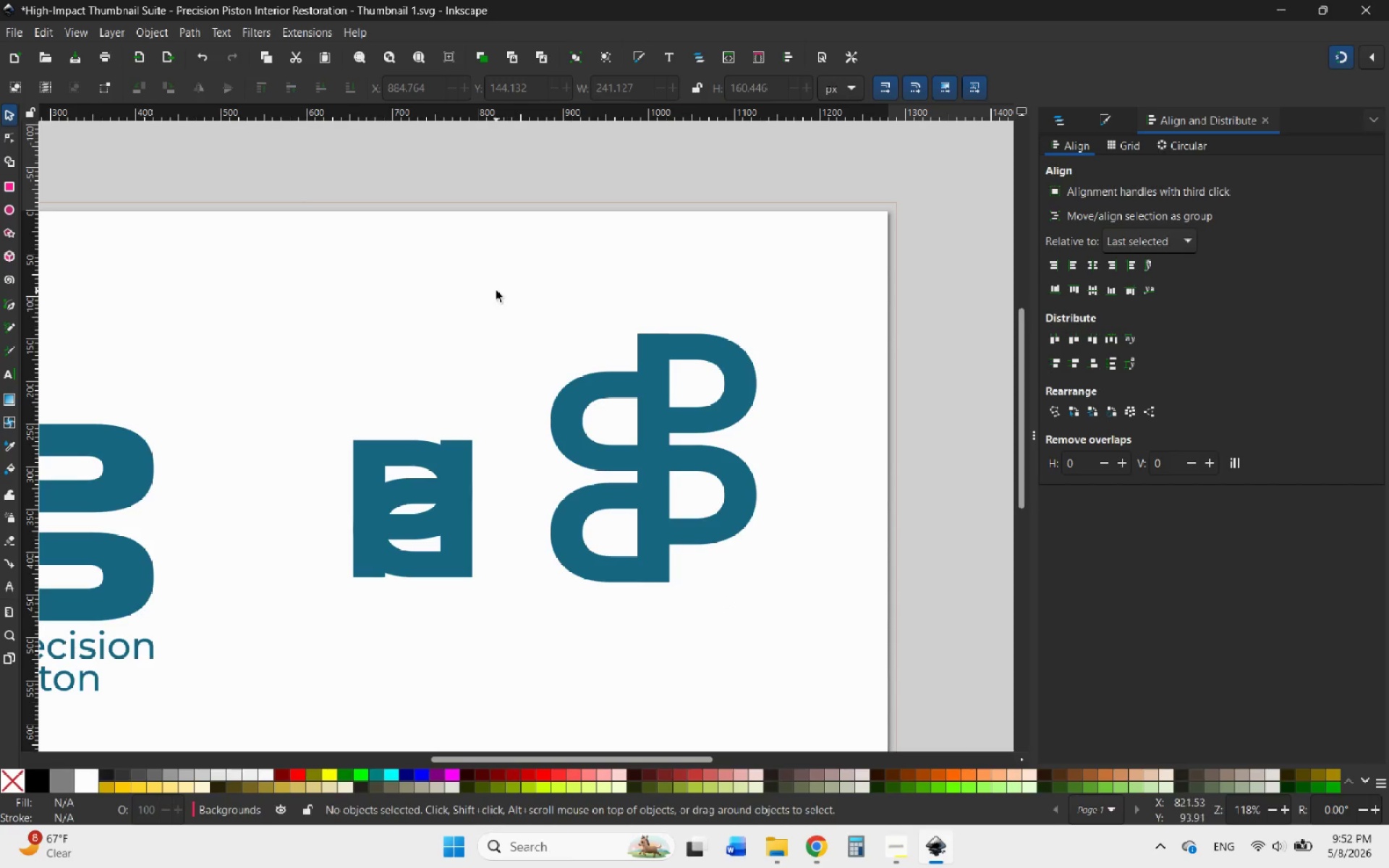 
left_click_drag(start_coordinate=[505, 286], to_coordinate=[825, 663])
 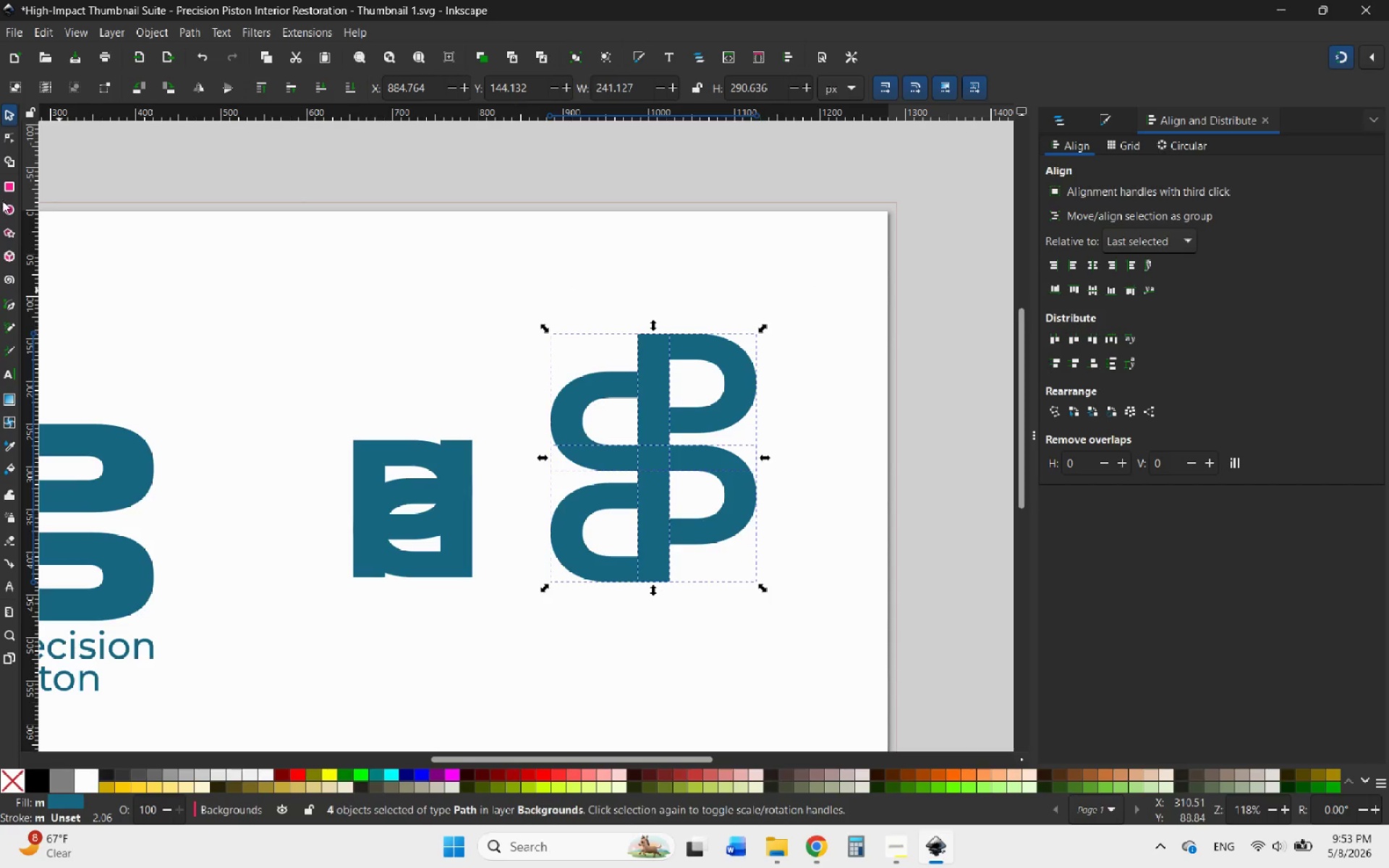 
left_click([9, 161])
 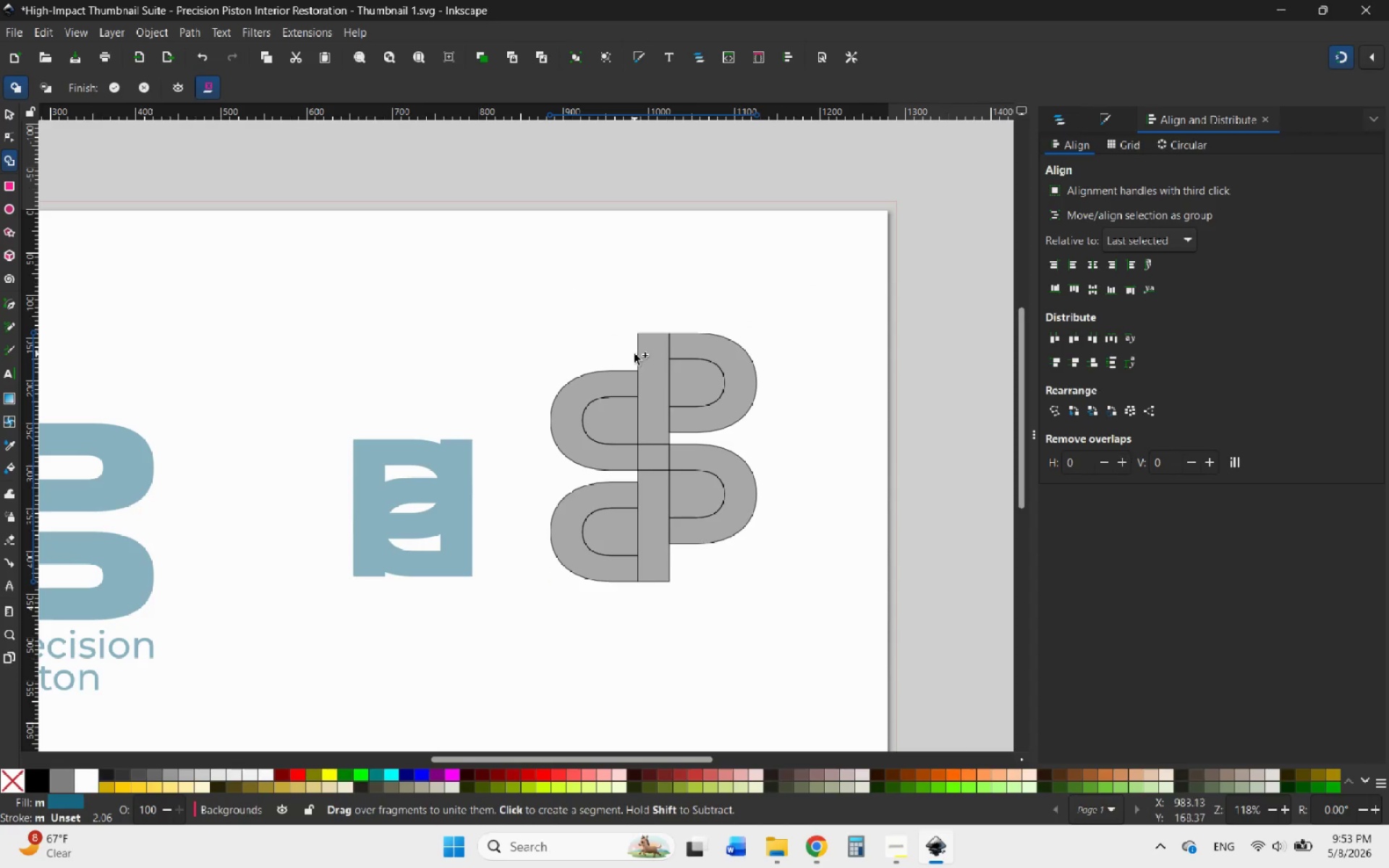 
hold_key(key=ControlLeft, duration=1.38)
scroll: coordinate [707, 437], scroll_direction: up, amount: 5.0
 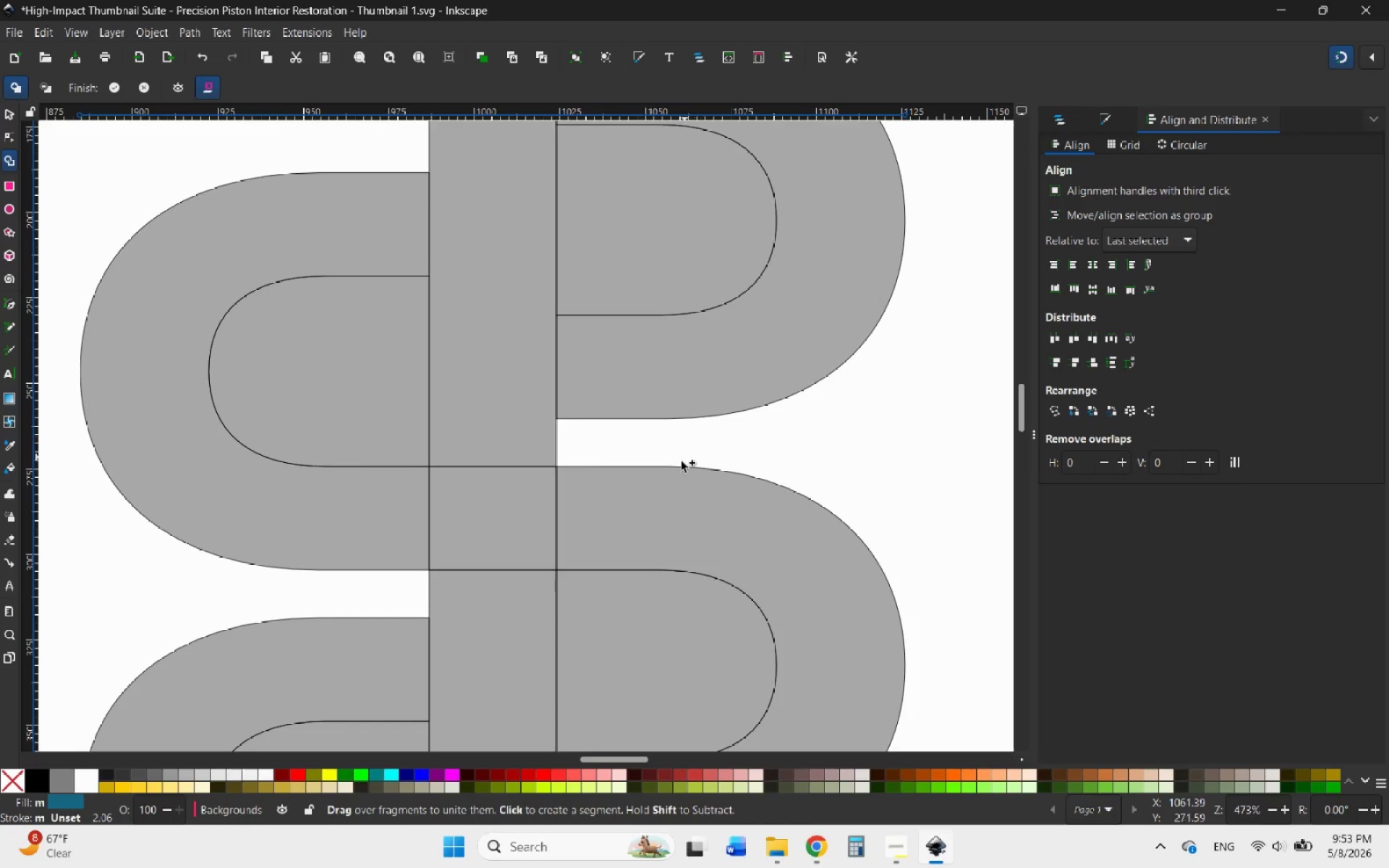 
scroll: coordinate [678, 464], scroll_direction: down, amount: 1.0
 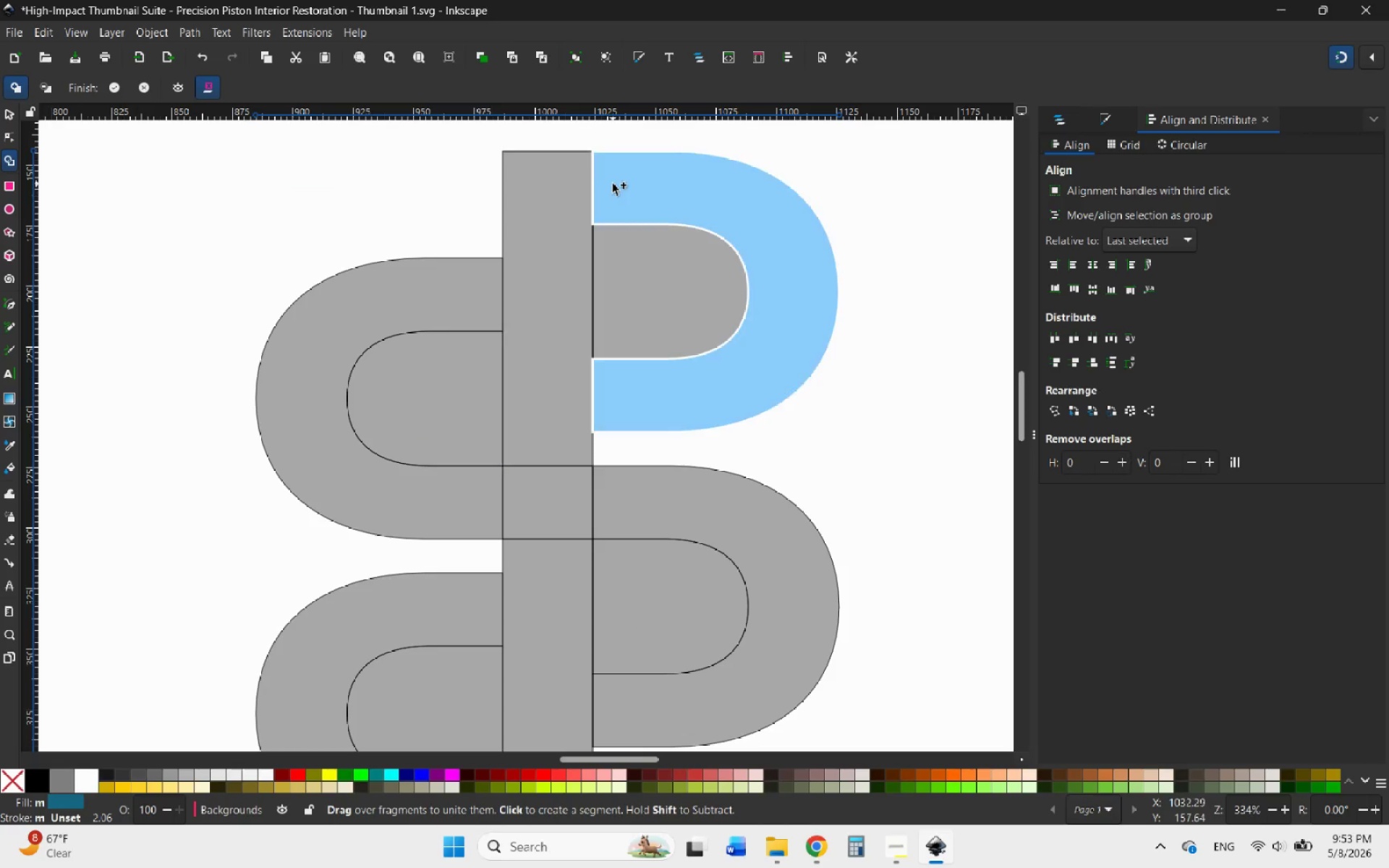 
left_click_drag(start_coordinate=[613, 184], to_coordinate=[521, 597])
 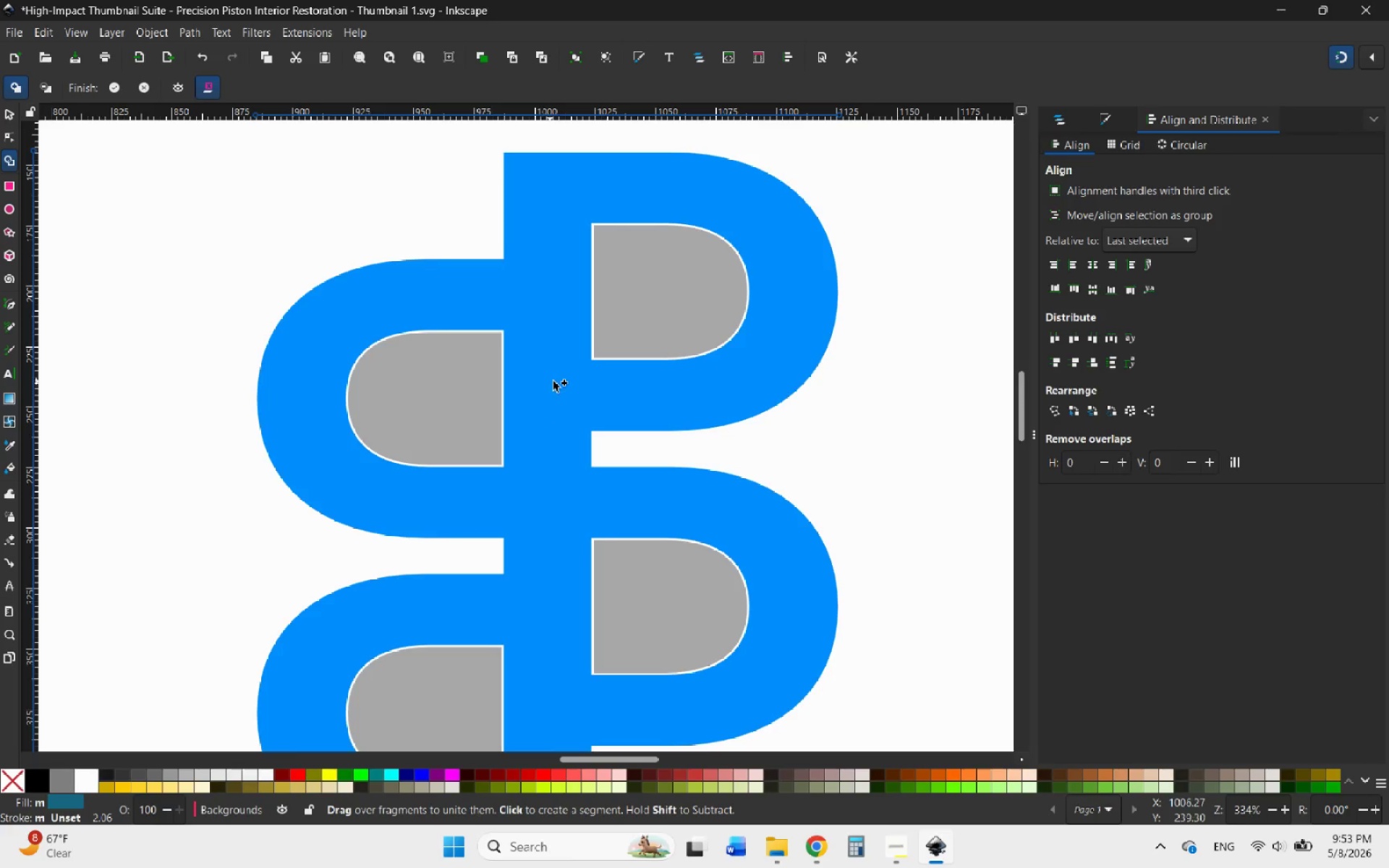 
scroll: coordinate [557, 386], scroll_direction: down, amount: 4.0
 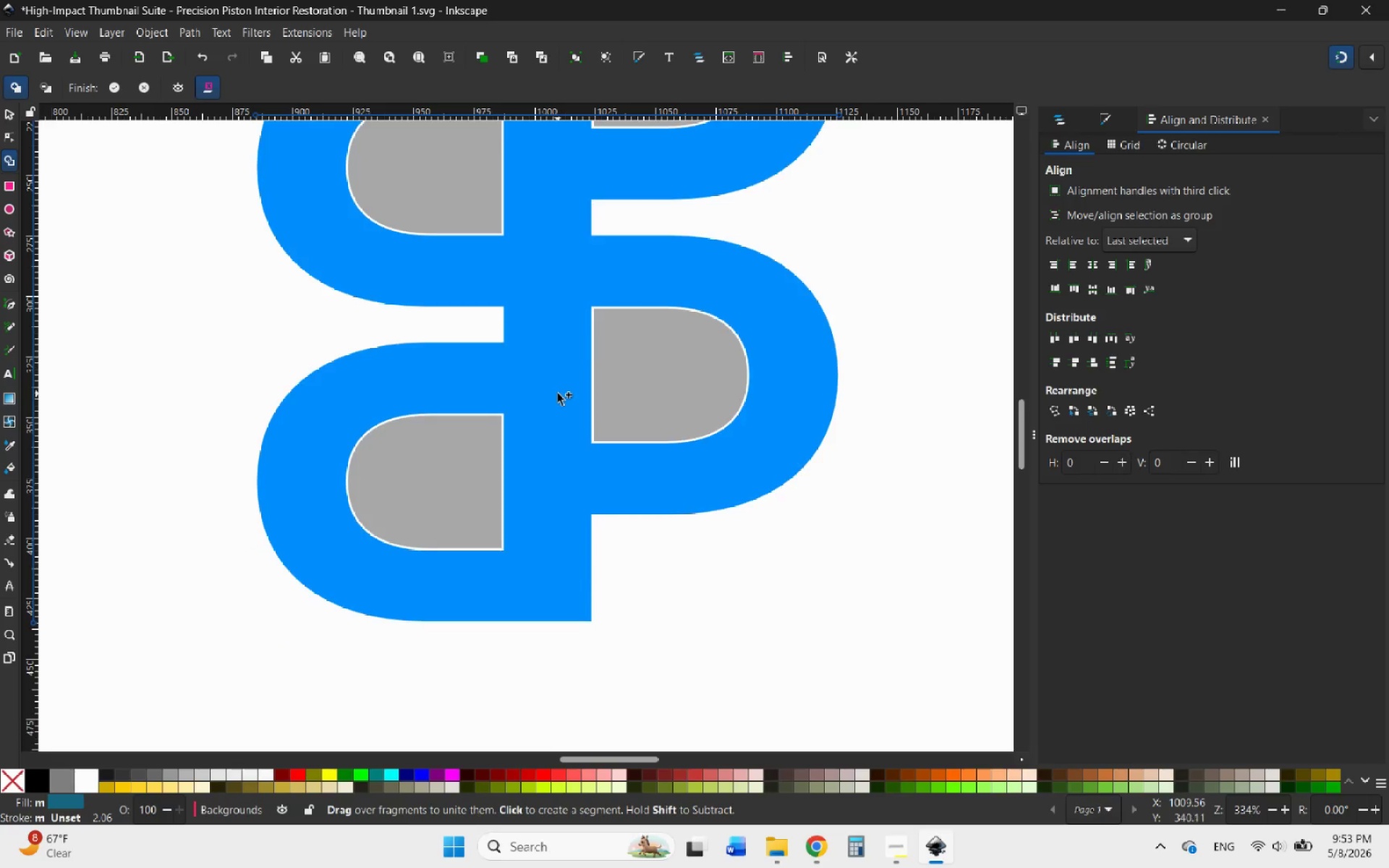 
scroll: coordinate [558, 394], scroll_direction: up, amount: 3.0
 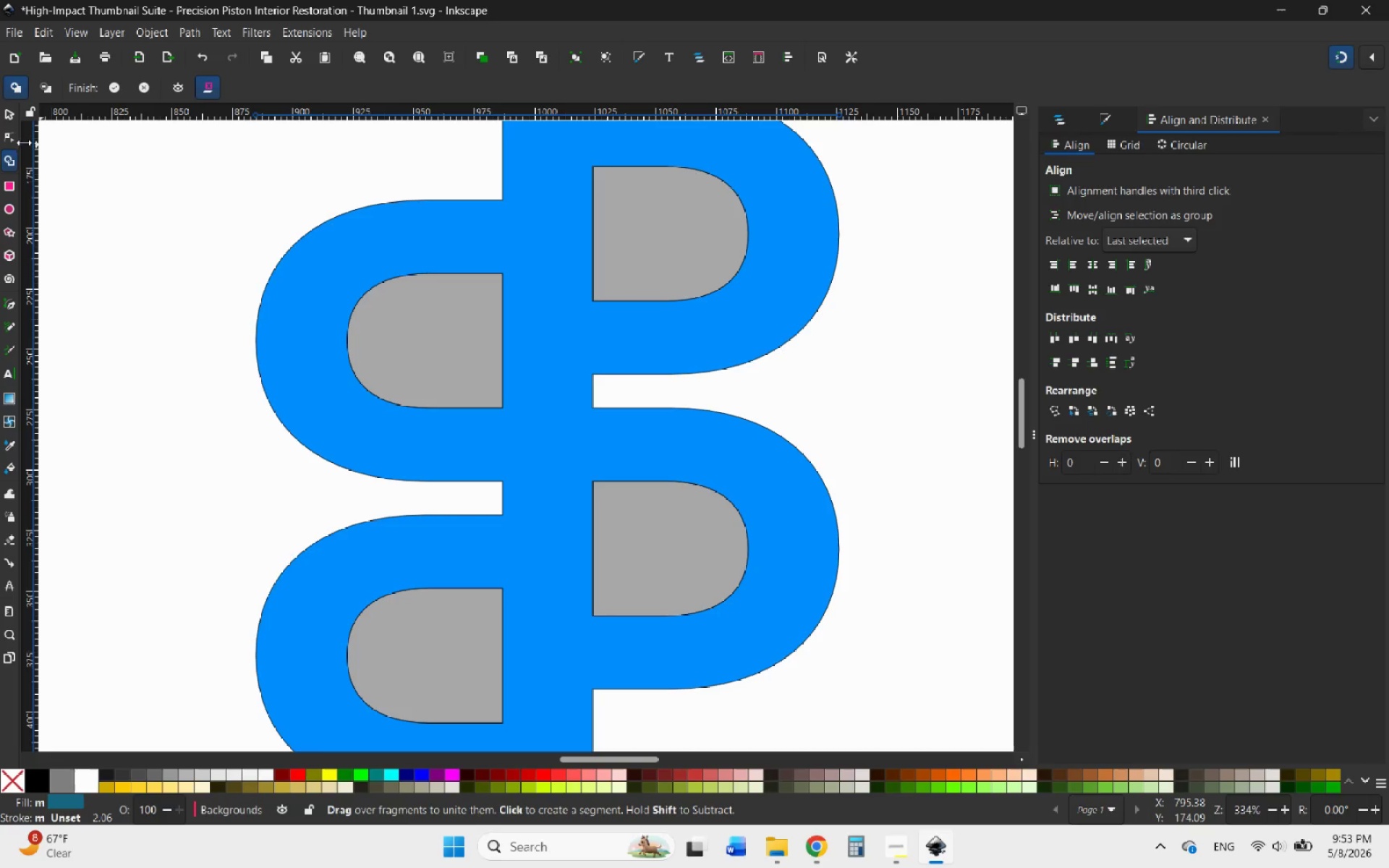 
left_click([9, 113])
 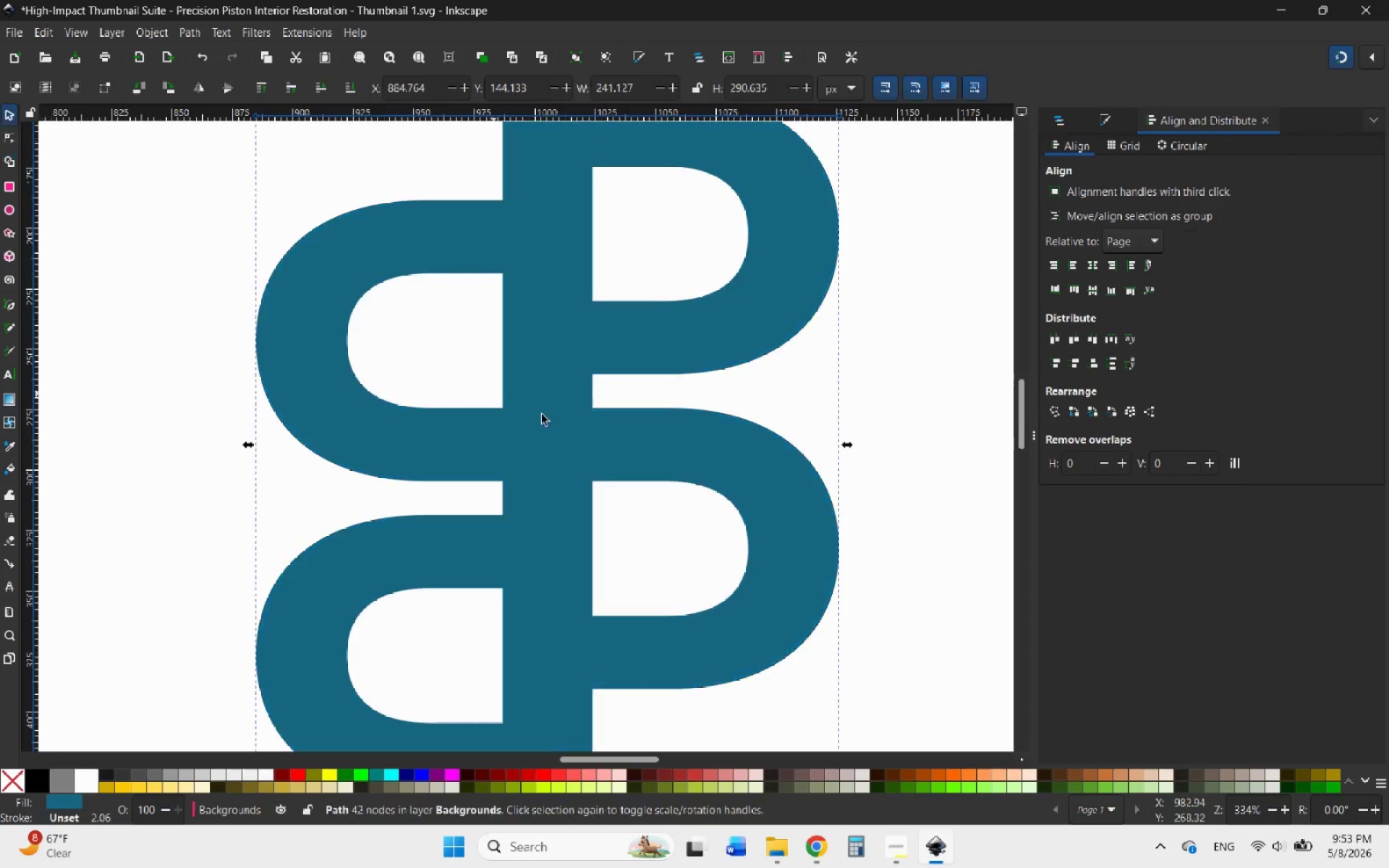 
hold_key(key=ControlLeft, duration=0.61)
scroll: coordinate [584, 449], scroll_direction: down, amount: 5.0
 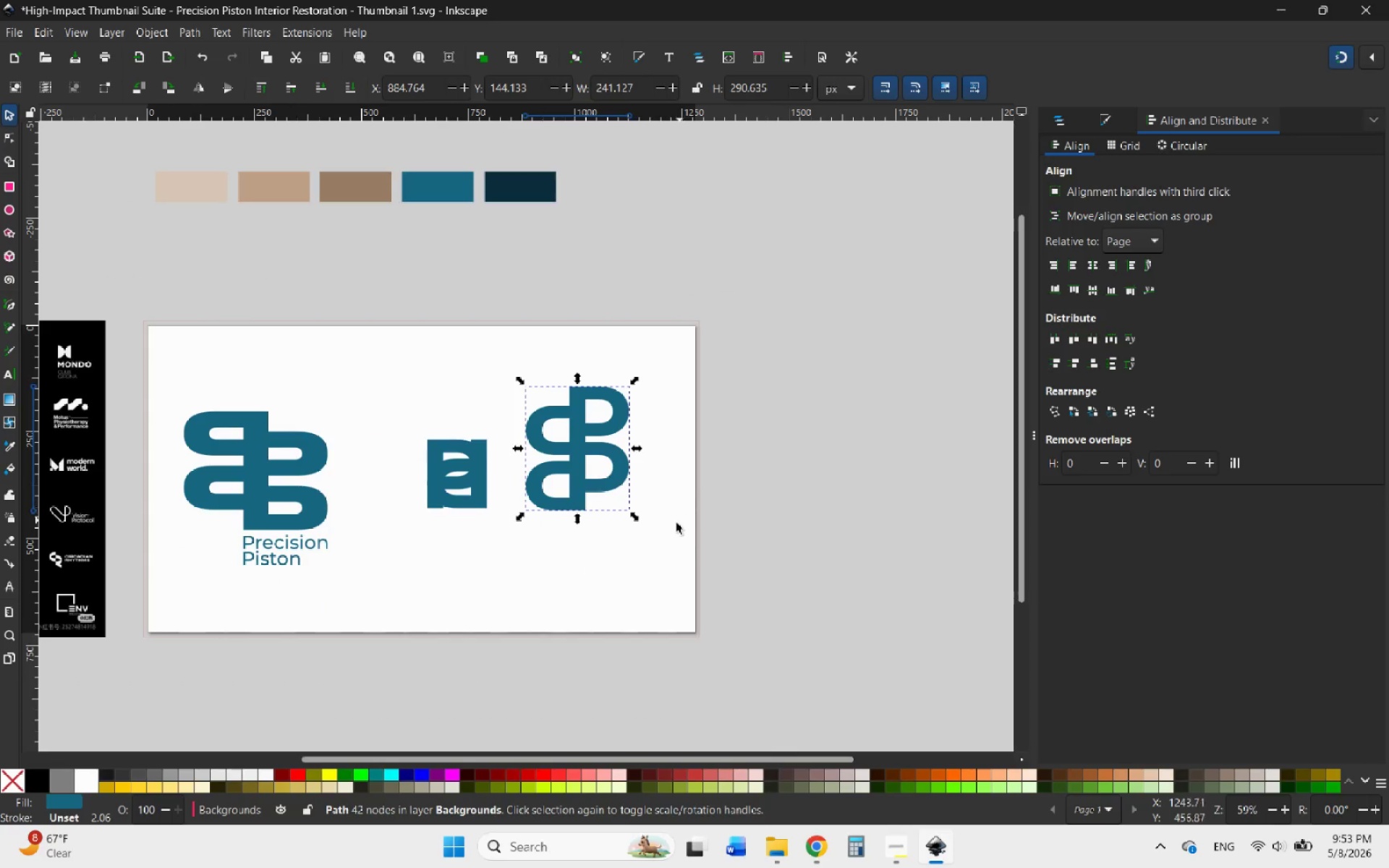 
left_click([666, 529])
 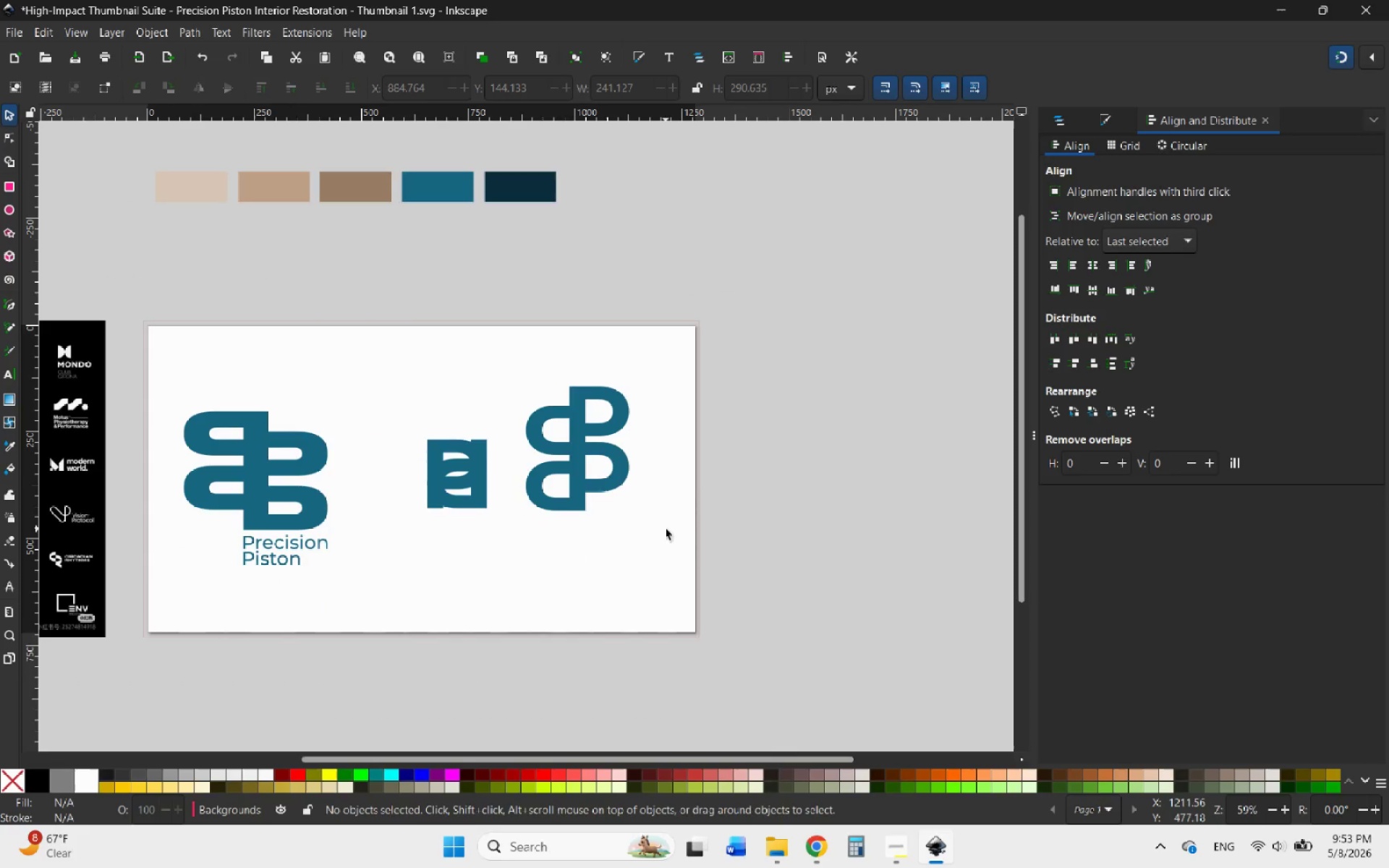 
hold_key(key=ControlLeft, duration=0.95)
scroll: coordinate [537, 460], scroll_direction: up, amount: 2.0
 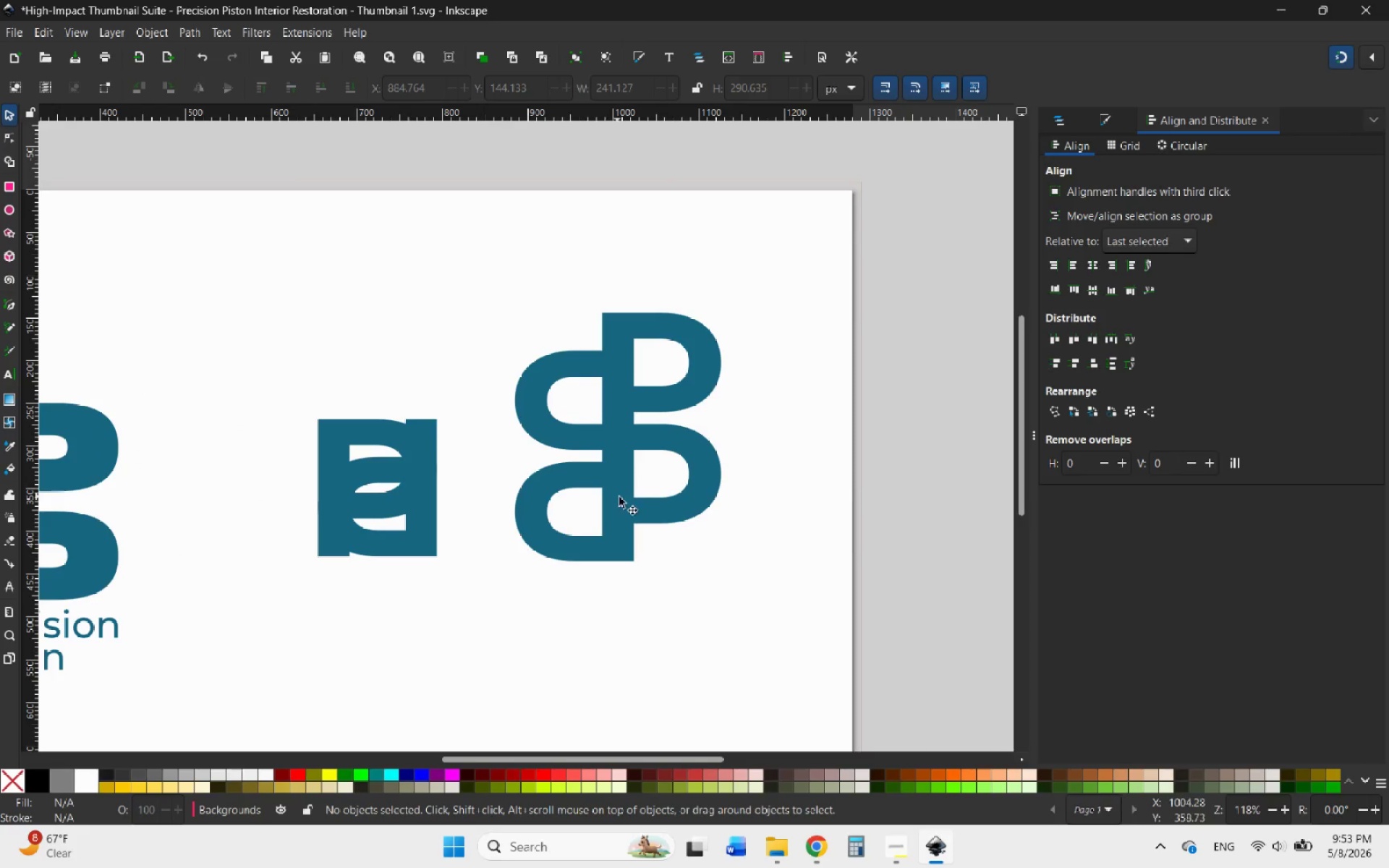 
left_click([620, 501])
 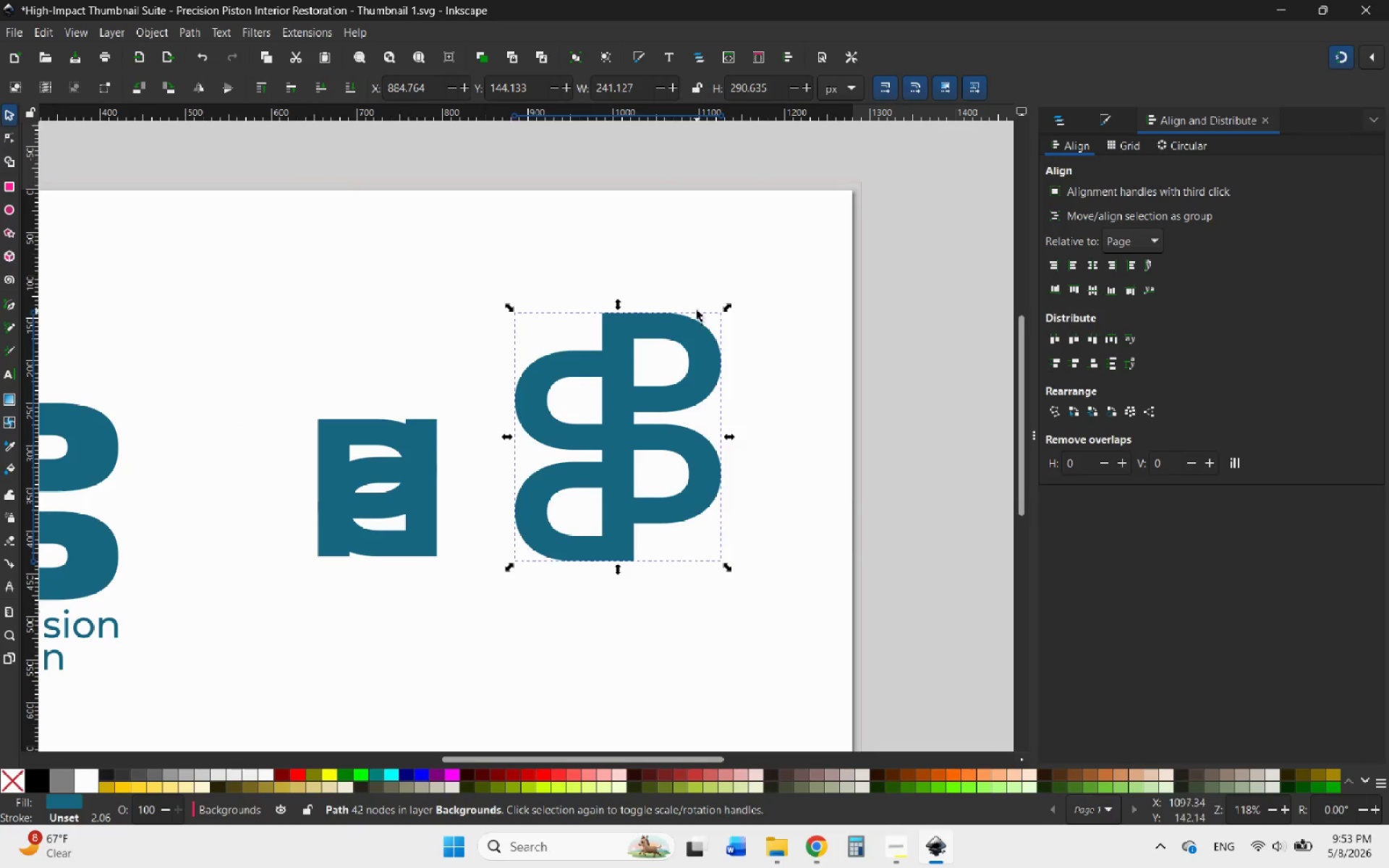 
hold_key(key=ControlLeft, duration=4.02)
left_click_drag(start_coordinate=[726, 310], to_coordinate=[646, 407])
 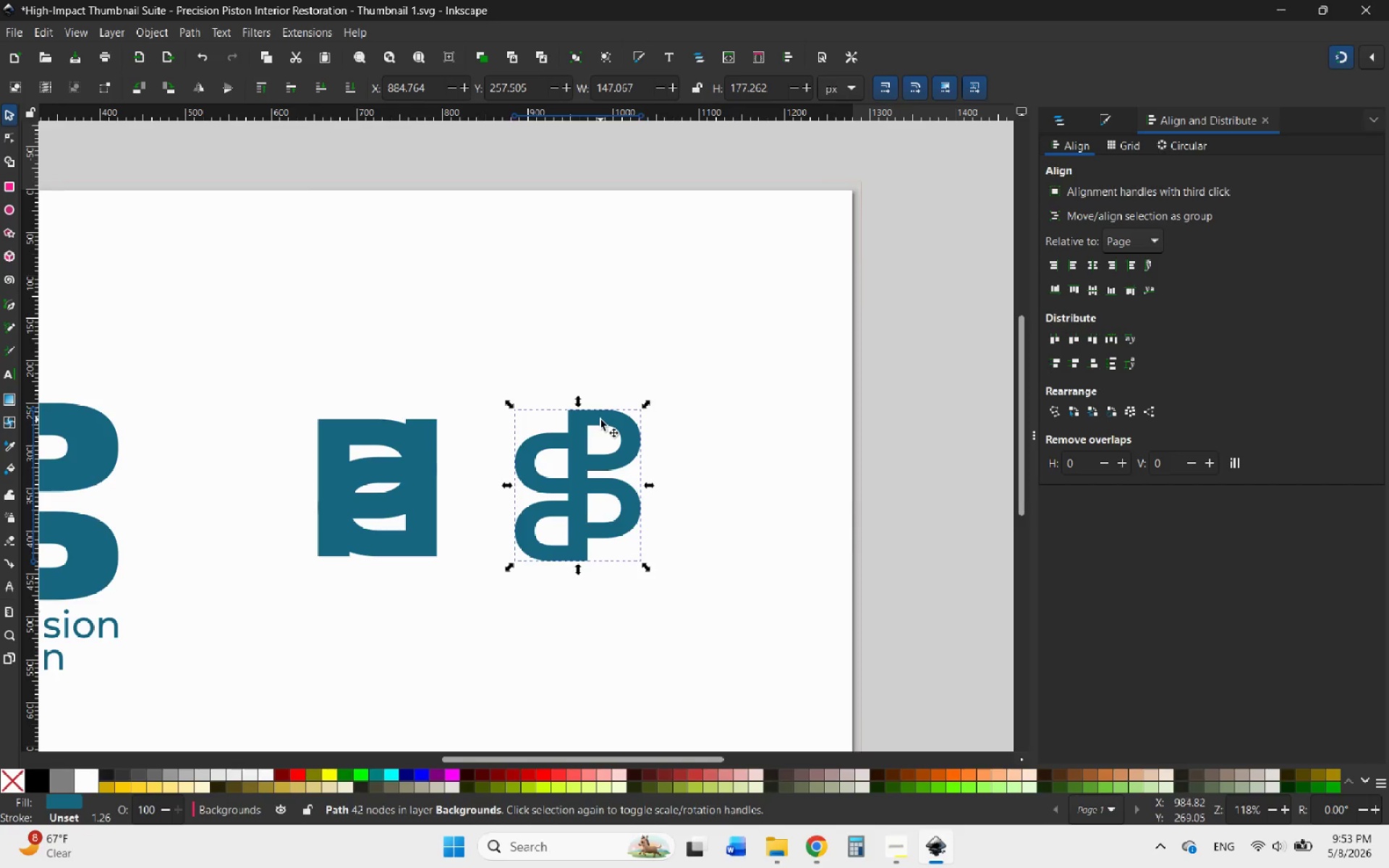 
left_click_drag(start_coordinate=[598, 420], to_coordinate=[447, 433])
 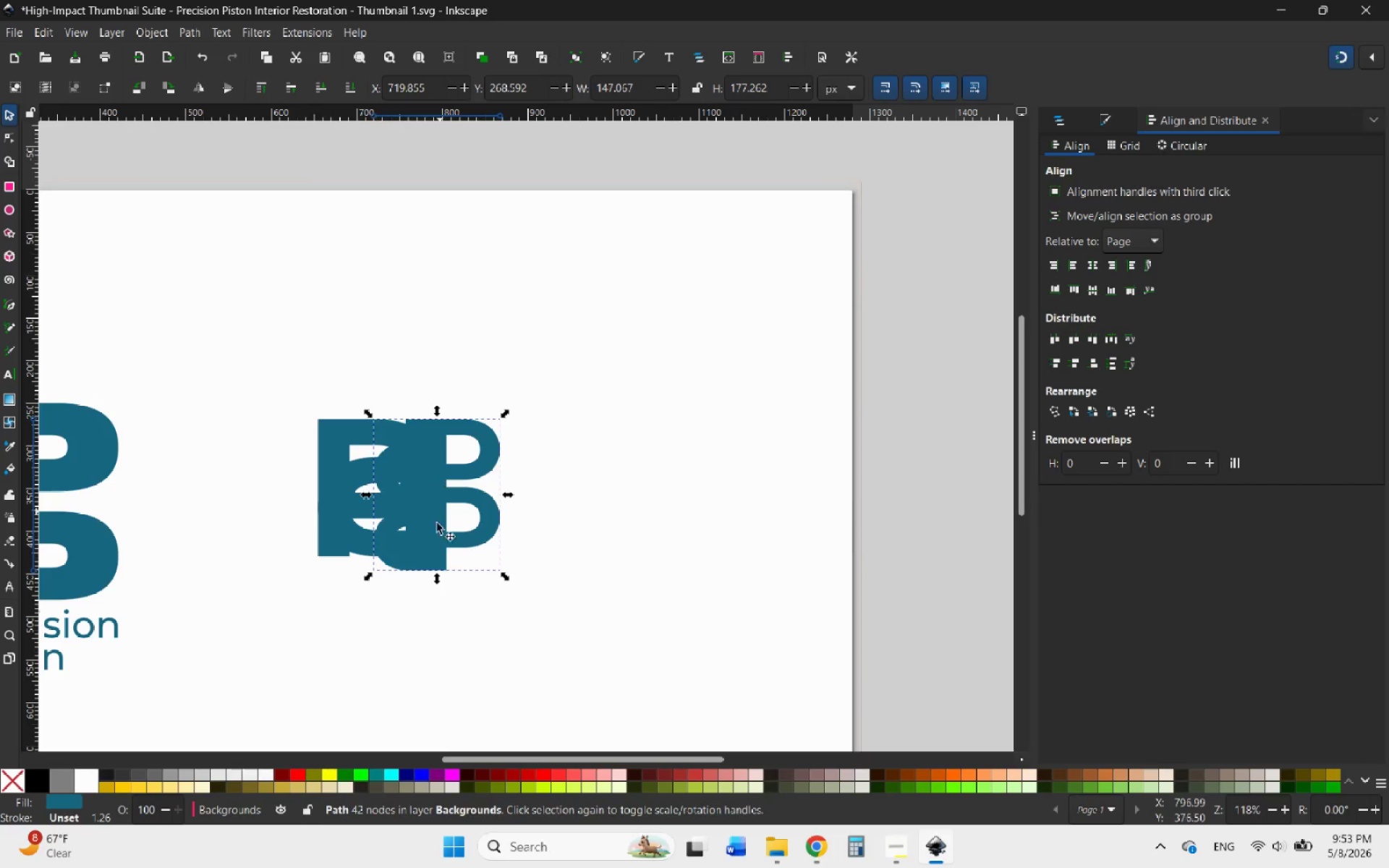 
hold_key(key=ControlLeft, duration=2.11)
left_click_drag(start_coordinate=[438, 577], to_coordinate=[441, 564])
 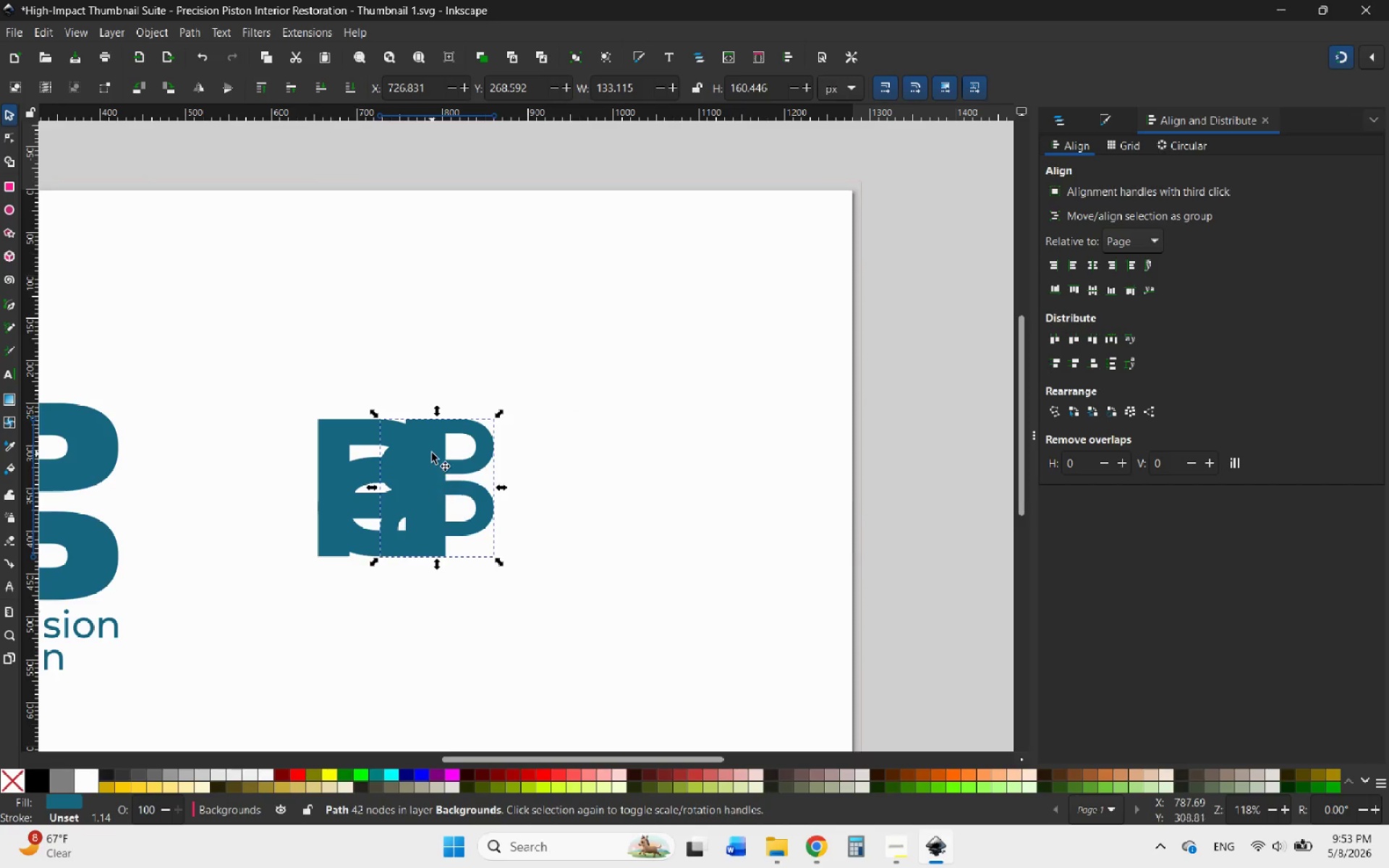 
left_click_drag(start_coordinate=[432, 453], to_coordinate=[537, 452])
 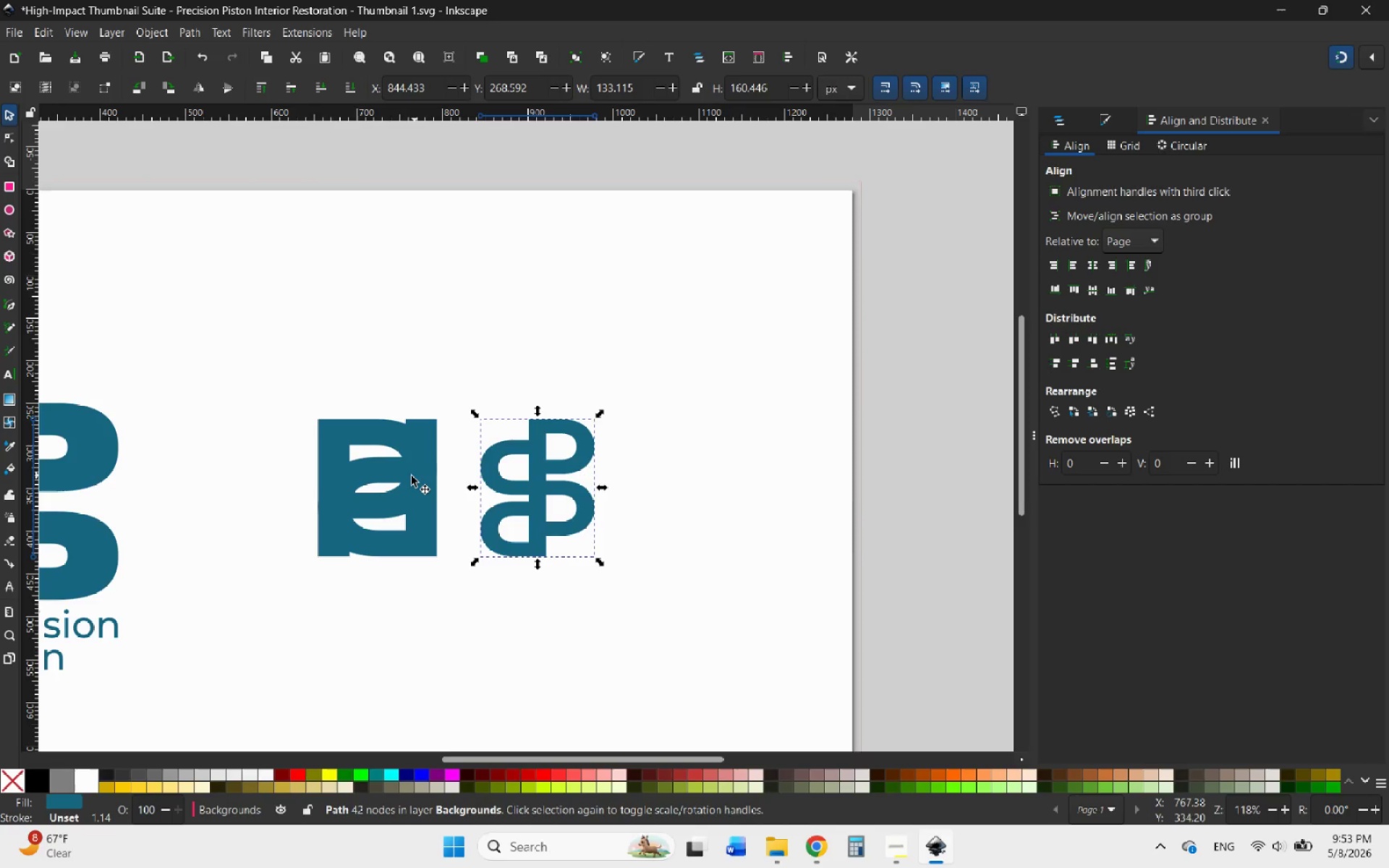 
hold_key(key=ControlLeft, duration=1.42)
 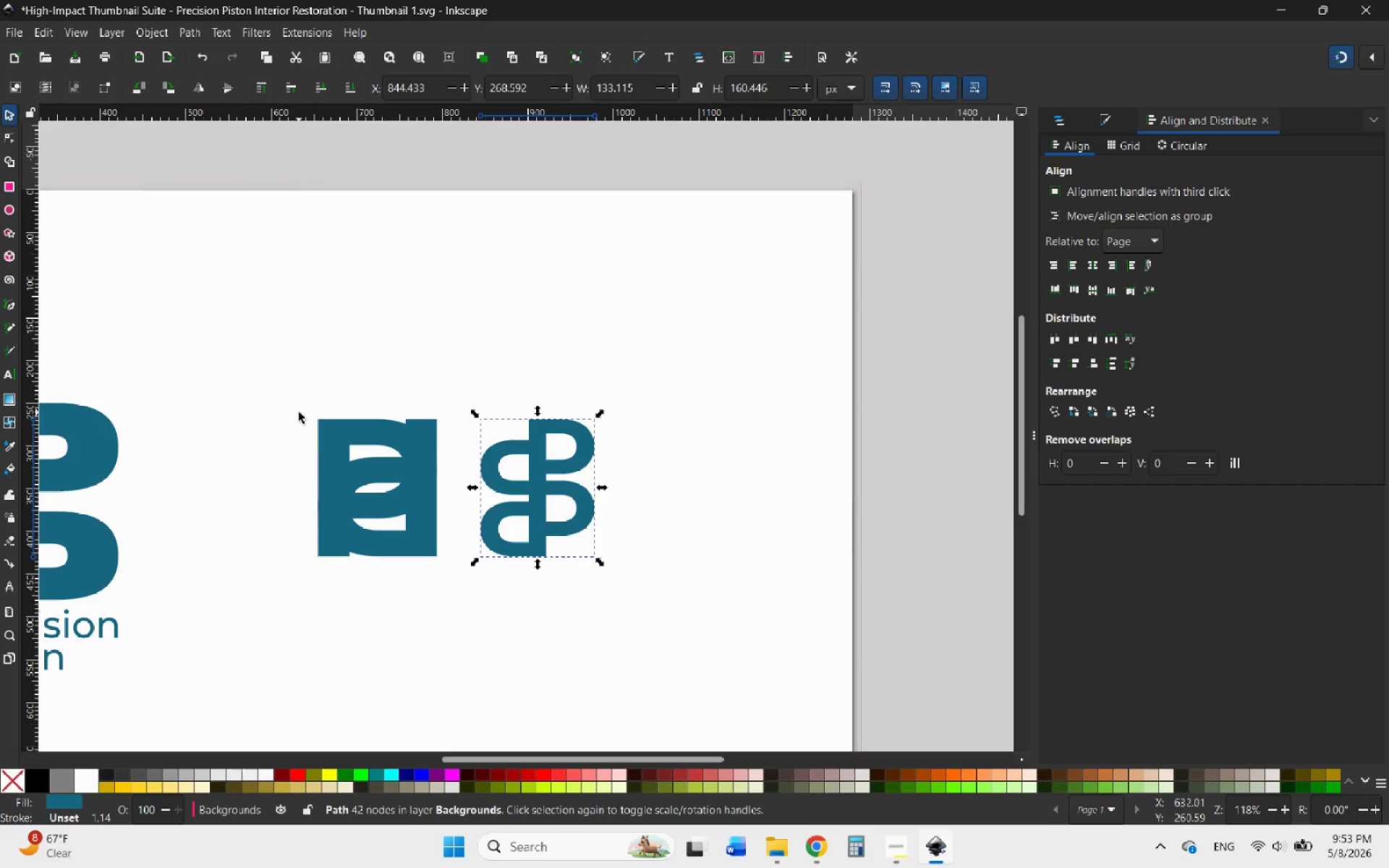 
left_click_drag(start_coordinate=[295, 396], to_coordinate=[449, 637])
 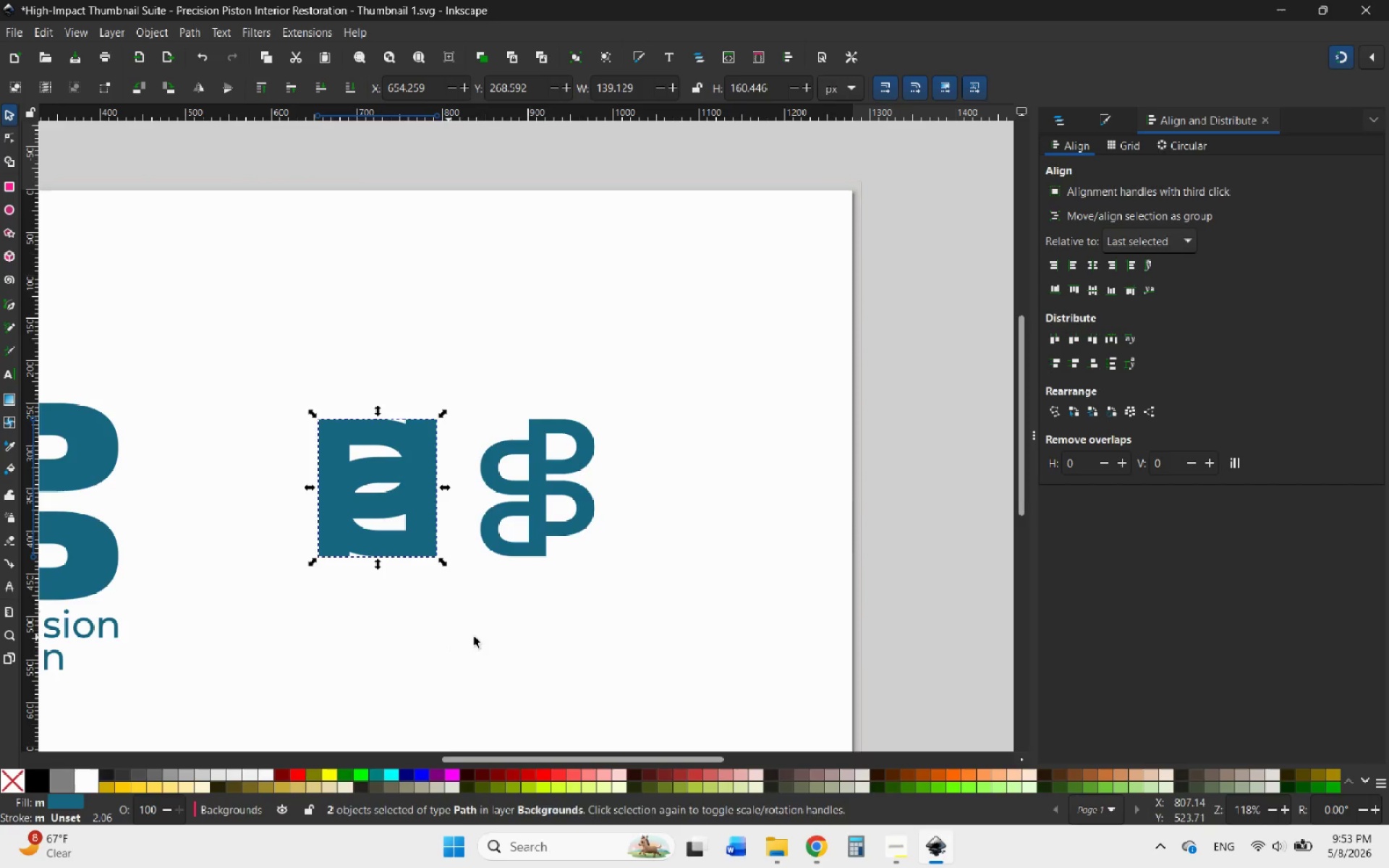 
hold_key(key=ControlLeft, duration=0.81)
scroll: coordinate [778, 469], scroll_direction: down, amount: 2.0
 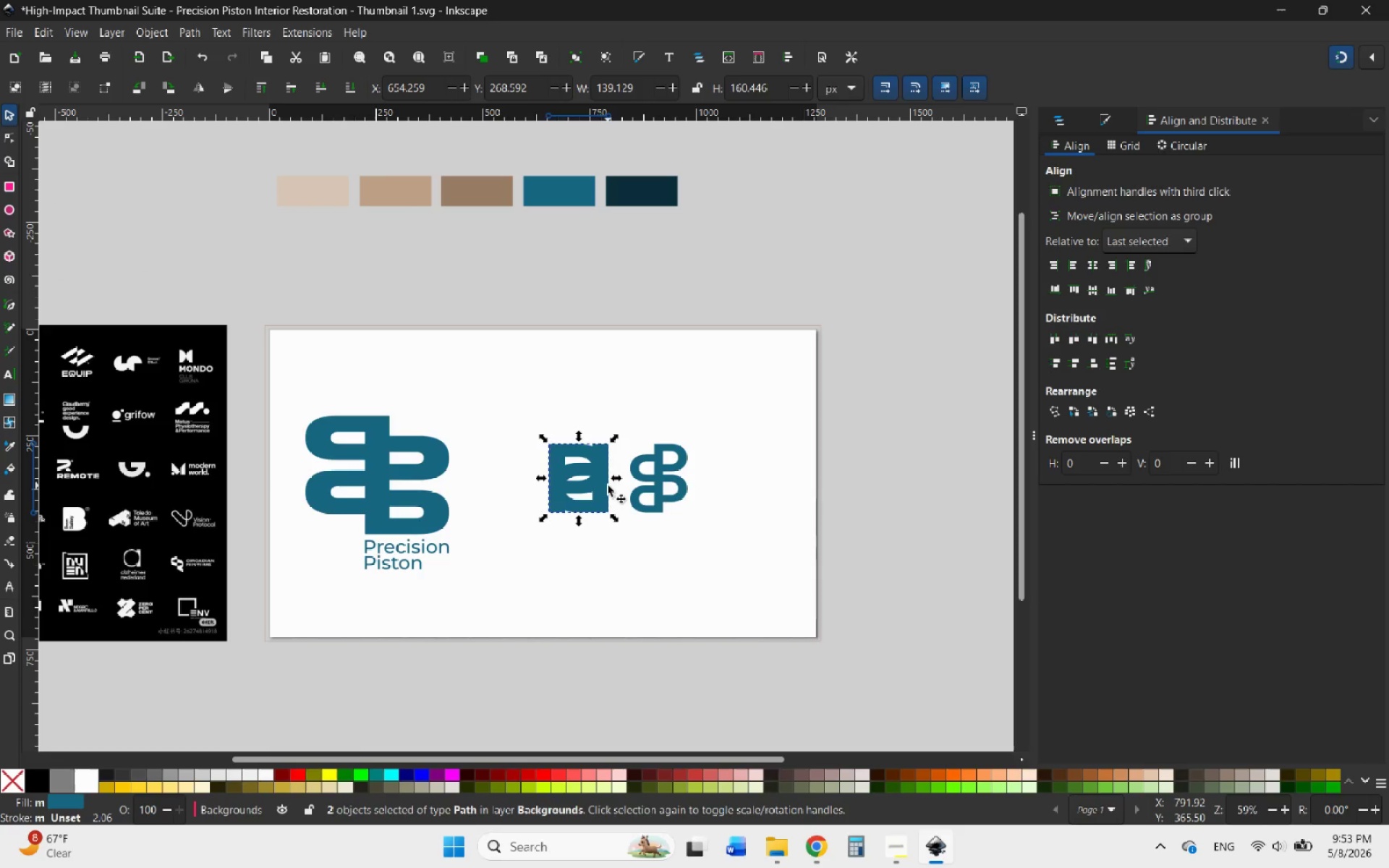 
key(Delete)
 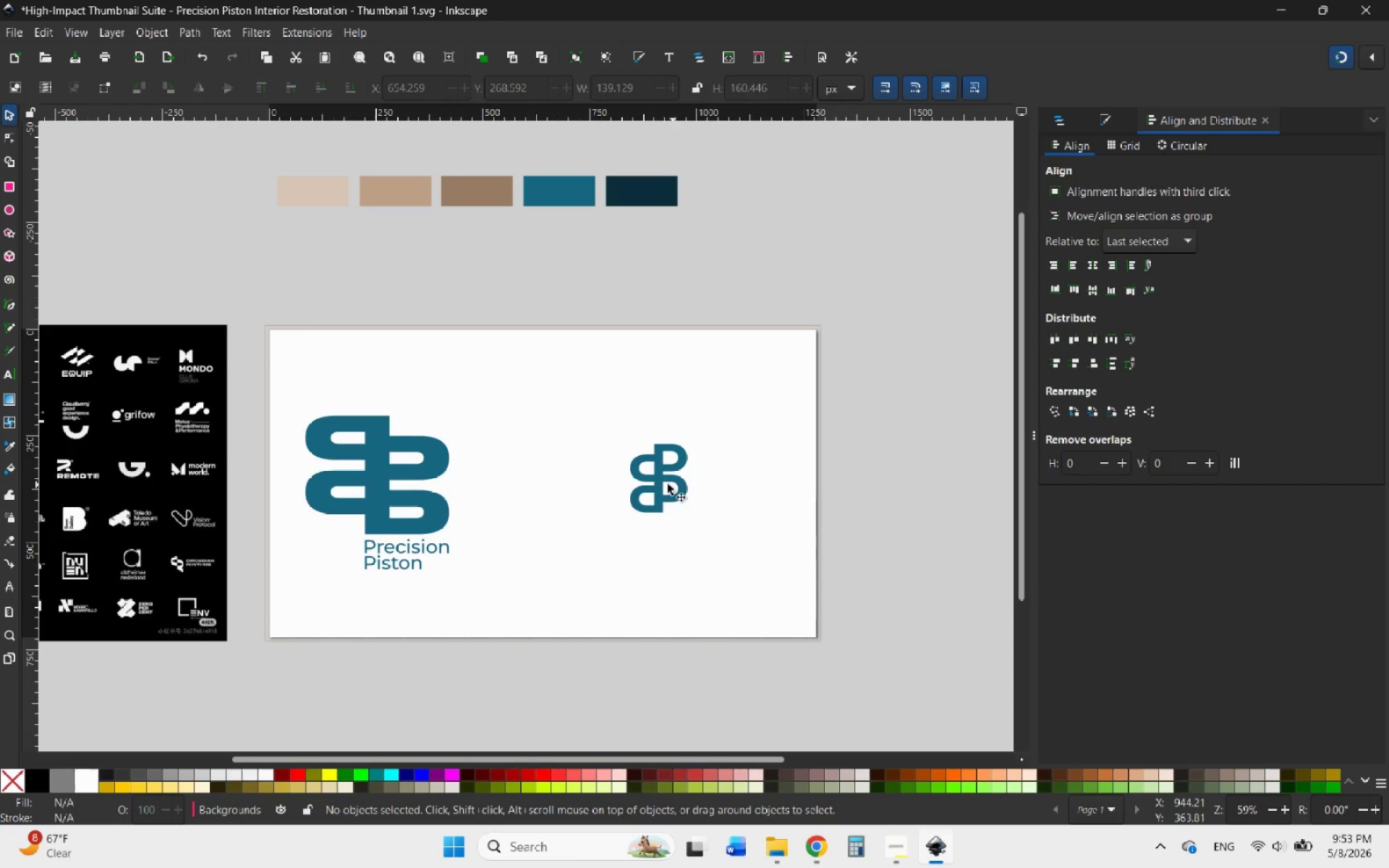 
left_click_drag(start_coordinate=[652, 483], to_coordinate=[571, 464])
 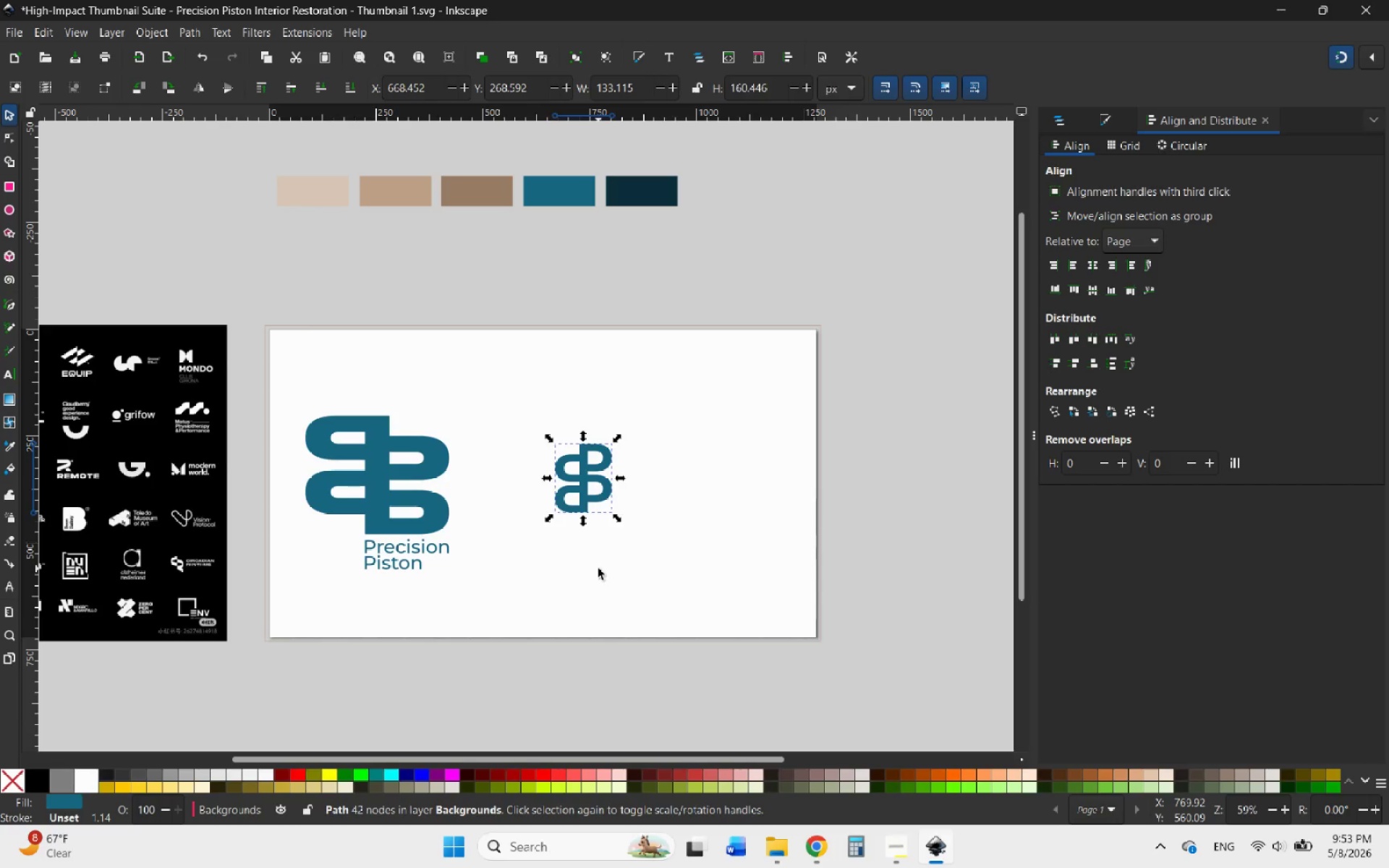 
hold_key(key=ControlLeft, duration=1.88)
 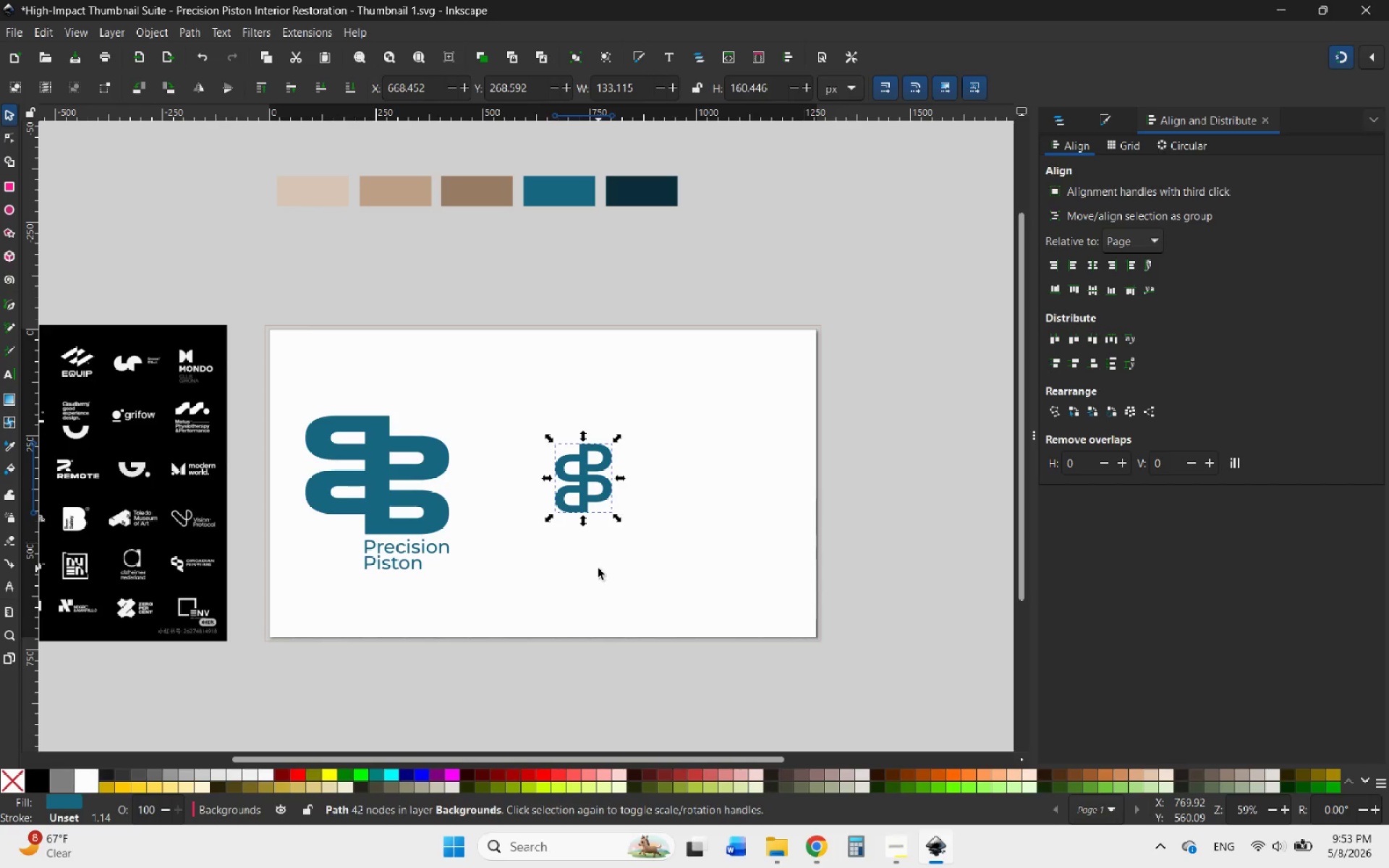 
left_click([598, 569])
 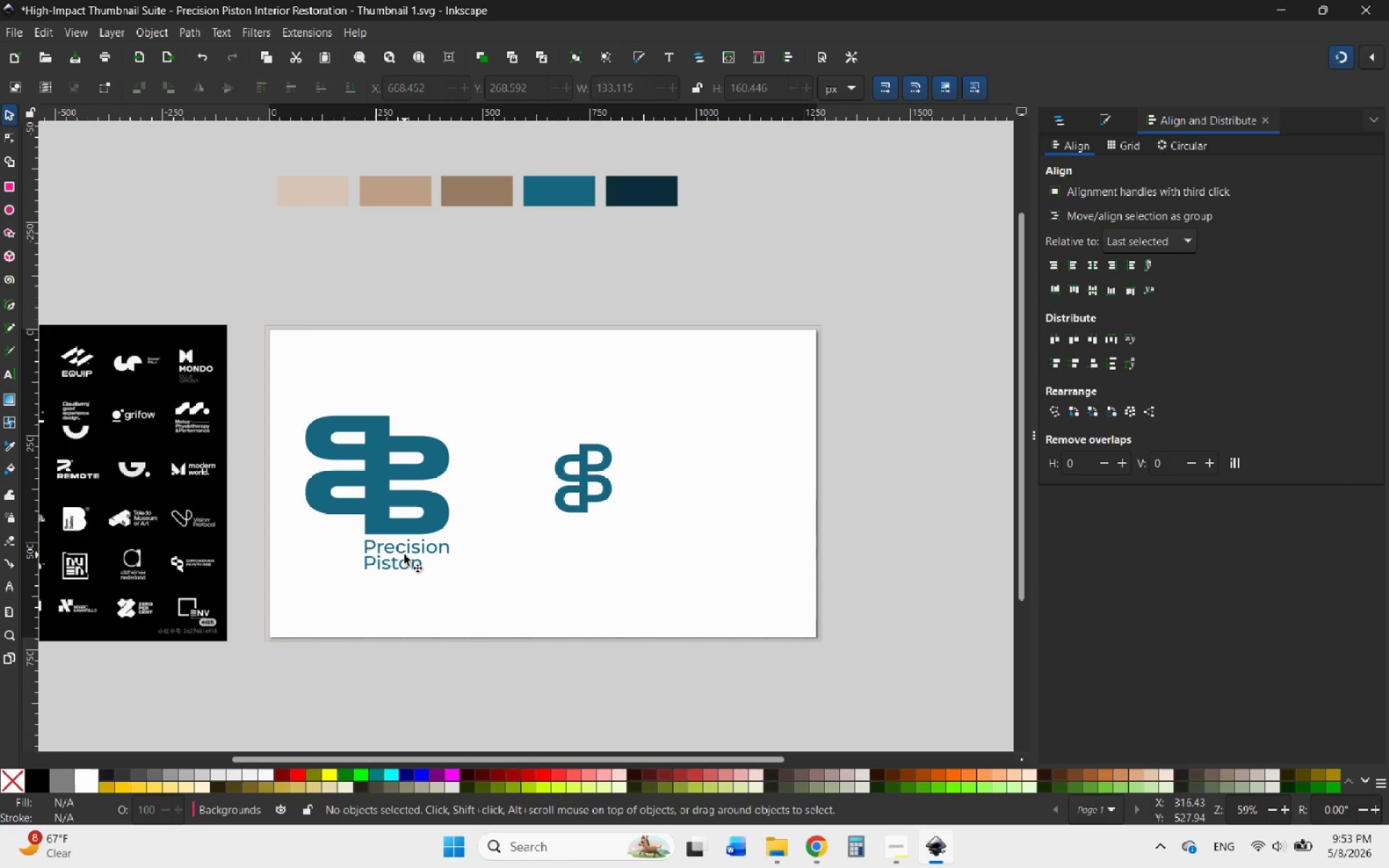 
left_click([404, 555])
 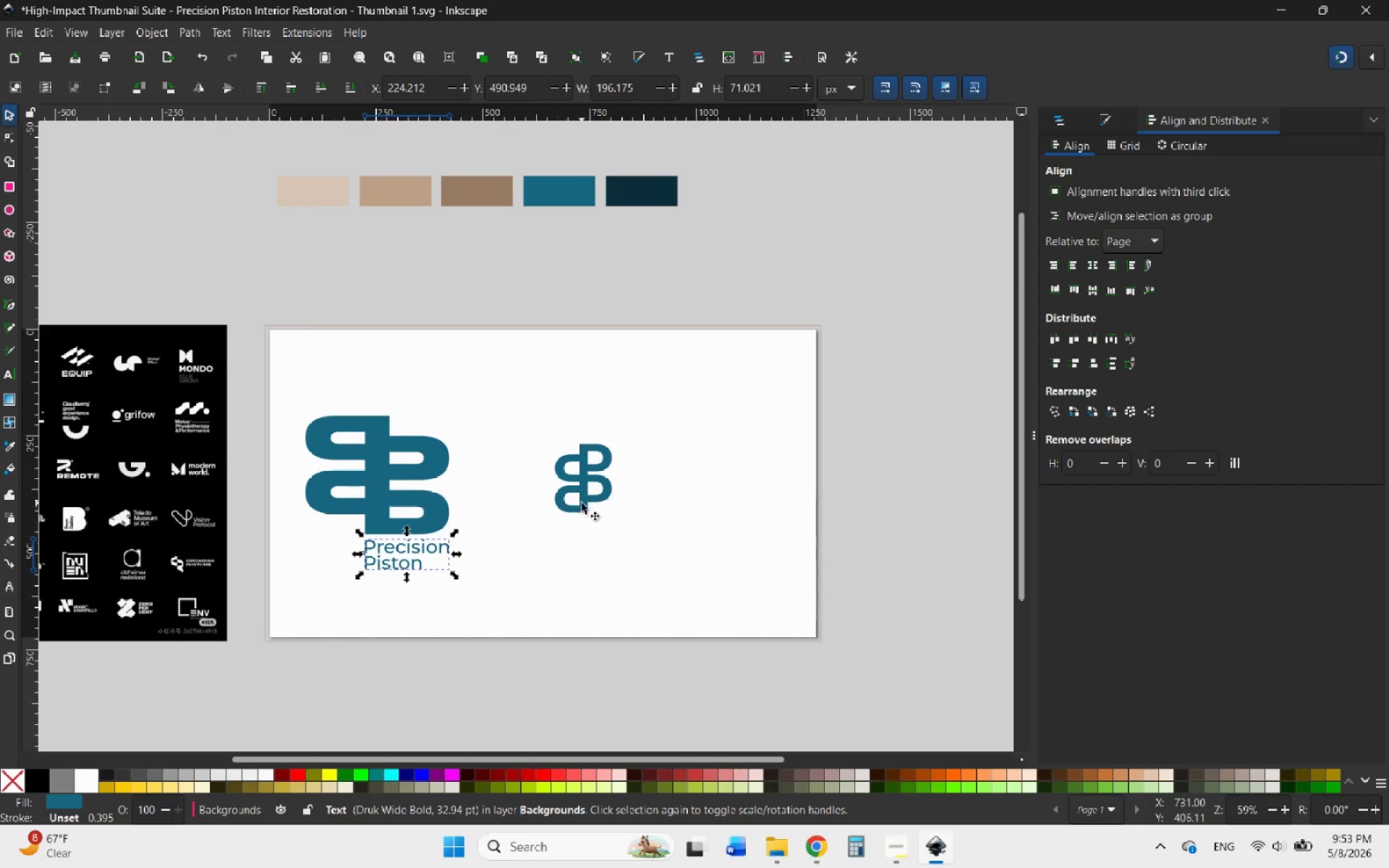 
left_click([582, 498])
 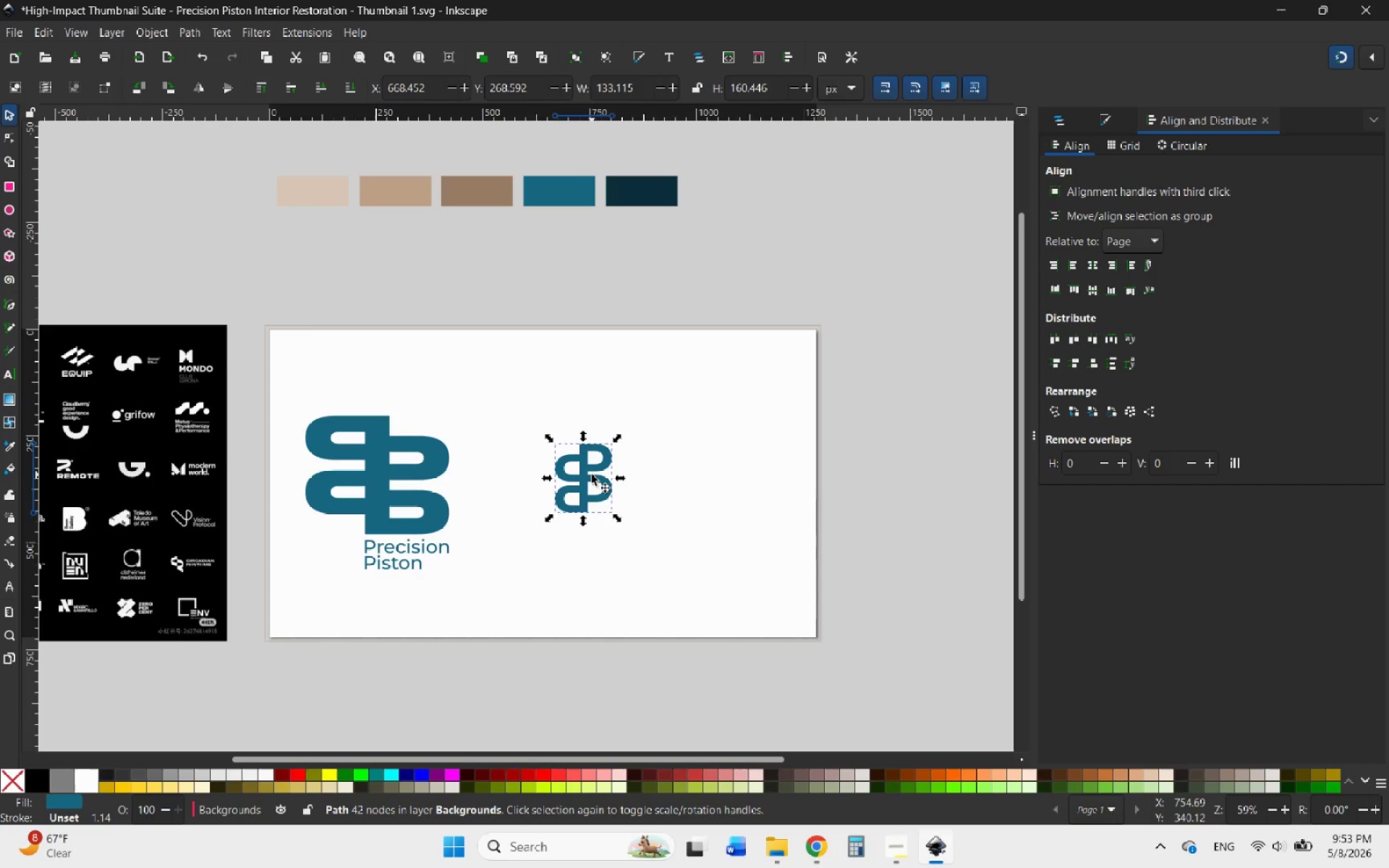 
left_click_drag(start_coordinate=[592, 473], to_coordinate=[382, 443])
 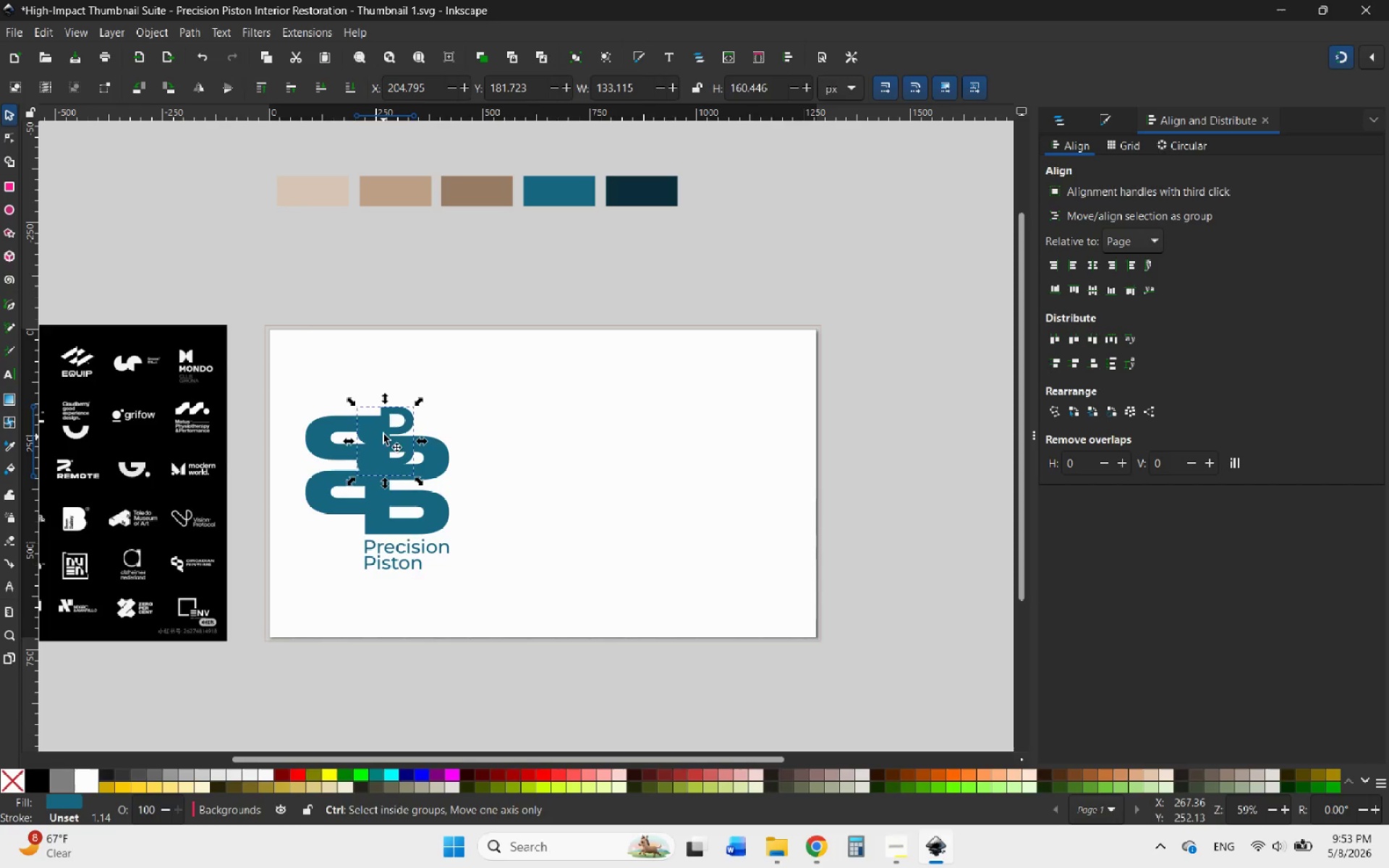 
hold_key(key=ControlLeft, duration=0.78)
scroll: coordinate [360, 413], scroll_direction: up, amount: 5.0
 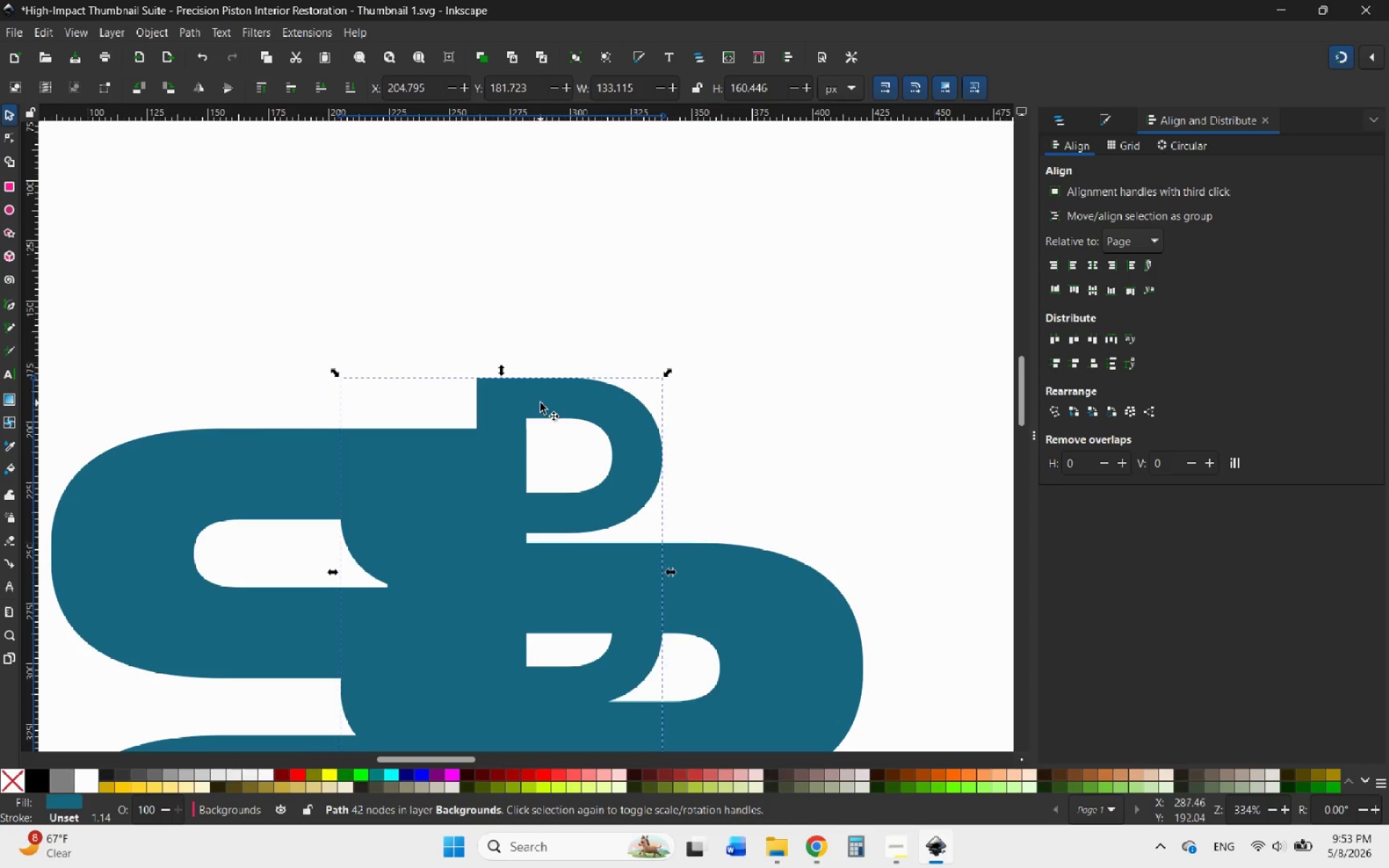 
left_click_drag(start_coordinate=[540, 390], to_coordinate=[539, 451])
 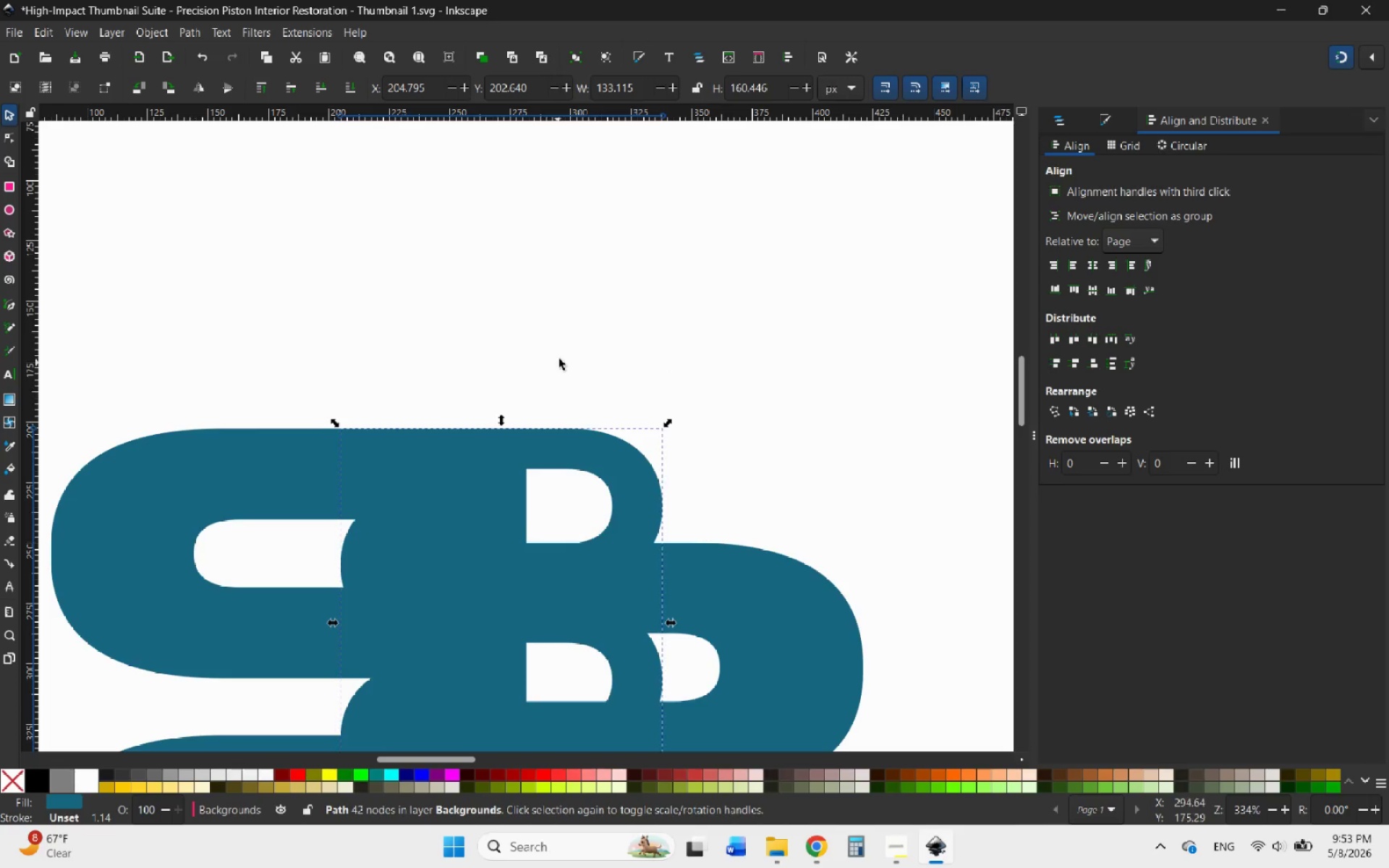 
hold_key(key=ControlLeft, duration=4.5)
scroll: coordinate [565, 380], scroll_direction: down, amount: 8.0
 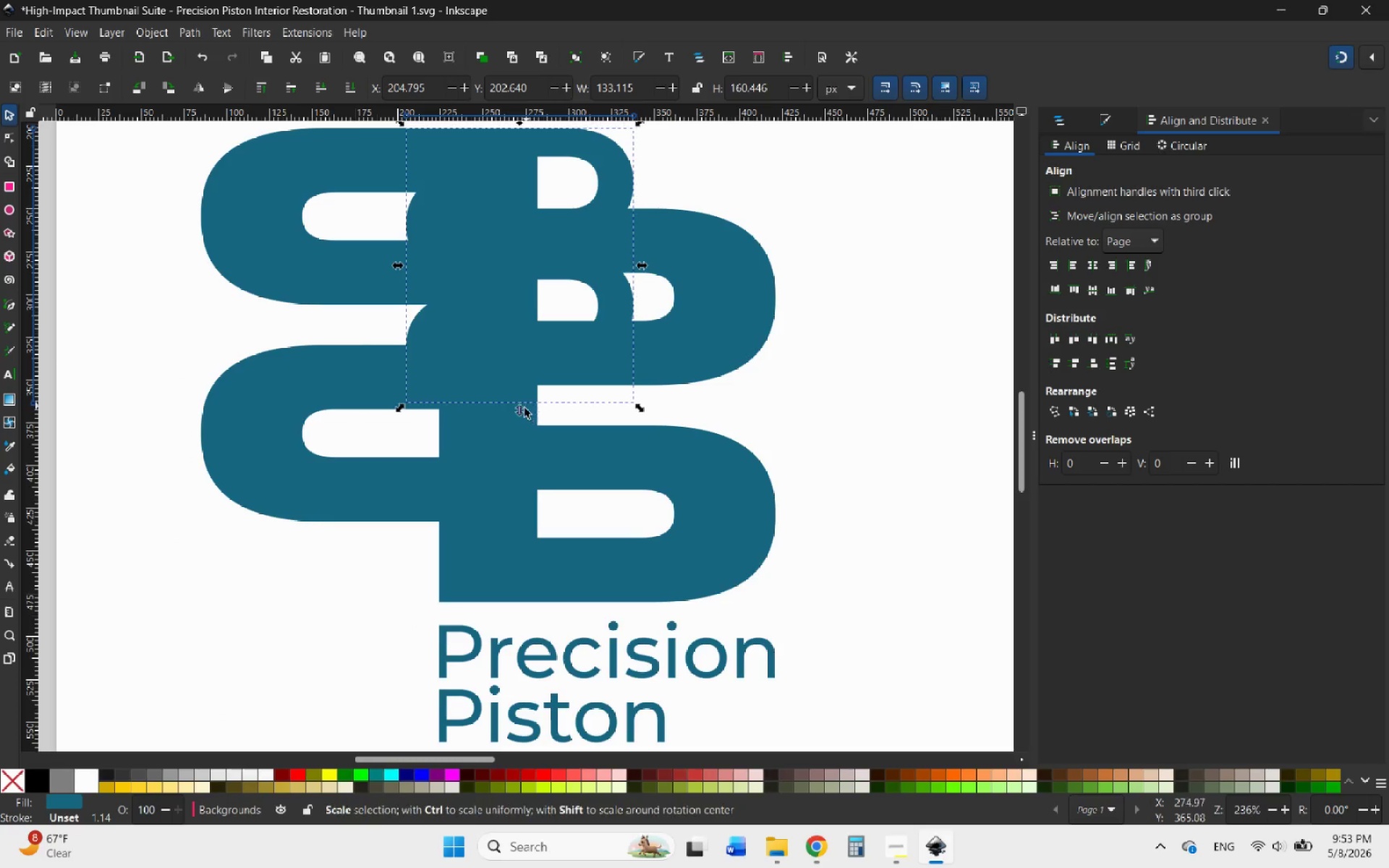 
left_click_drag(start_coordinate=[520, 413], to_coordinate=[577, 475])
 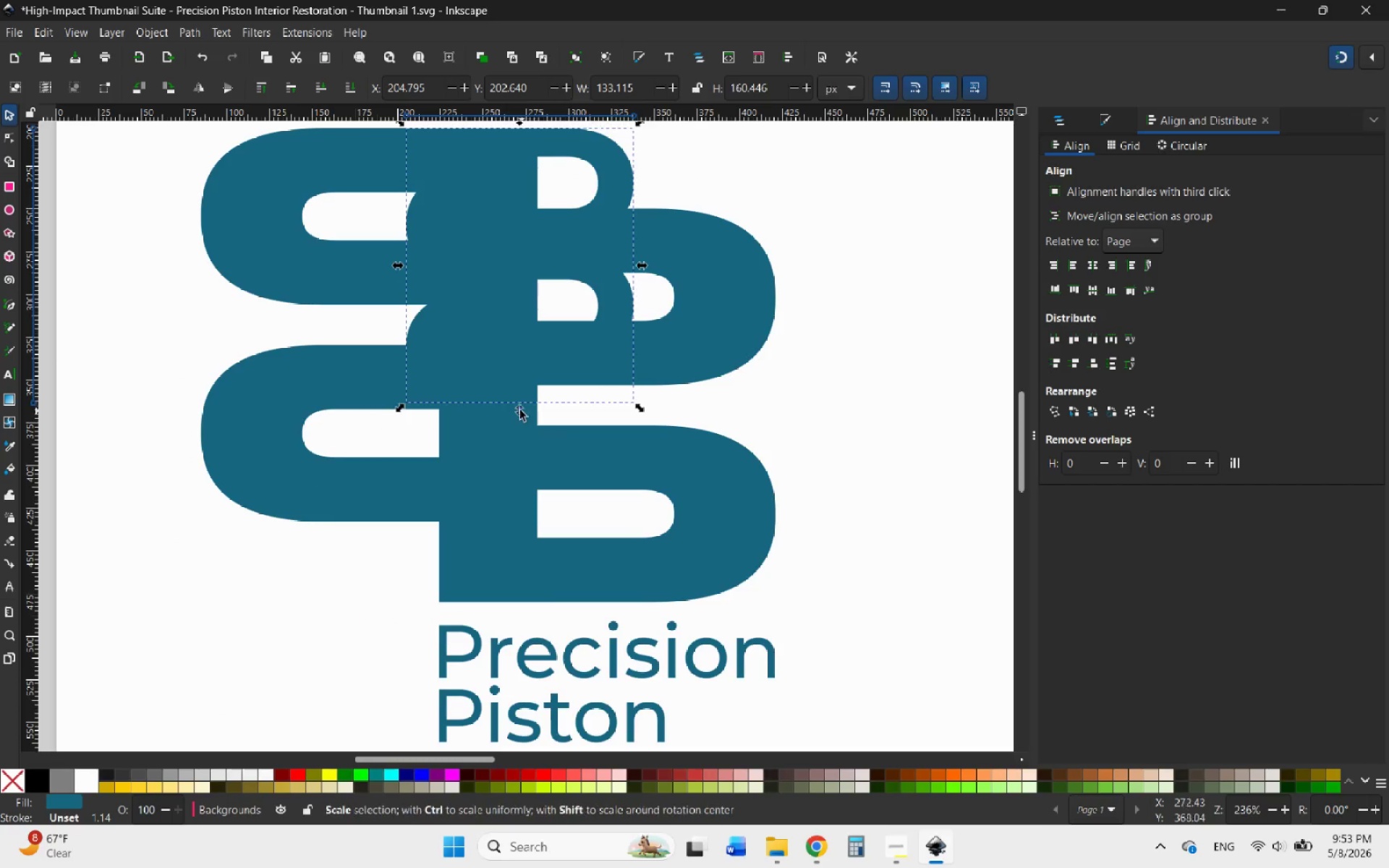 
left_click_drag(start_coordinate=[520, 410], to_coordinate=[540, 592])
 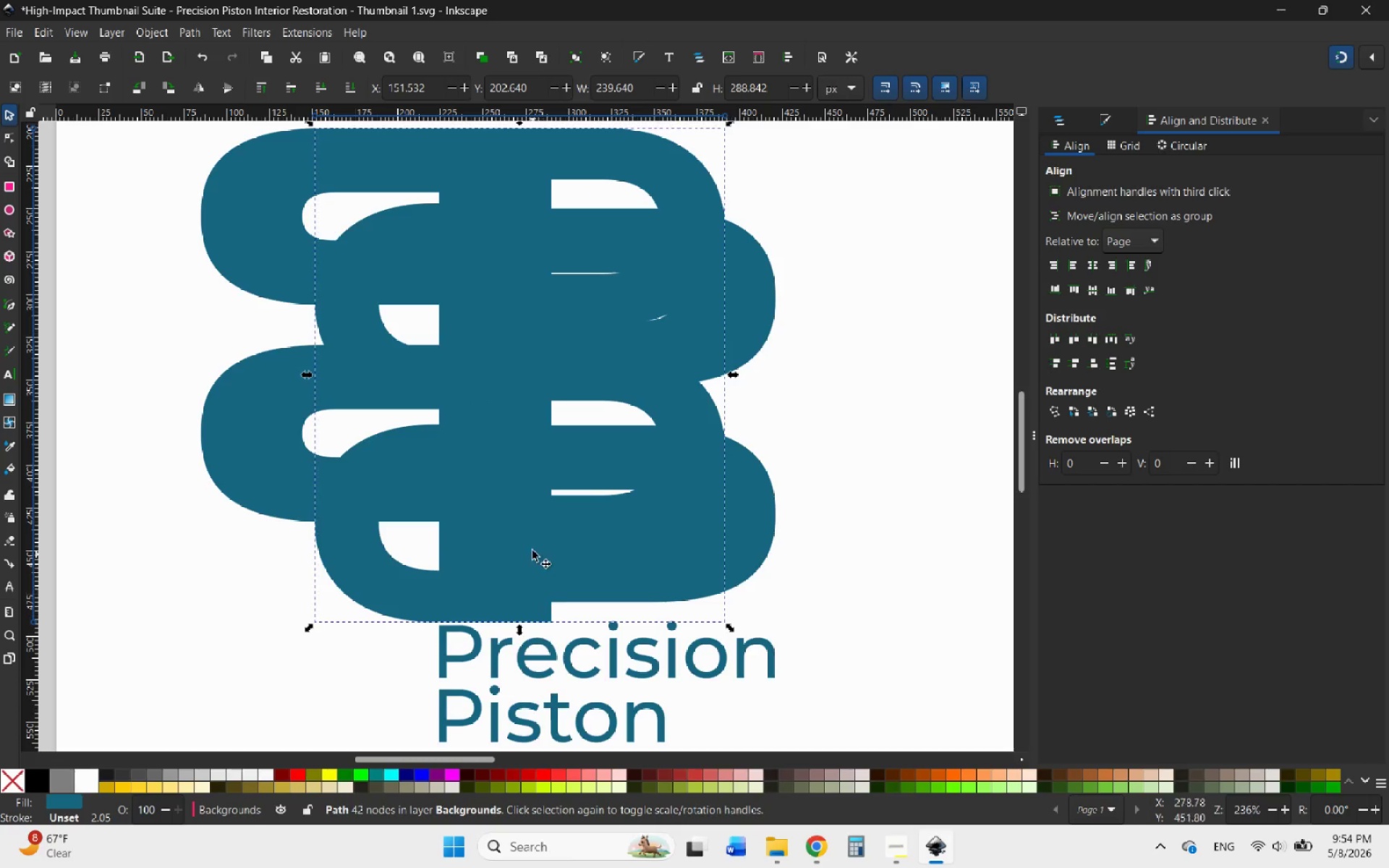 
hold_key(key=ControlLeft, duration=3.42)
 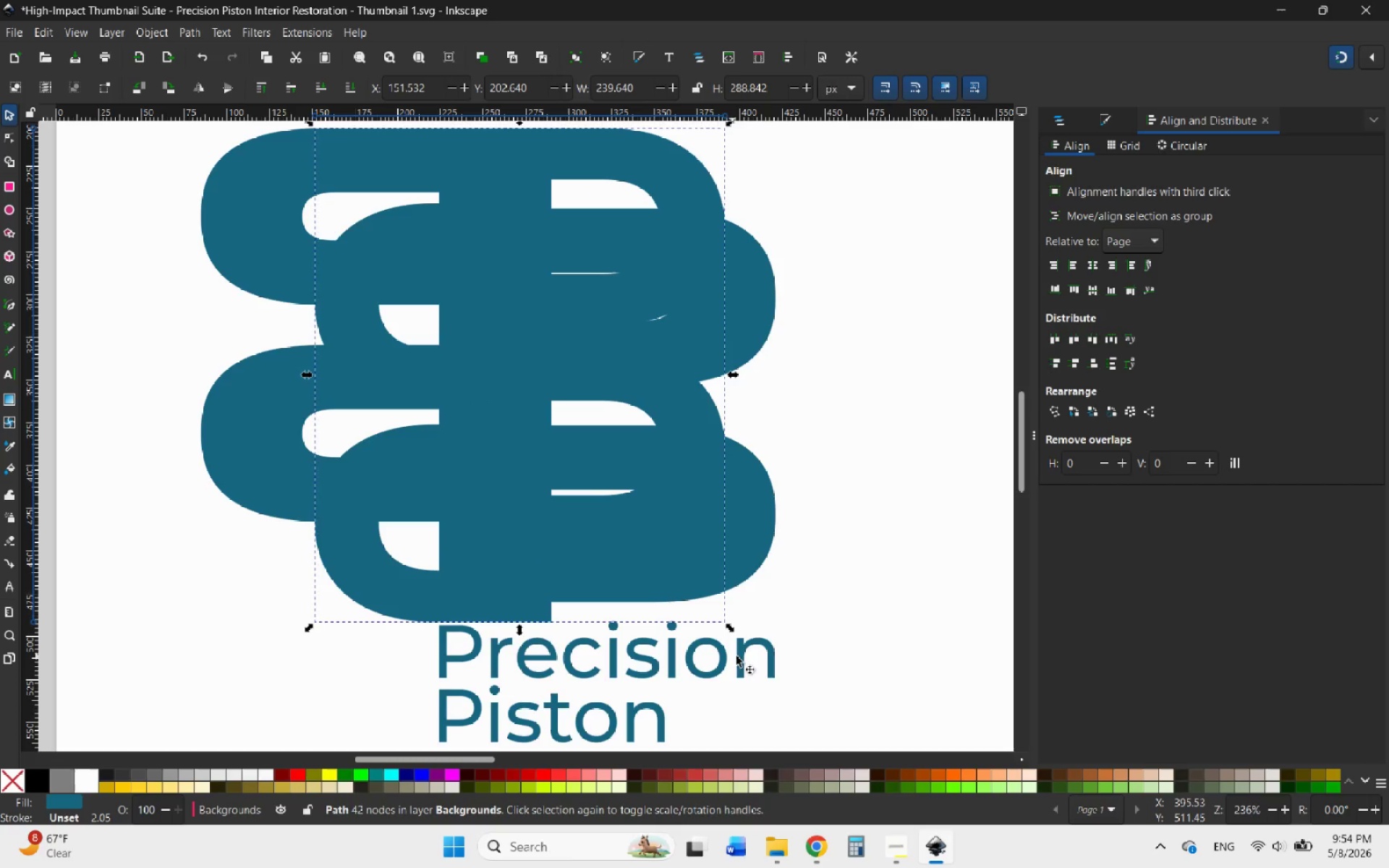 
hold_key(key=ControlLeft, duration=6.8)
left_click_drag(start_coordinate=[729, 628], to_coordinate=[713, 608])
 